 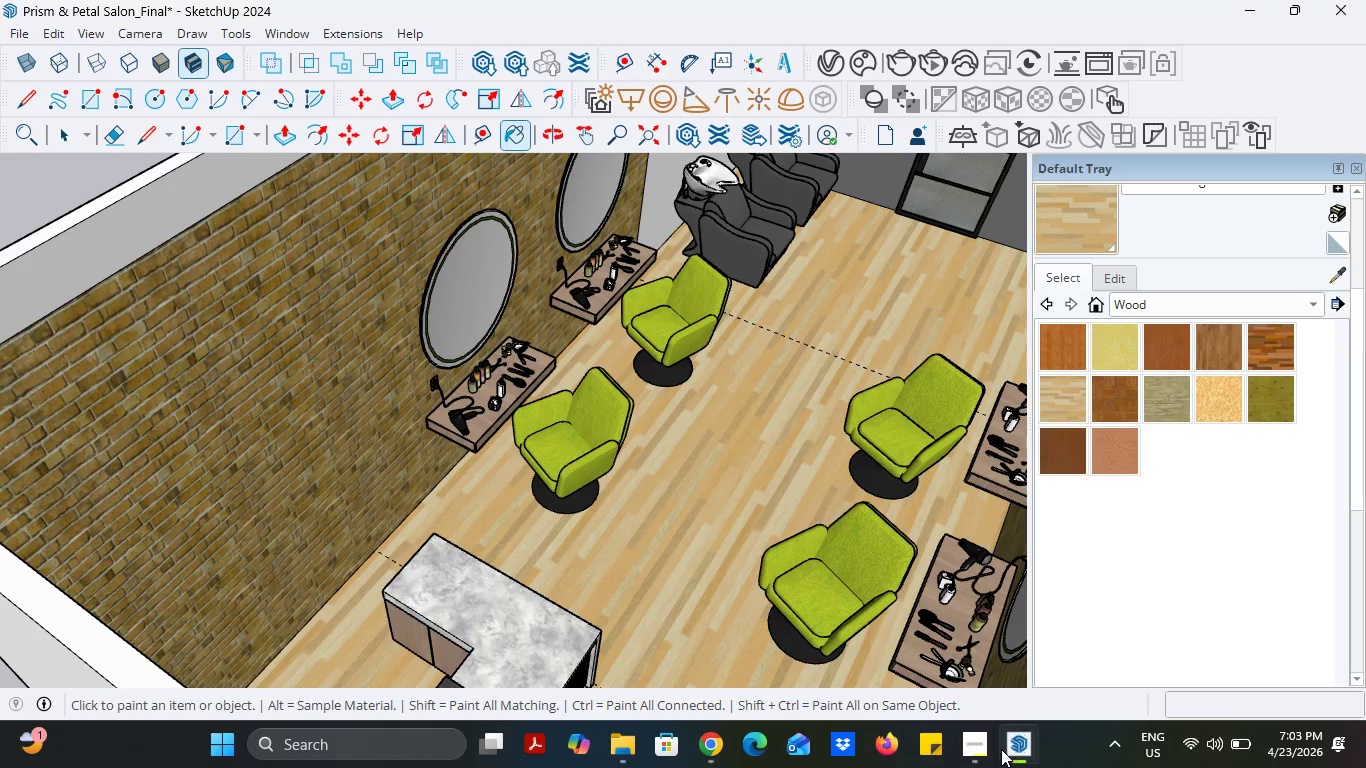 
scroll: coordinate [524, 424], scroll_direction: down, amount: 5.0
 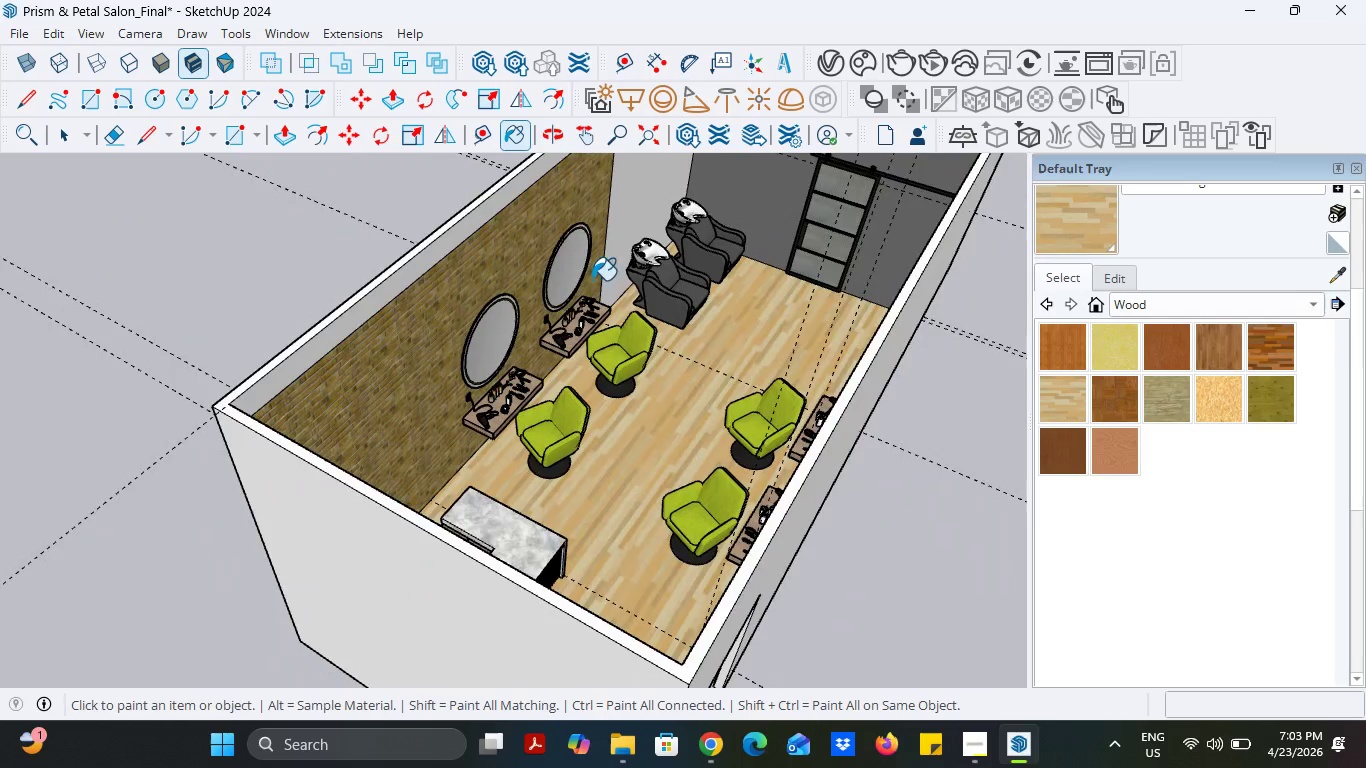 
scroll: coordinate [598, 207], scroll_direction: up, amount: 4.0
 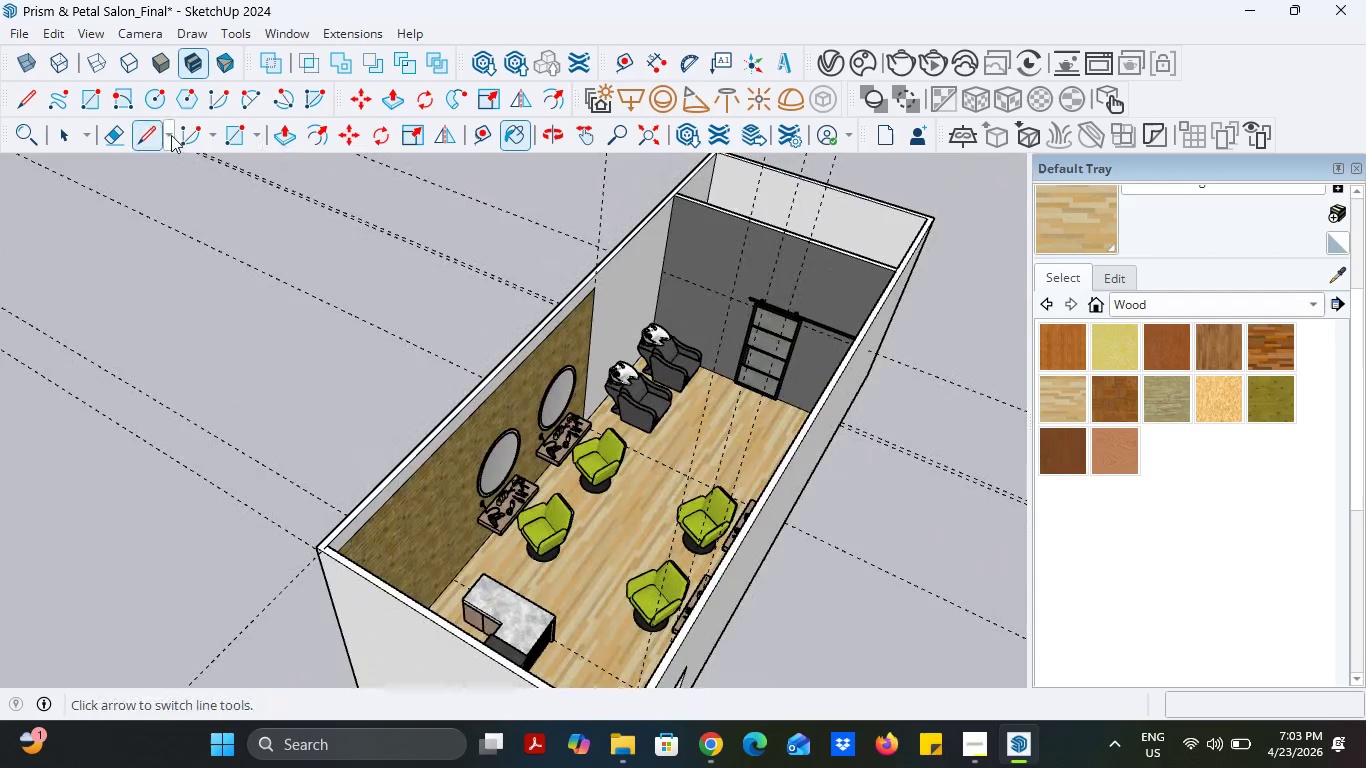 
left_click([154, 134])
 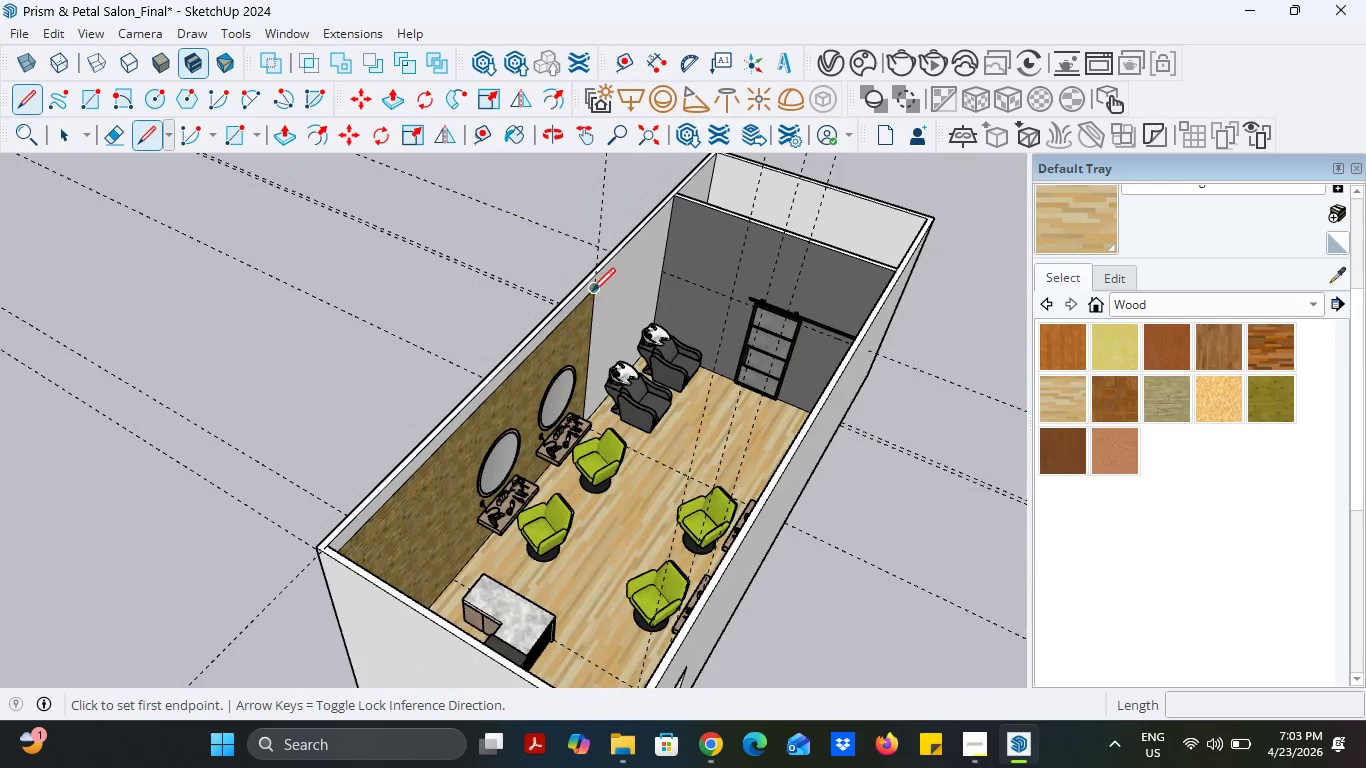 
left_click([592, 291])
 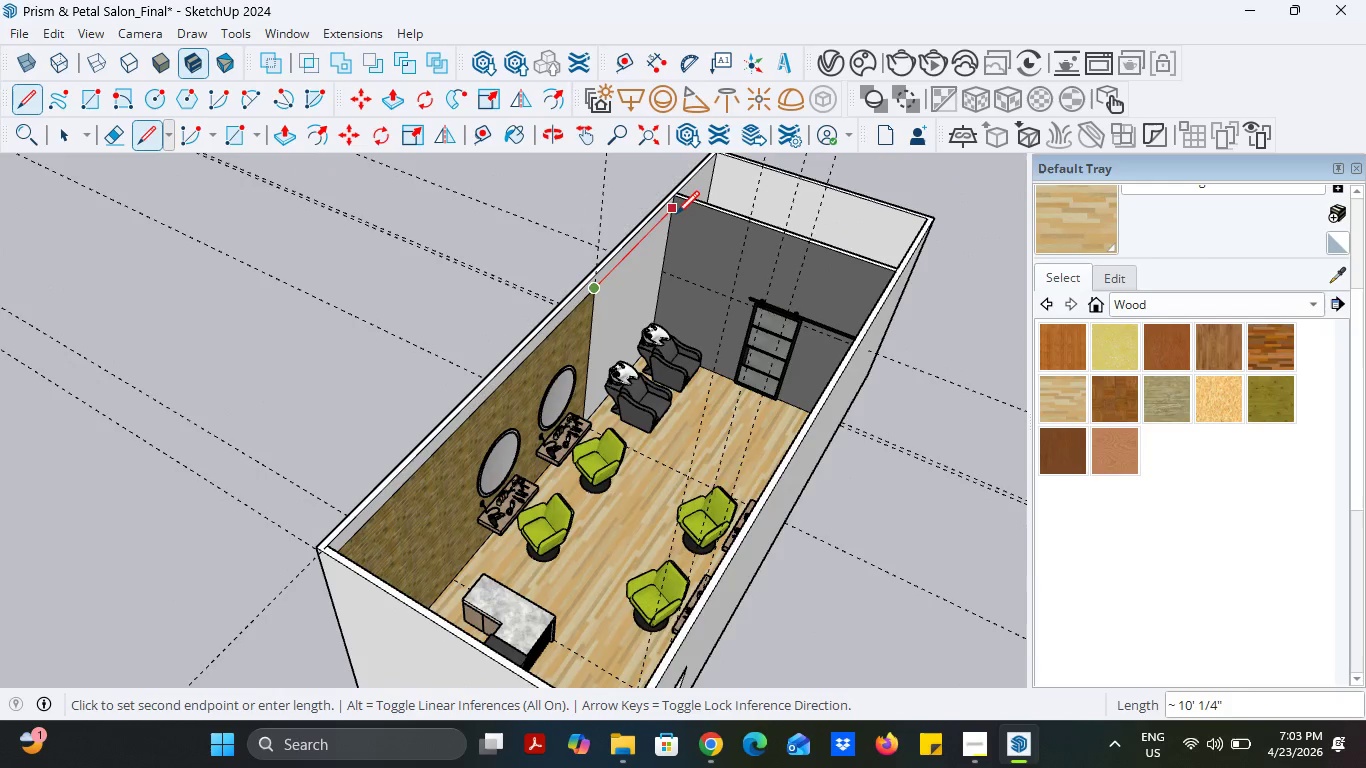 
left_click([676, 213])
 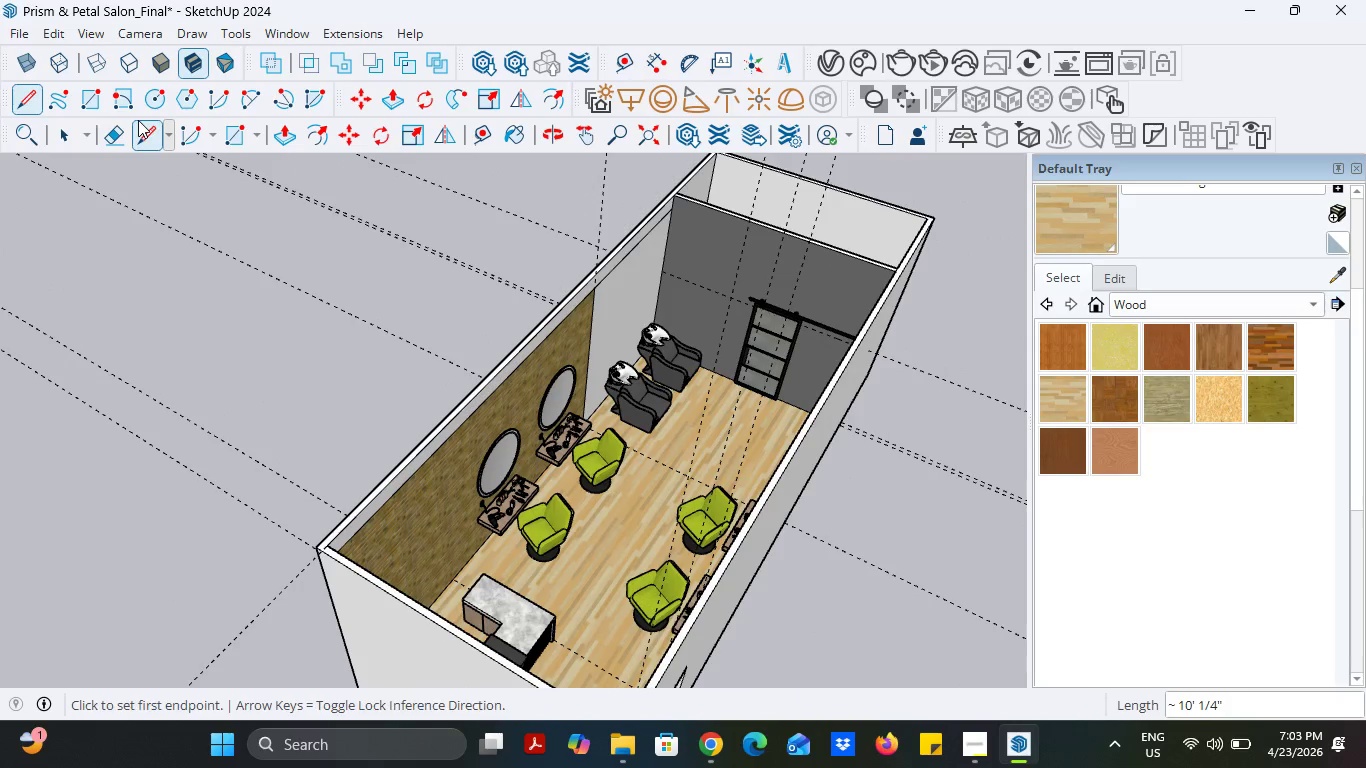 
left_click([115, 130])
 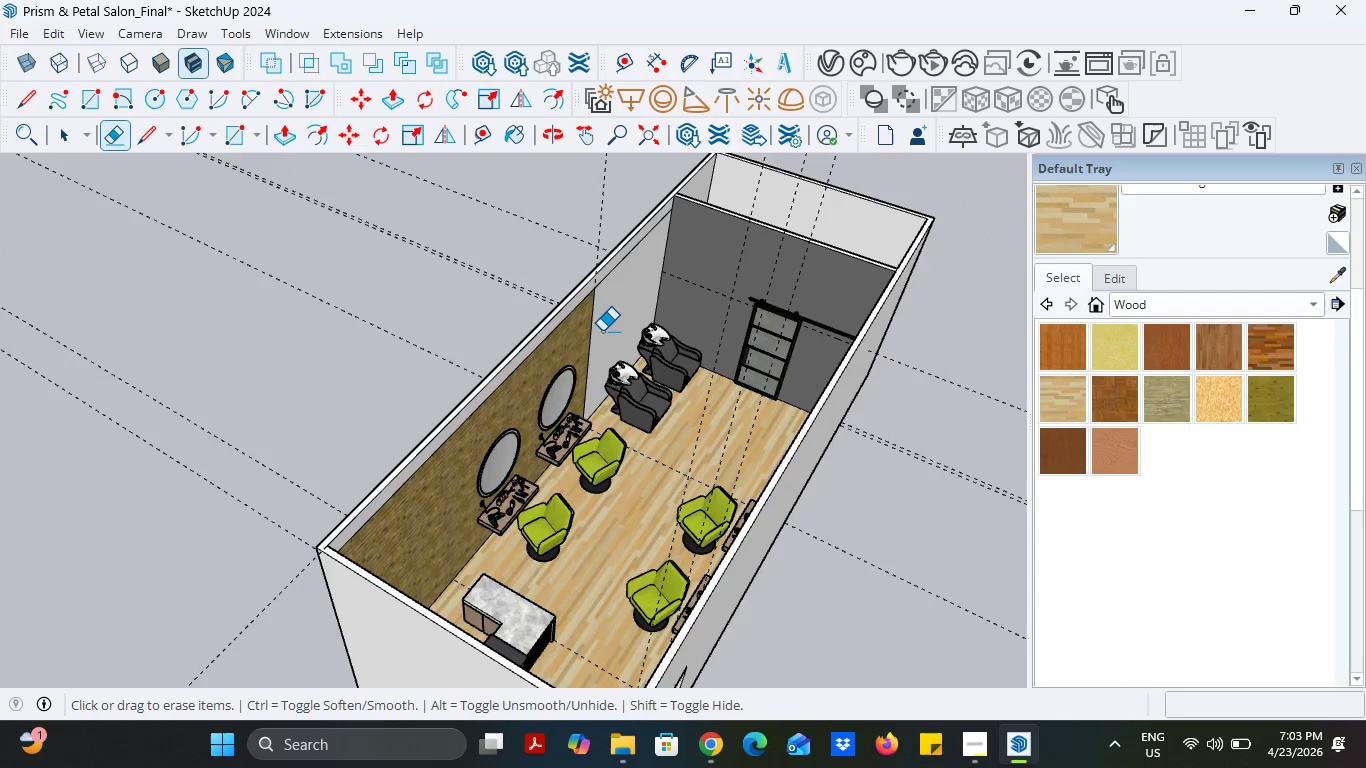 
left_click_drag(start_coordinate=[602, 331], to_coordinate=[591, 337])
 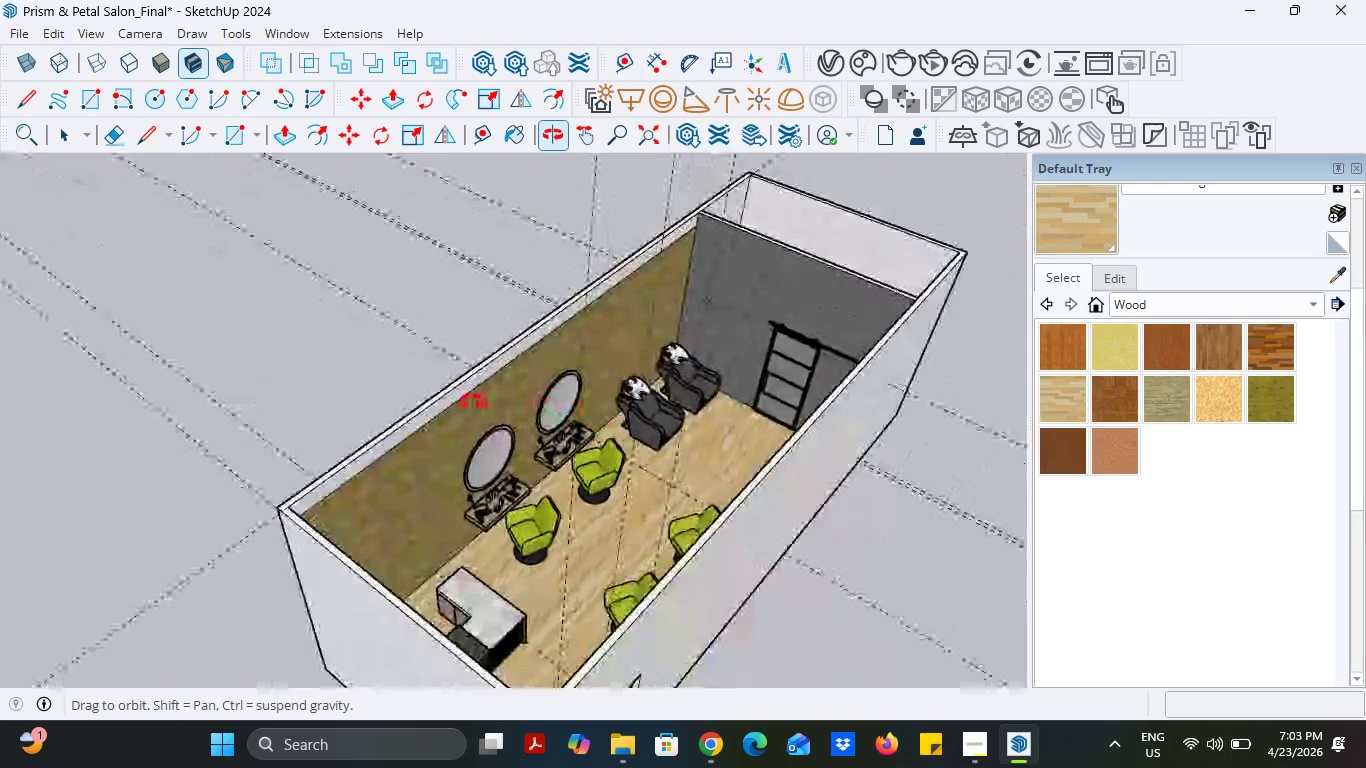 
wait(17.55)
 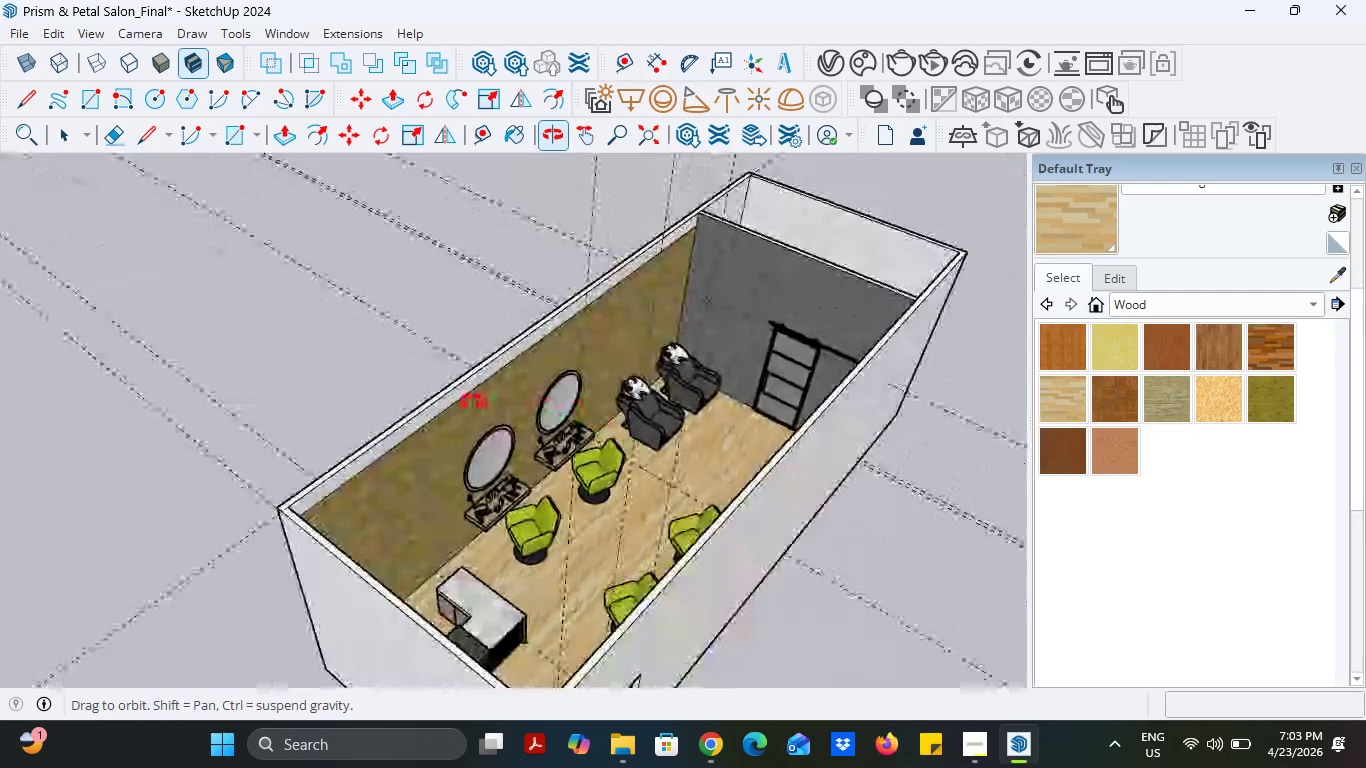 
scroll: coordinate [645, 440], scroll_direction: down, amount: 2.0
 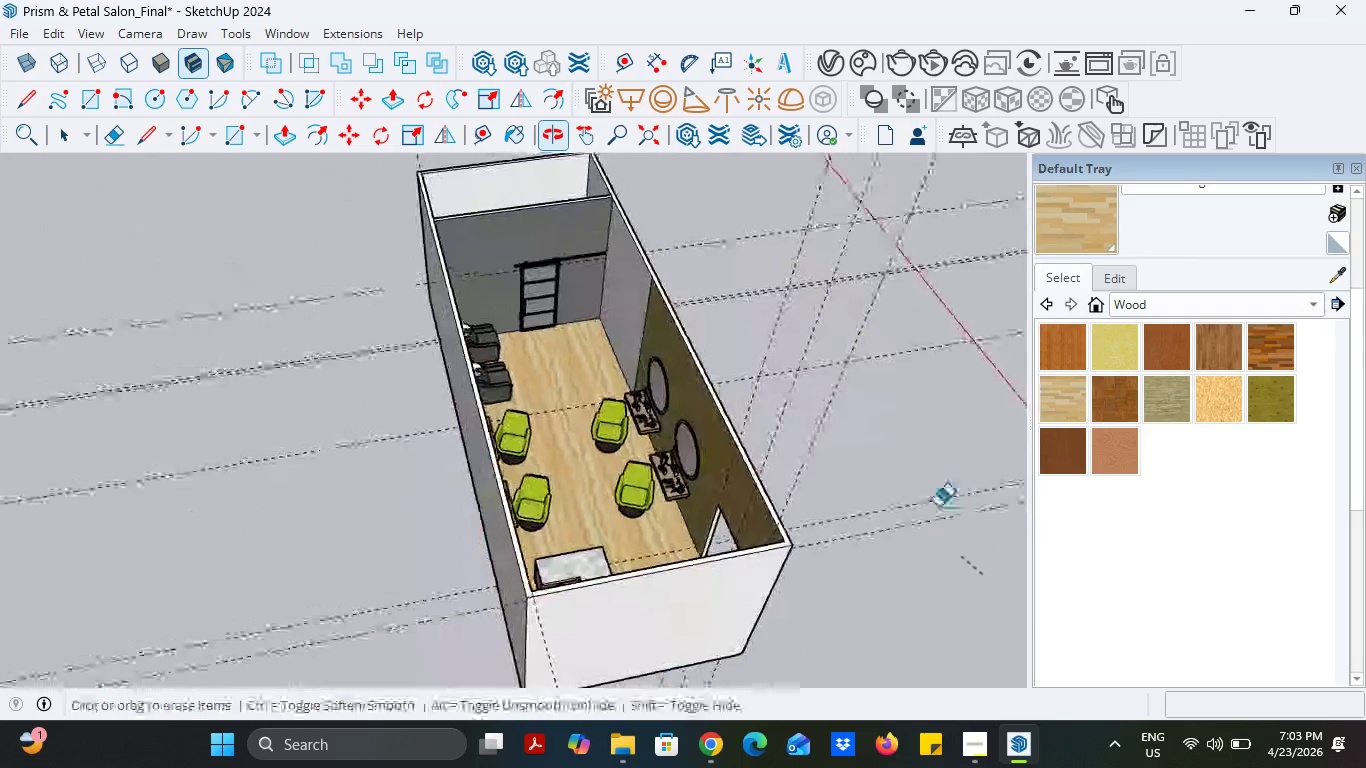 
scroll: coordinate [498, 416], scroll_direction: up, amount: 8.0
 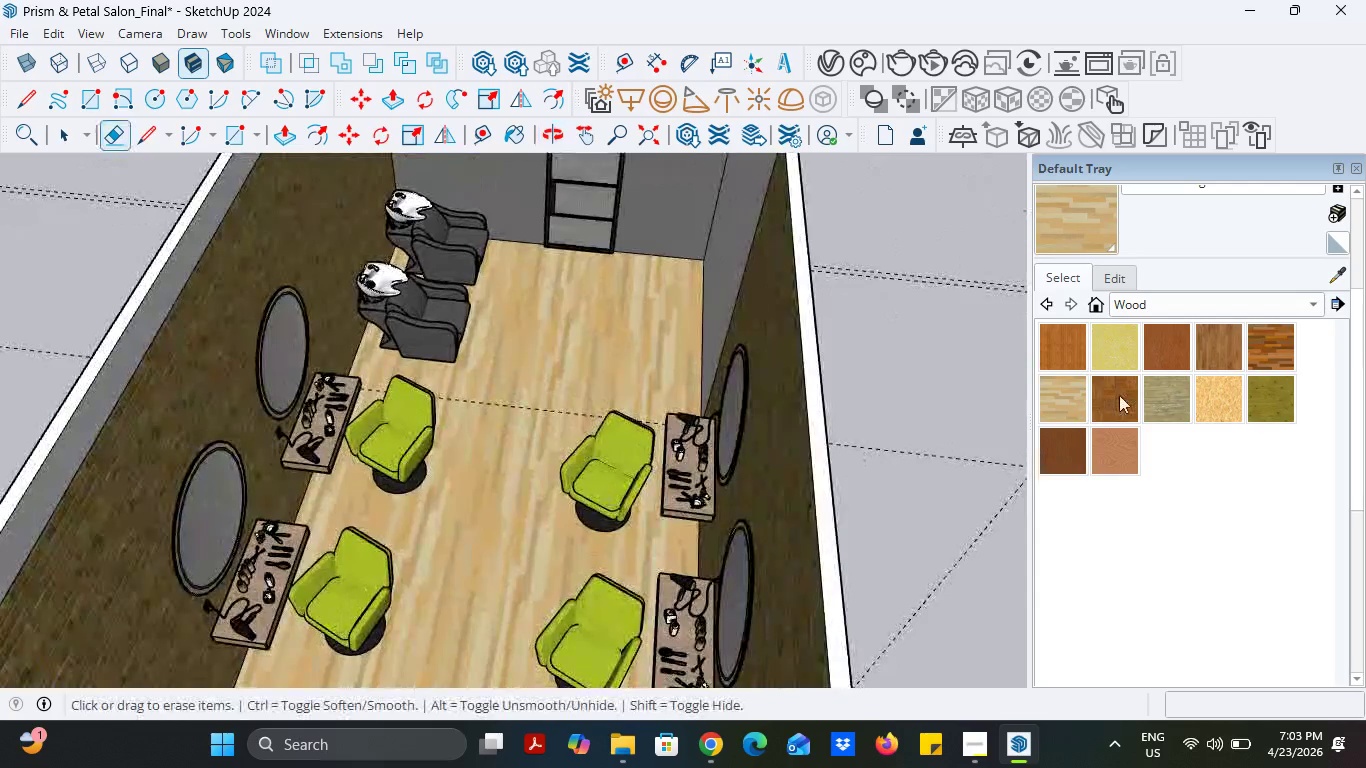 
left_click([1119, 395])
 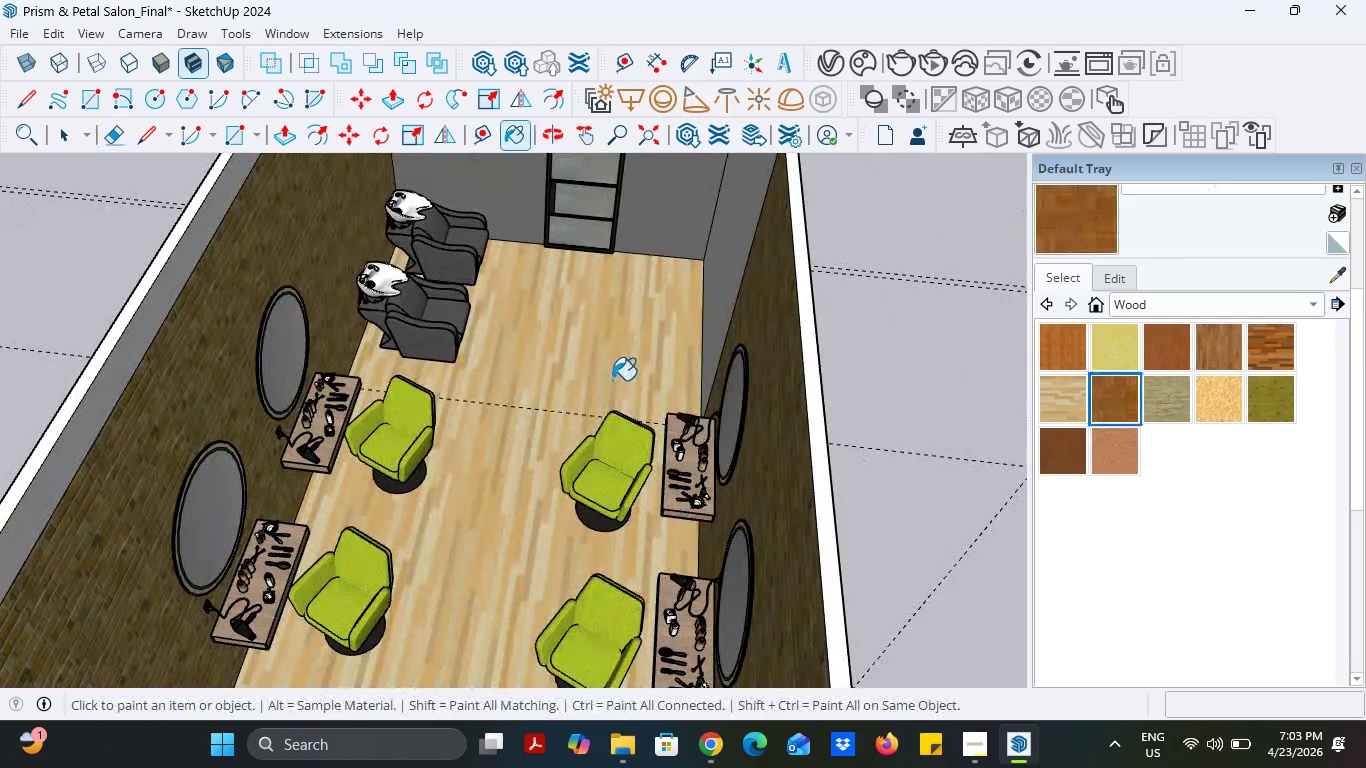 
left_click([612, 379])
 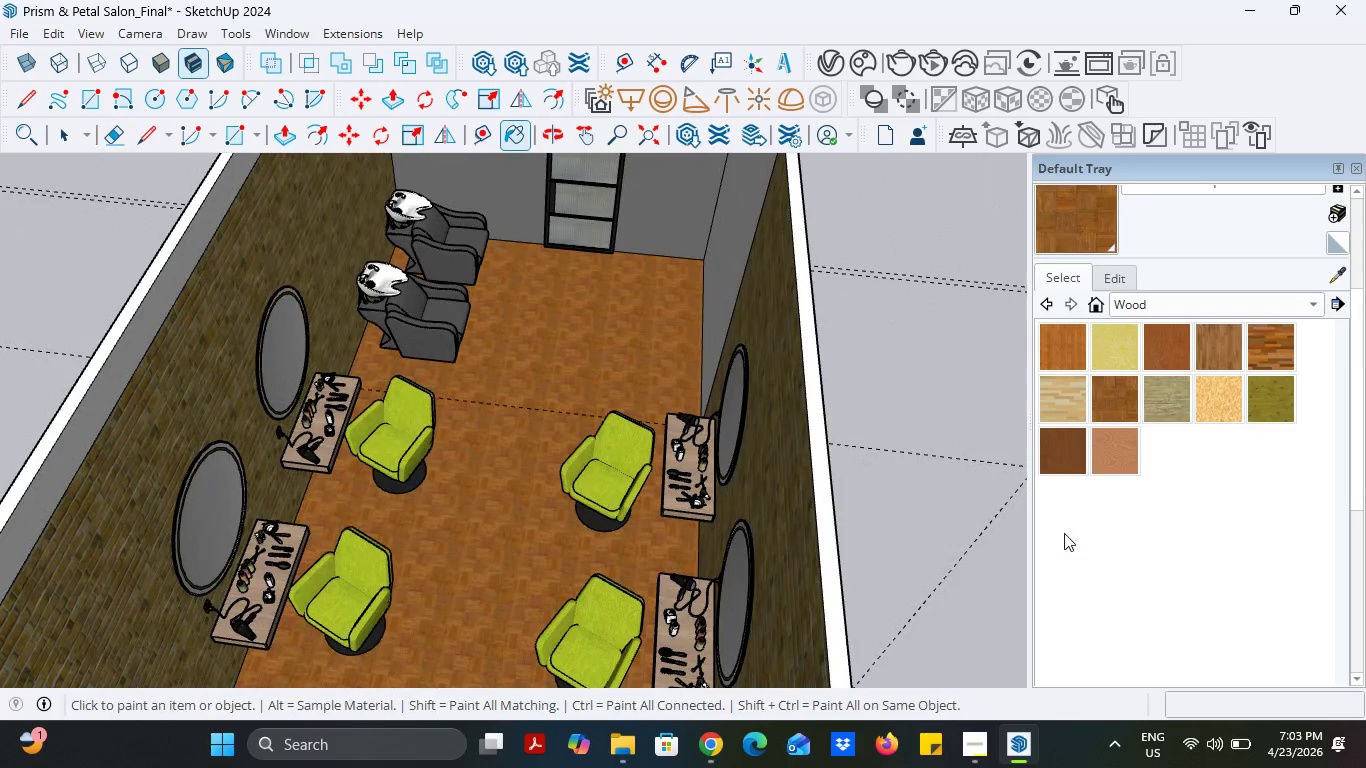 
left_click([1220, 339])
 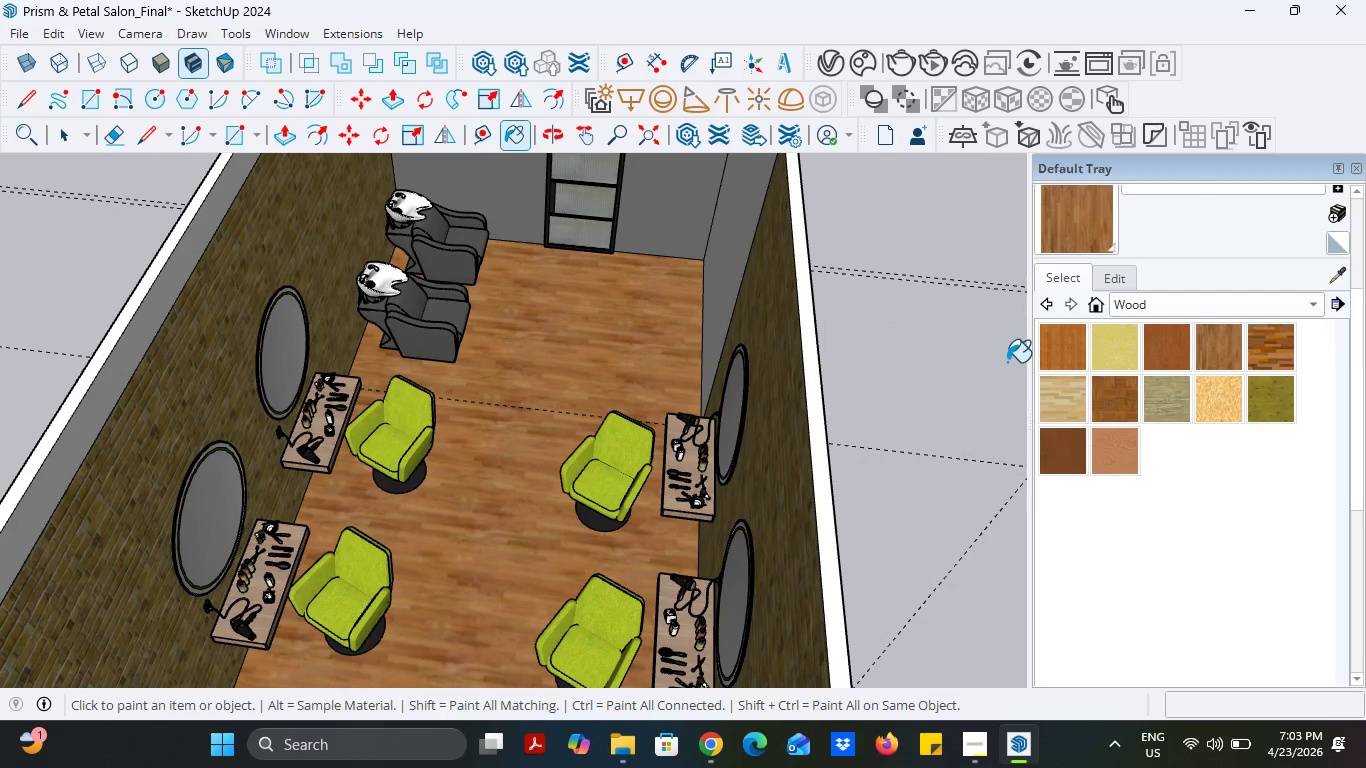 
left_click([1272, 354])
 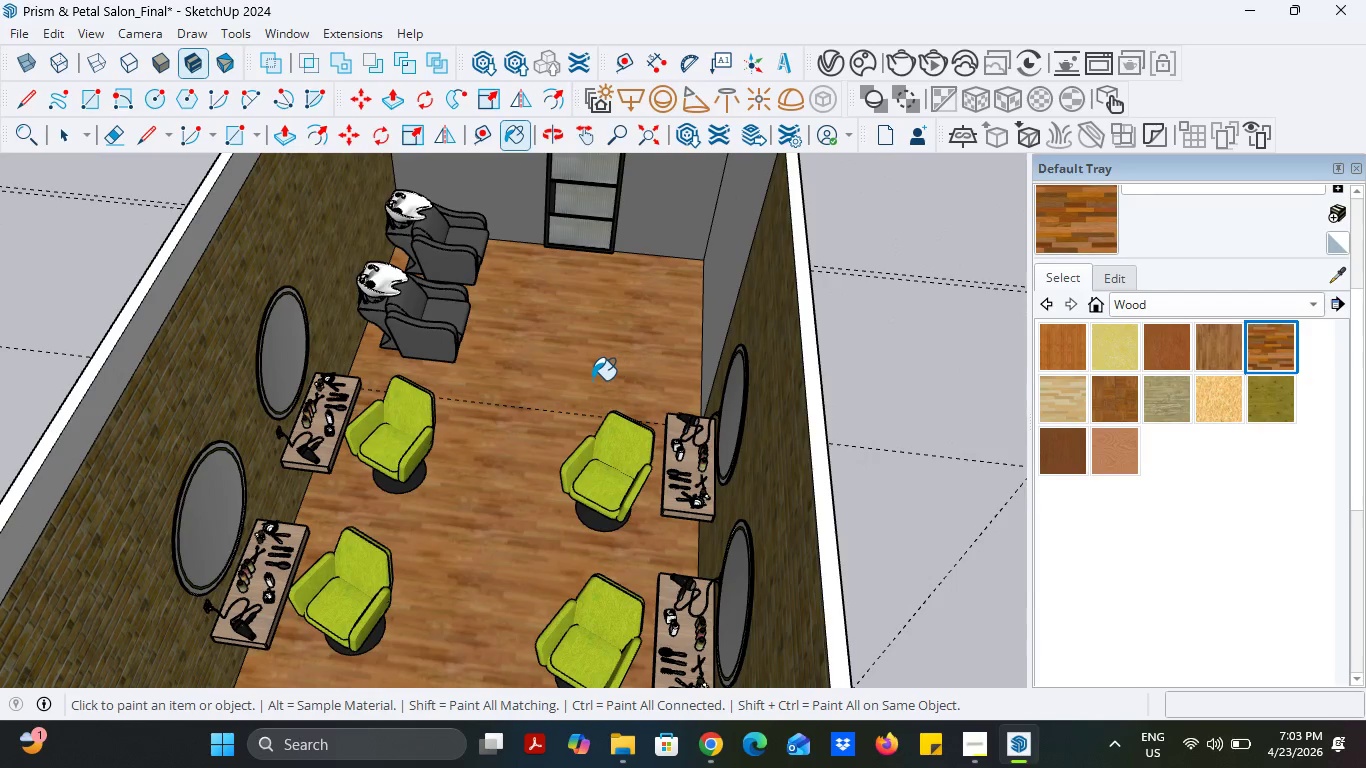 
left_click([592, 380])
 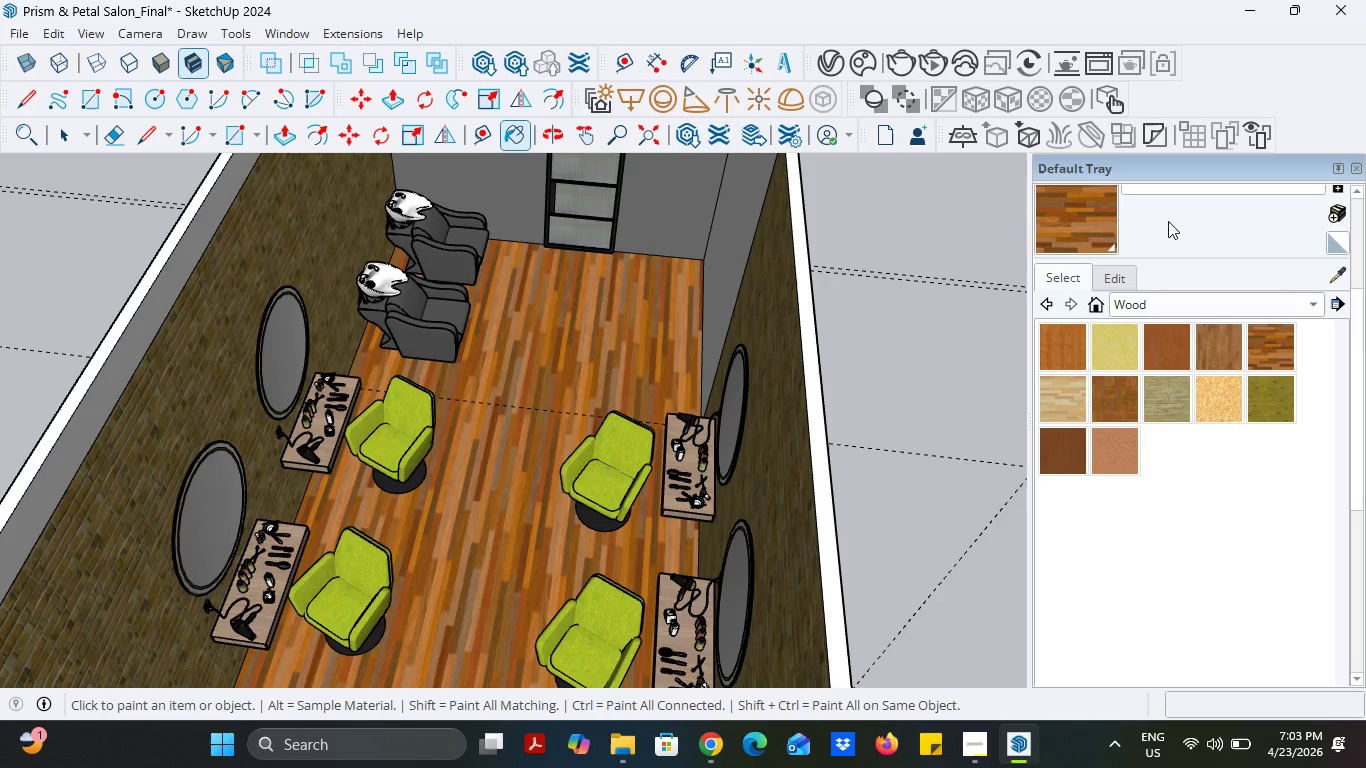 
left_click([1121, 280])
 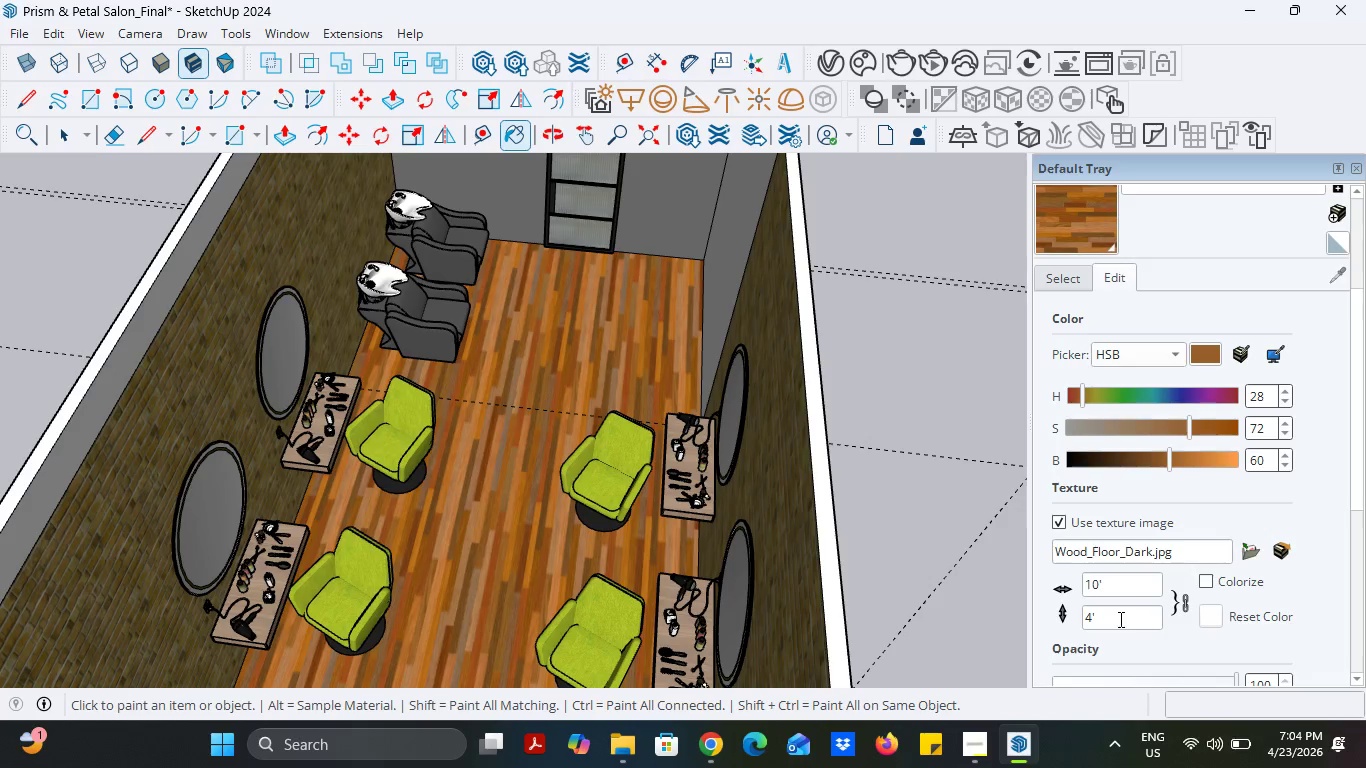 
left_click_drag(start_coordinate=[1117, 620], to_coordinate=[1051, 618])
 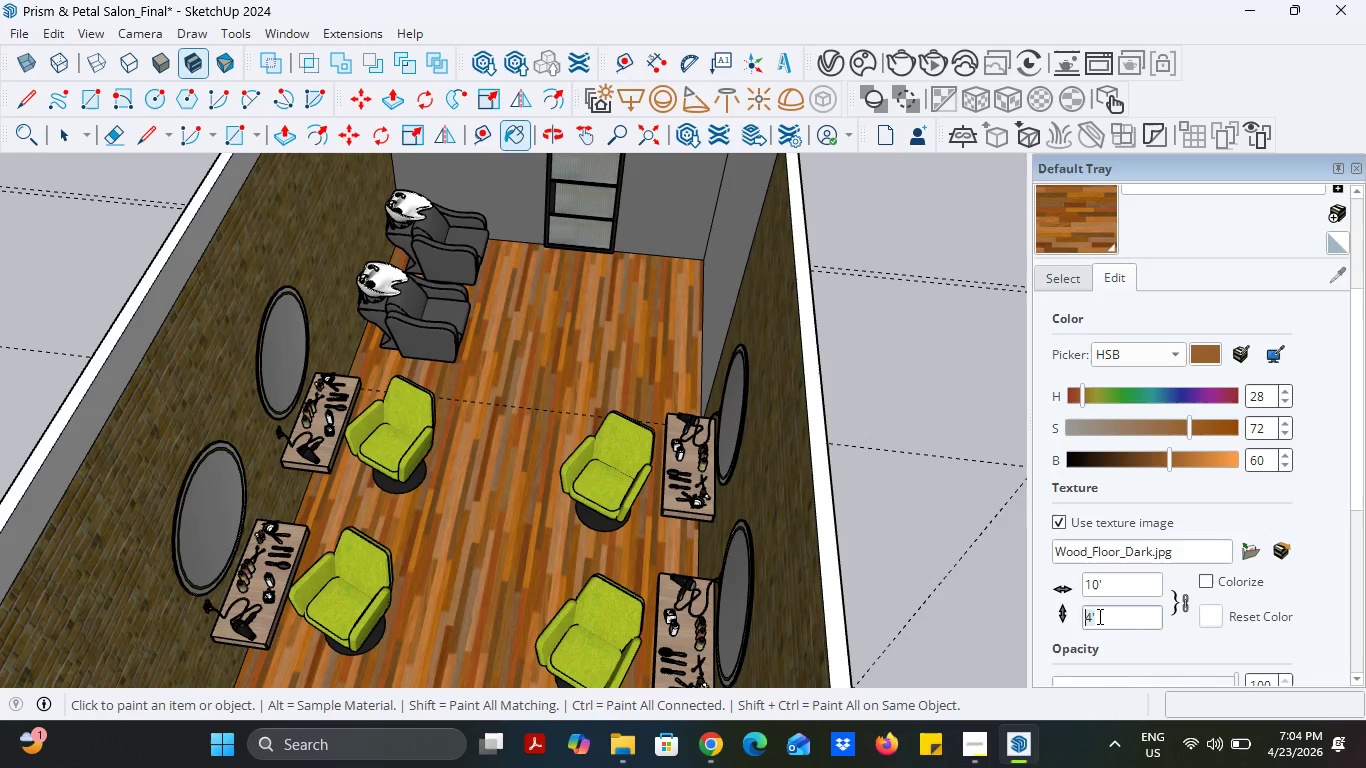 
wait(9.28)
 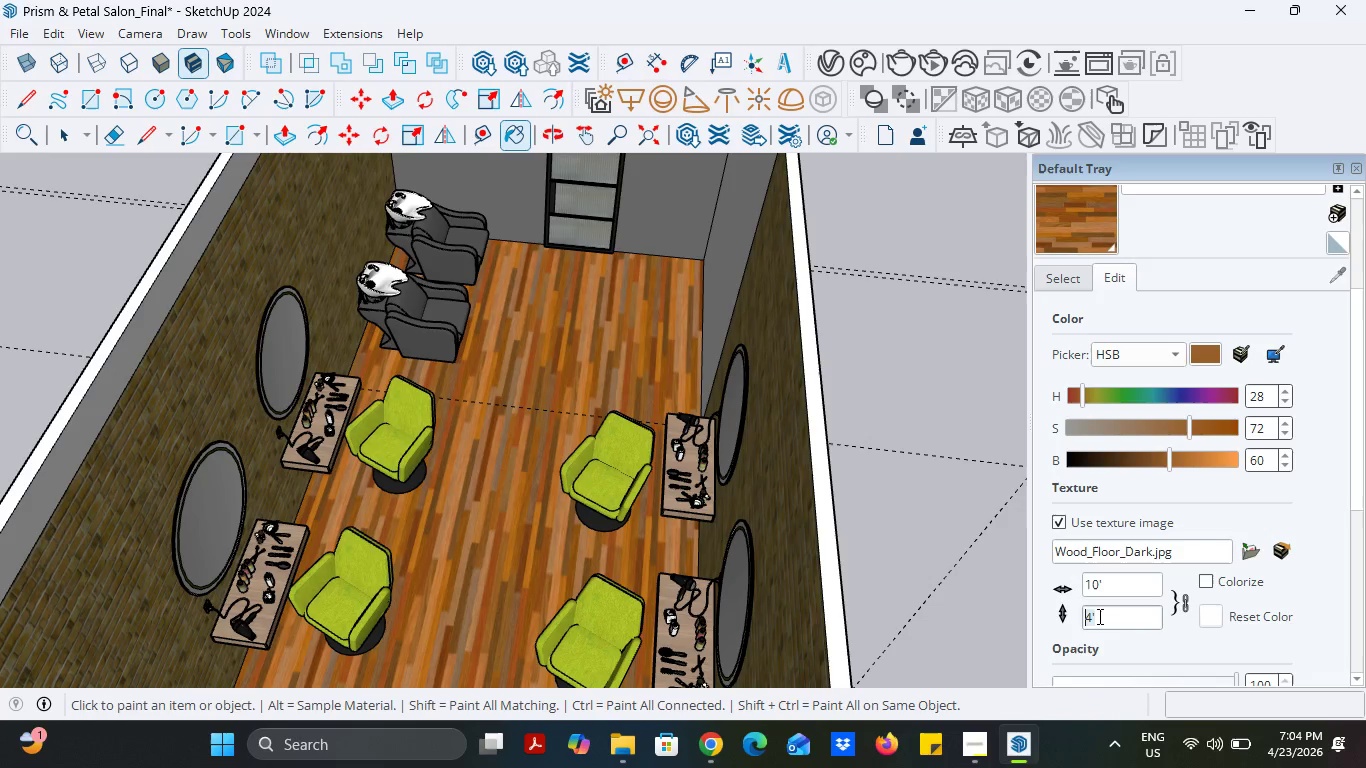 
type(96)
 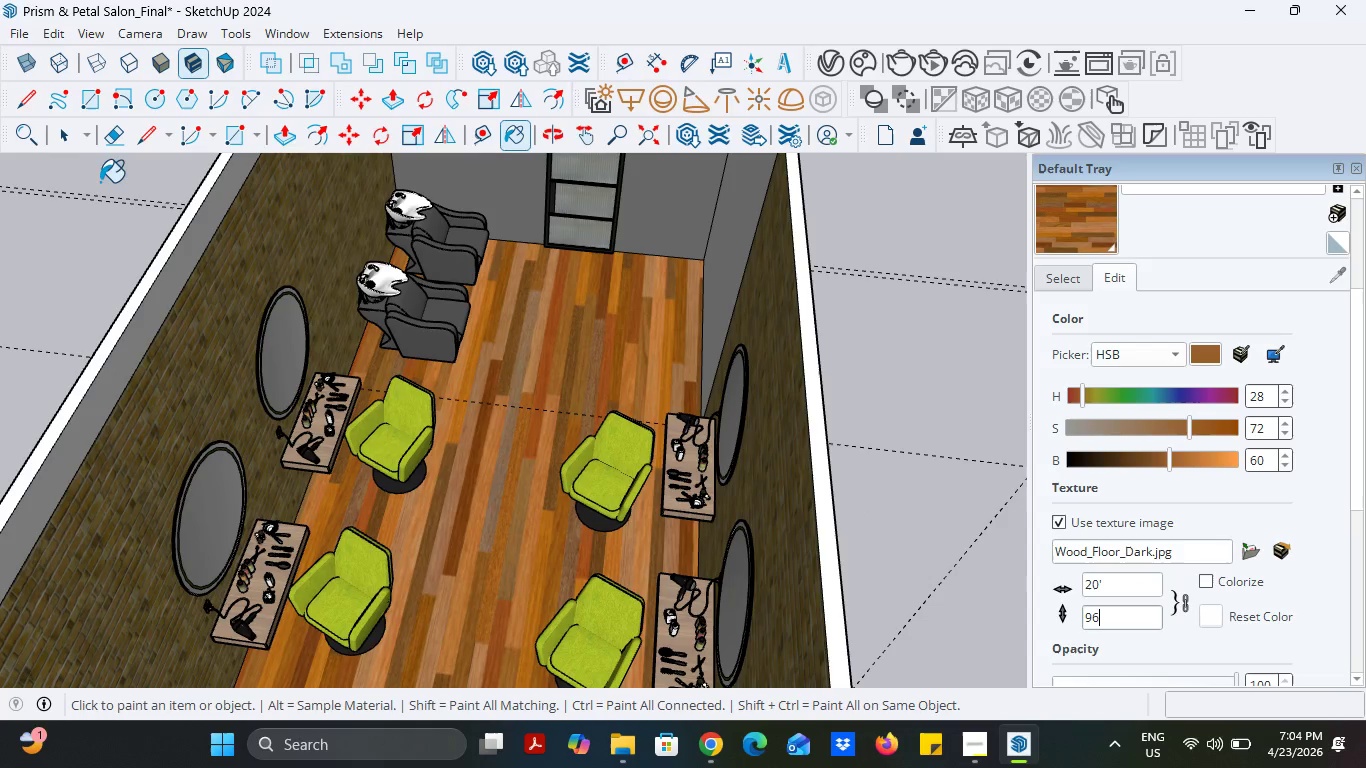 
double_click([87, 211])
 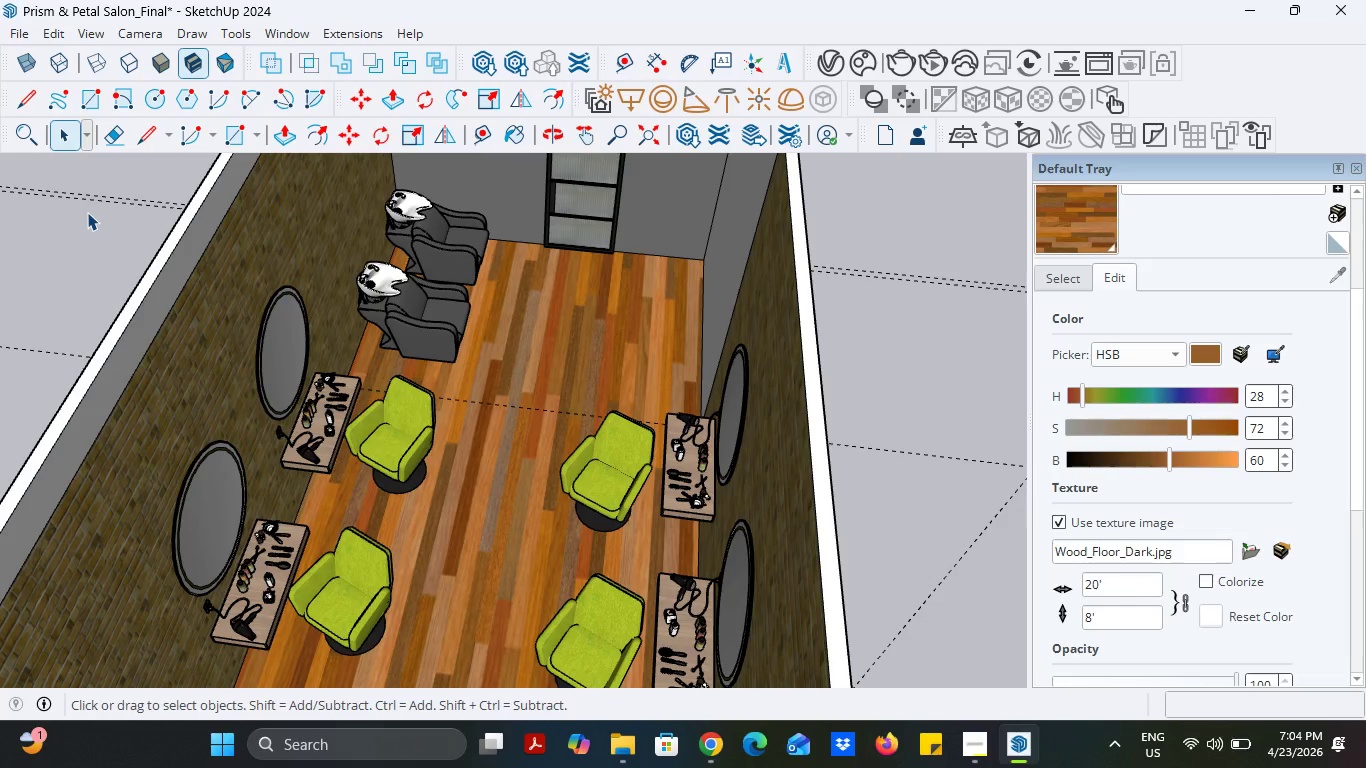 
triple_click([87, 212])
 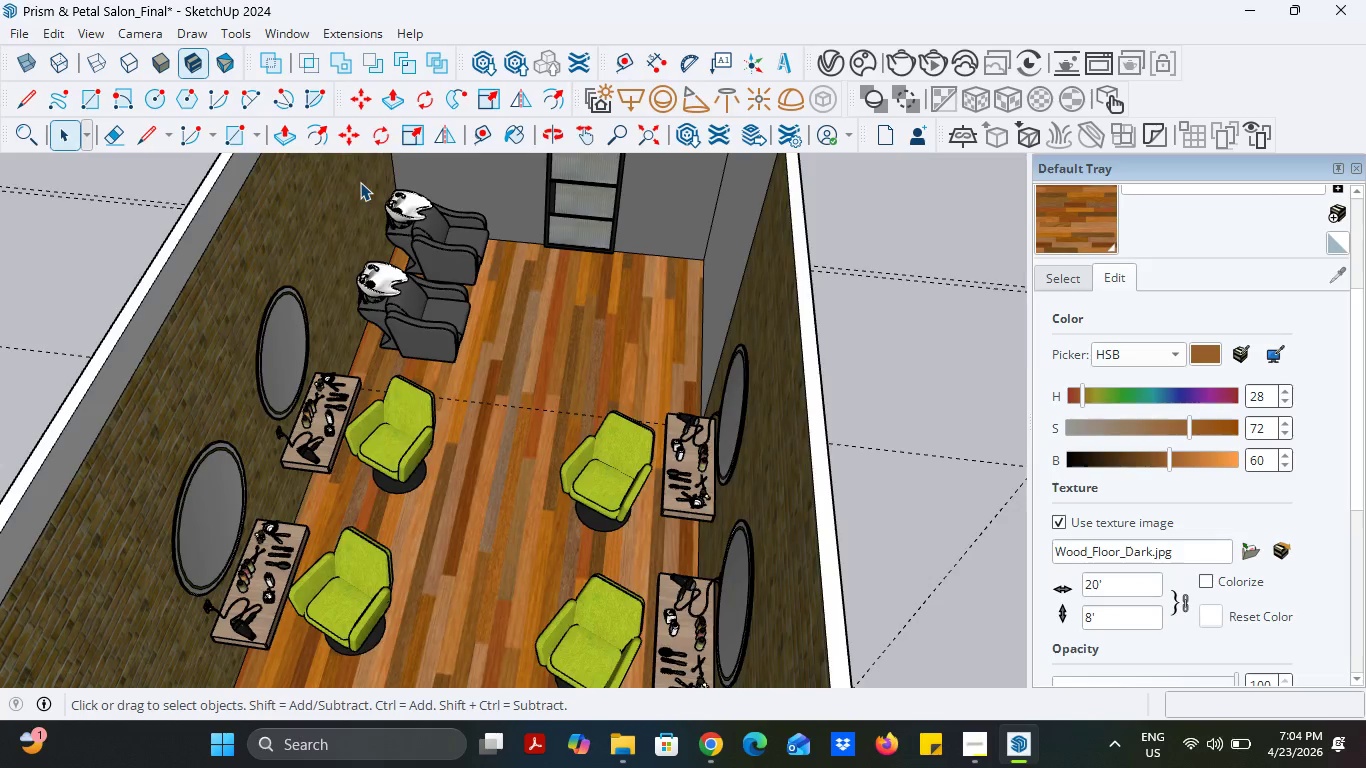 
scroll: coordinate [586, 257], scroll_direction: down, amount: 7.0
 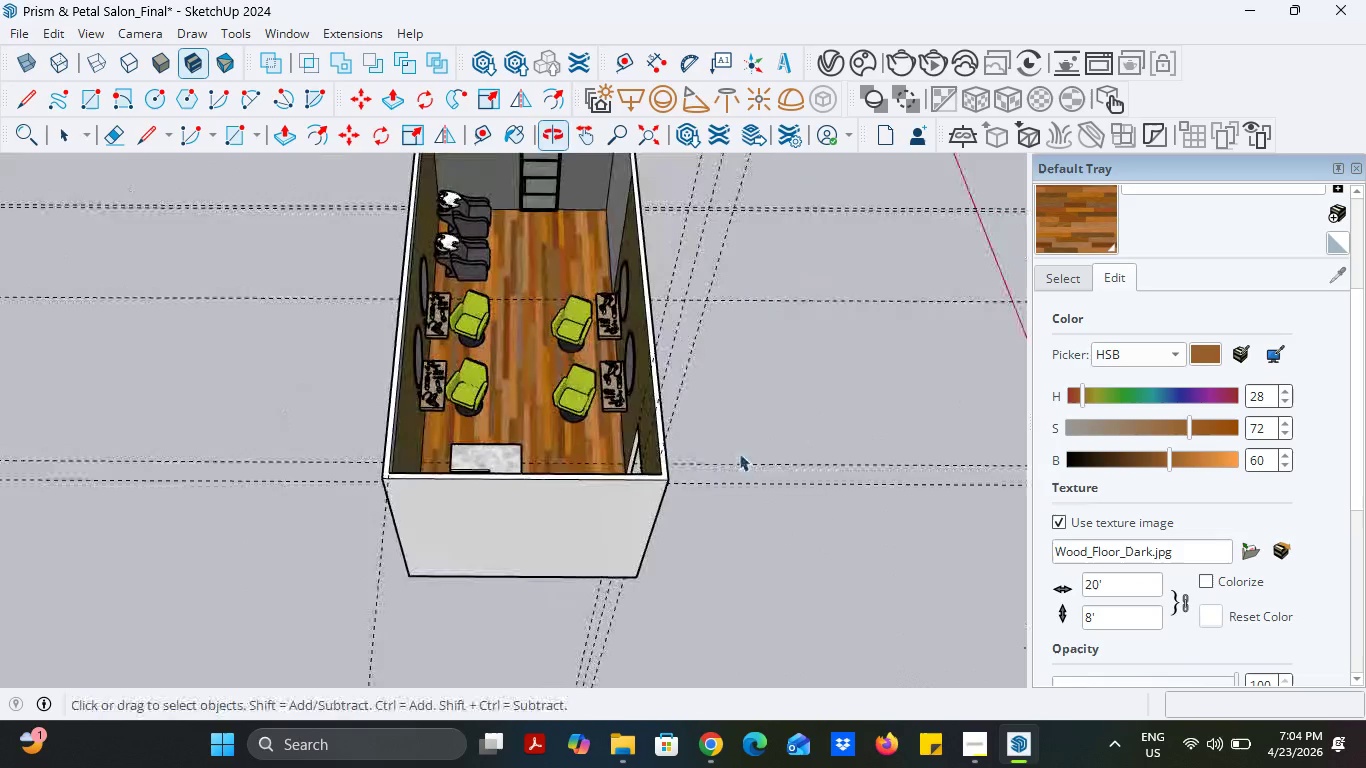 
left_click([1079, 284])
 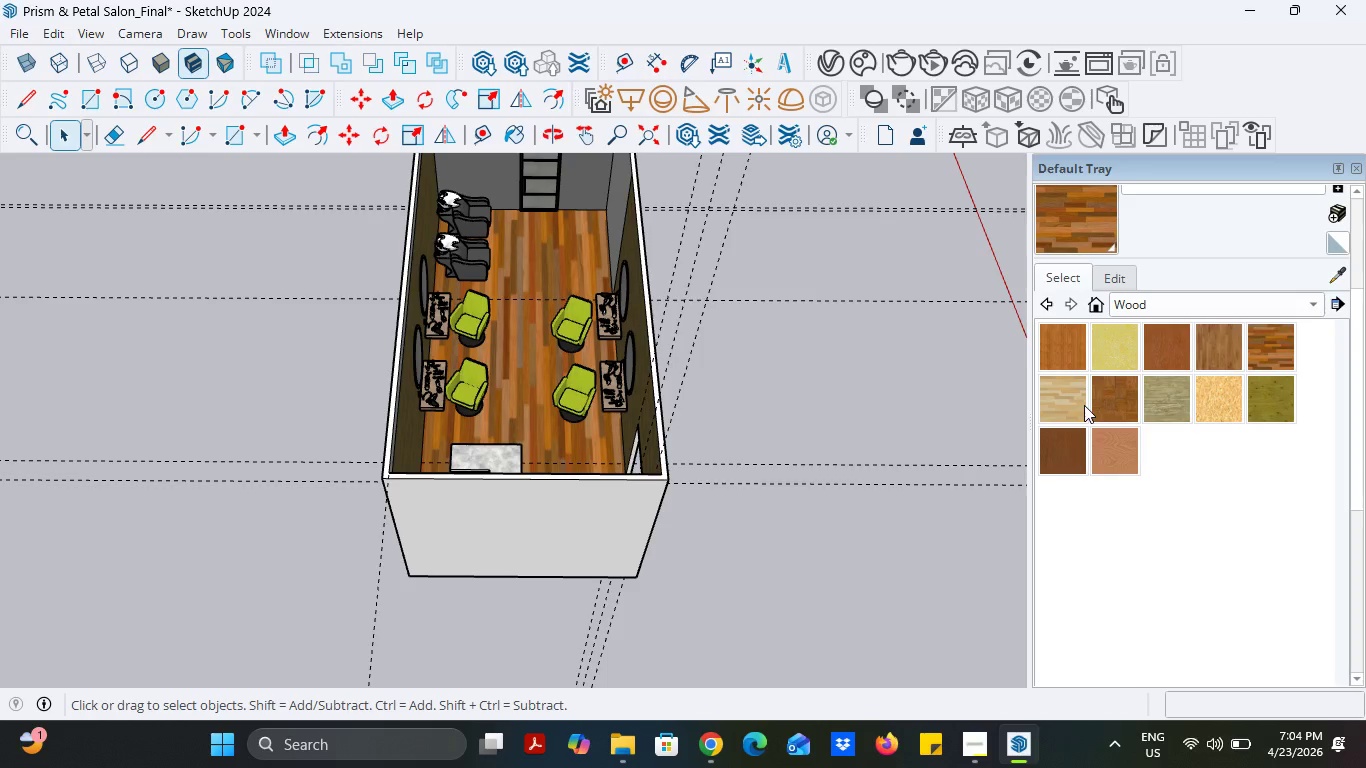 
left_click([1060, 400])
 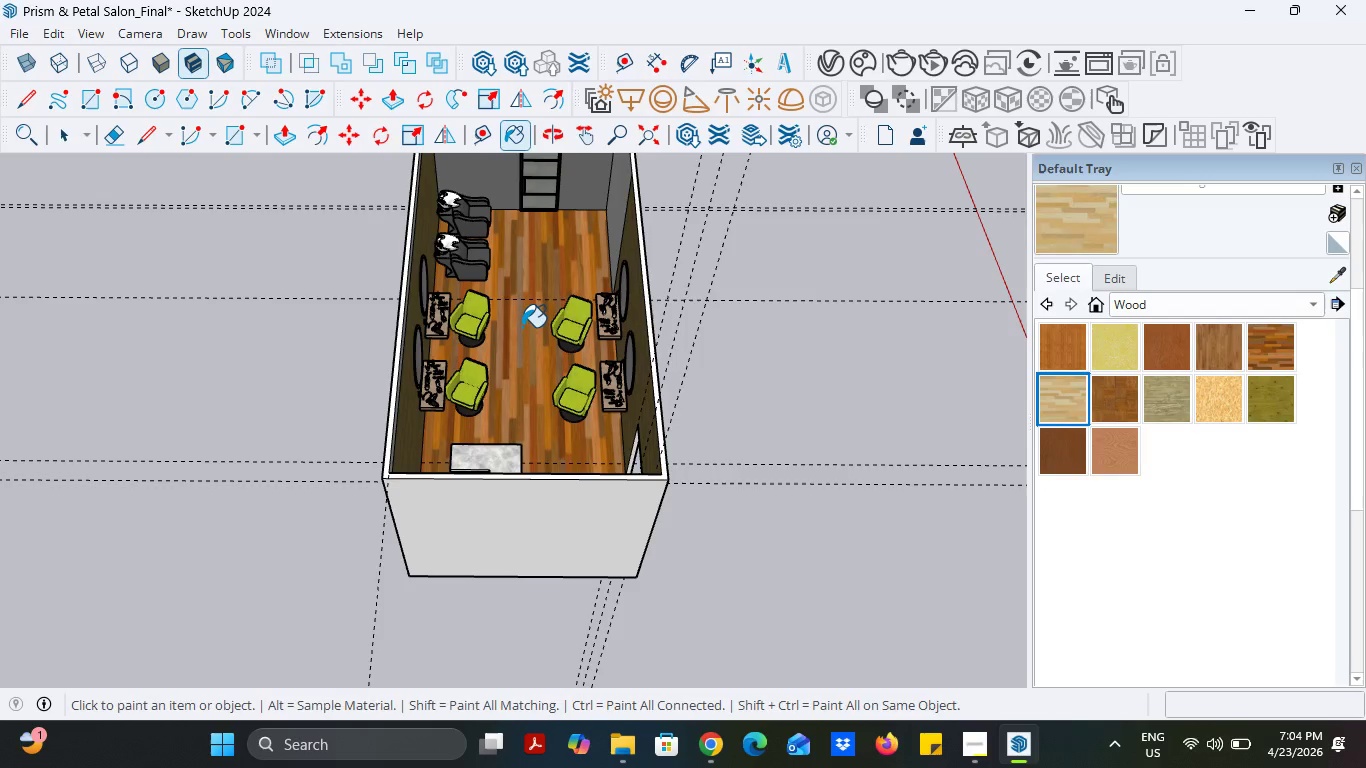 
left_click([522, 327])
 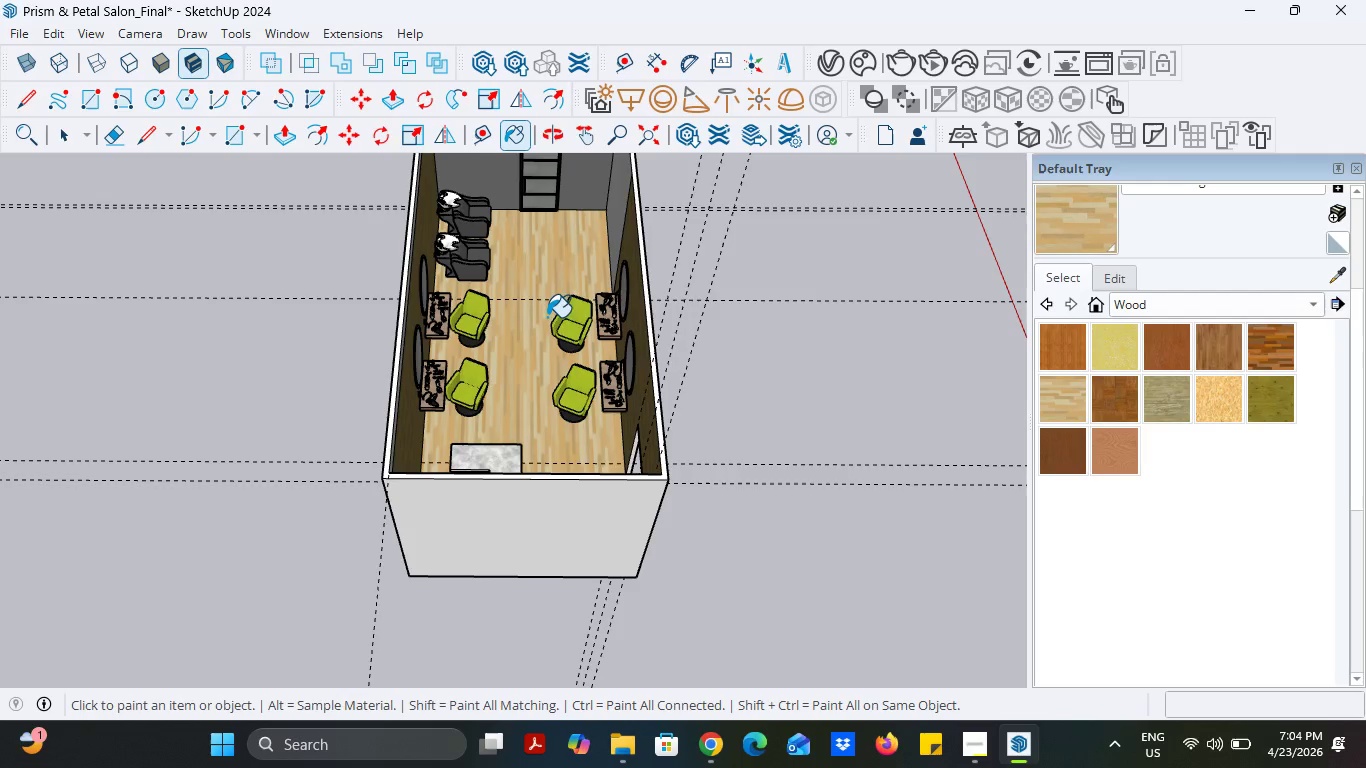 
scroll: coordinate [547, 317], scroll_direction: up, amount: 5.0
 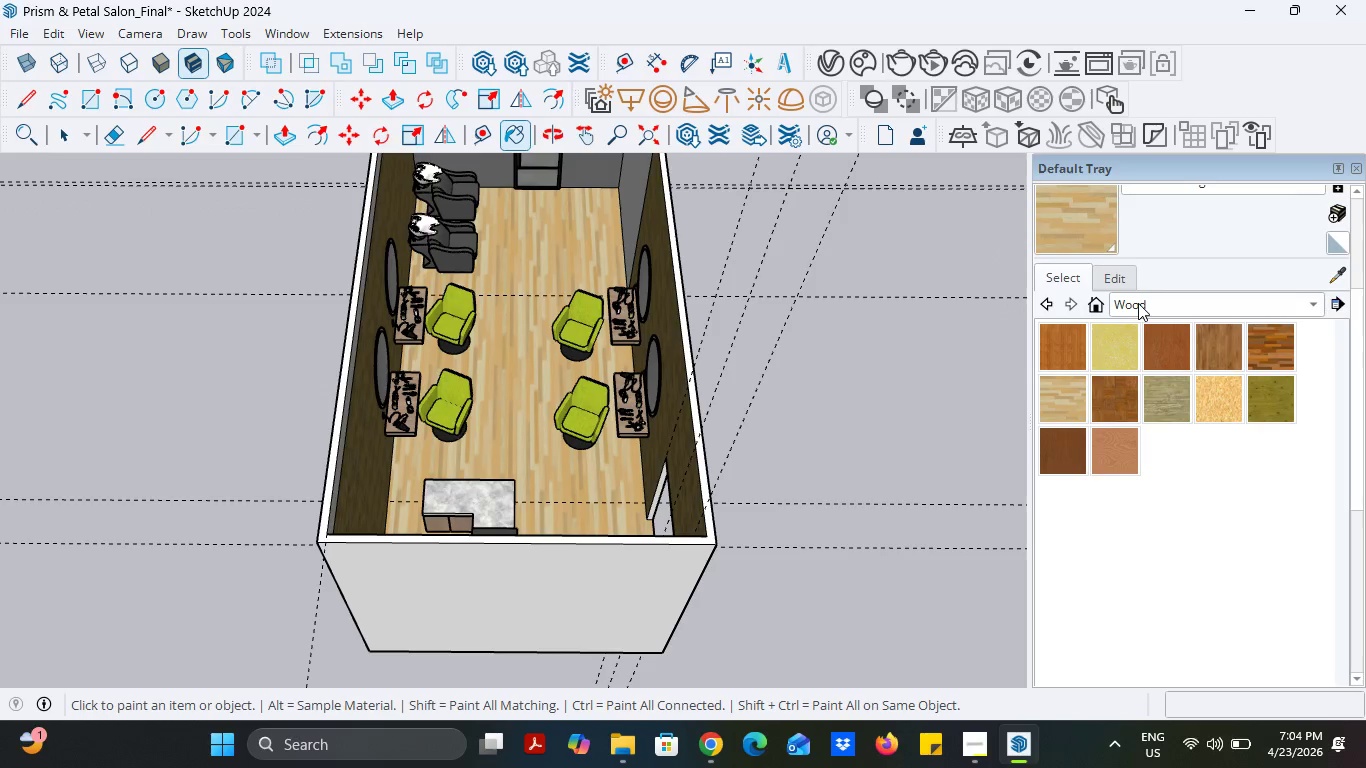 
left_click([1124, 283])
 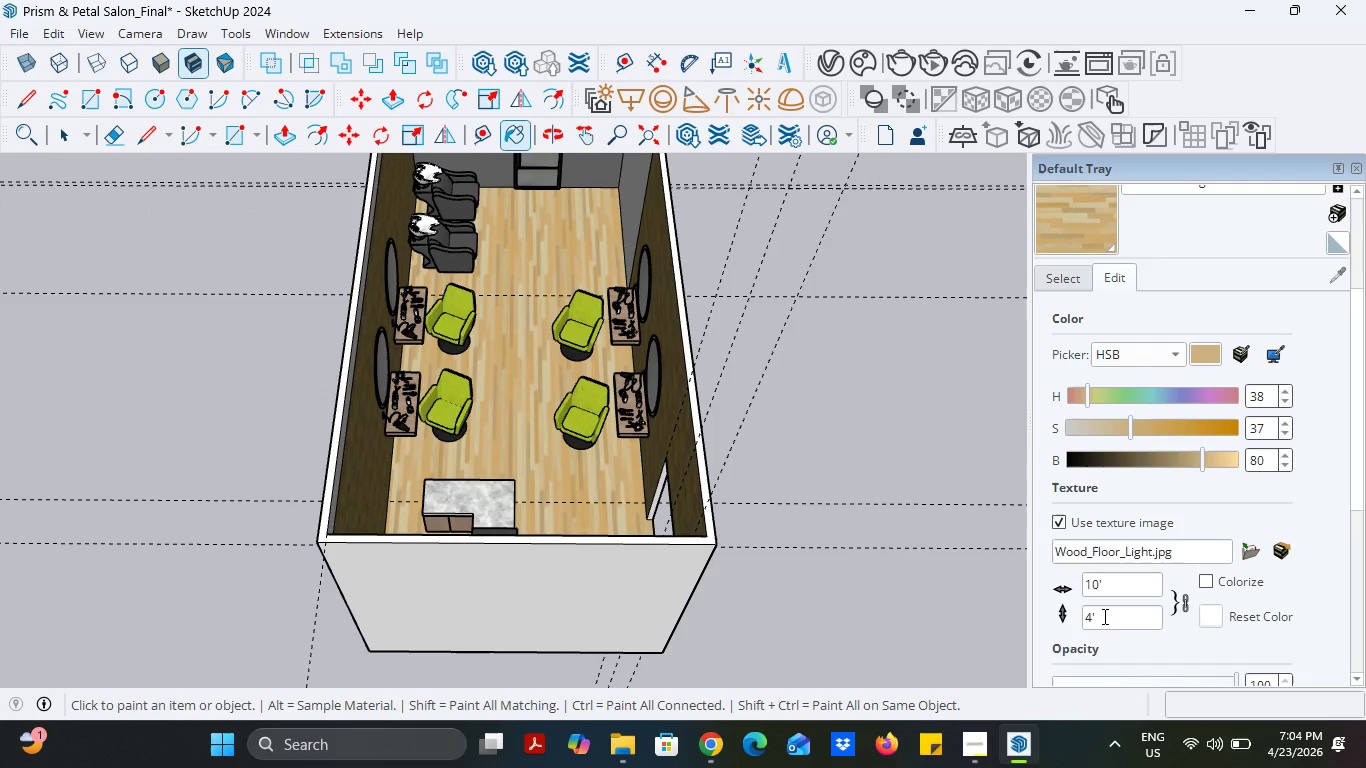 
left_click_drag(start_coordinate=[1100, 622], to_coordinate=[1056, 618])
 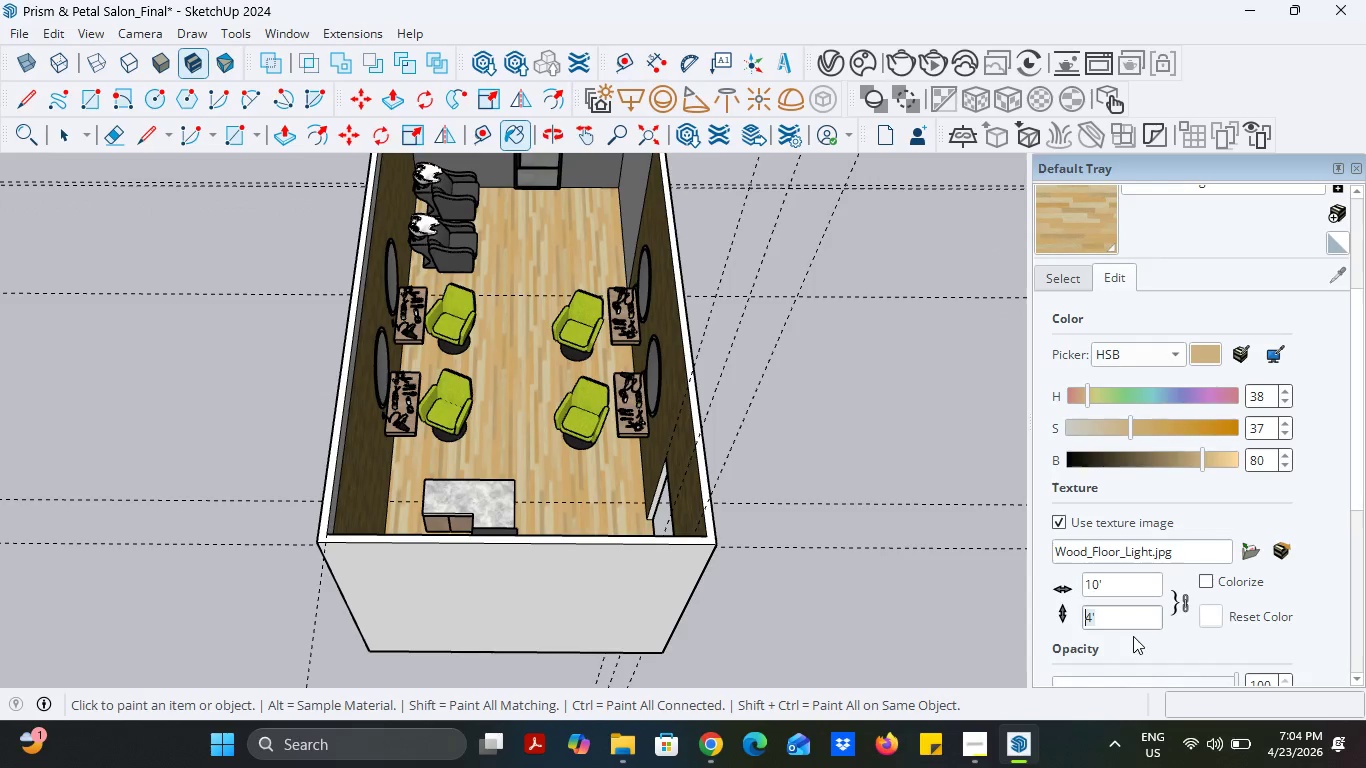 
type(96)
 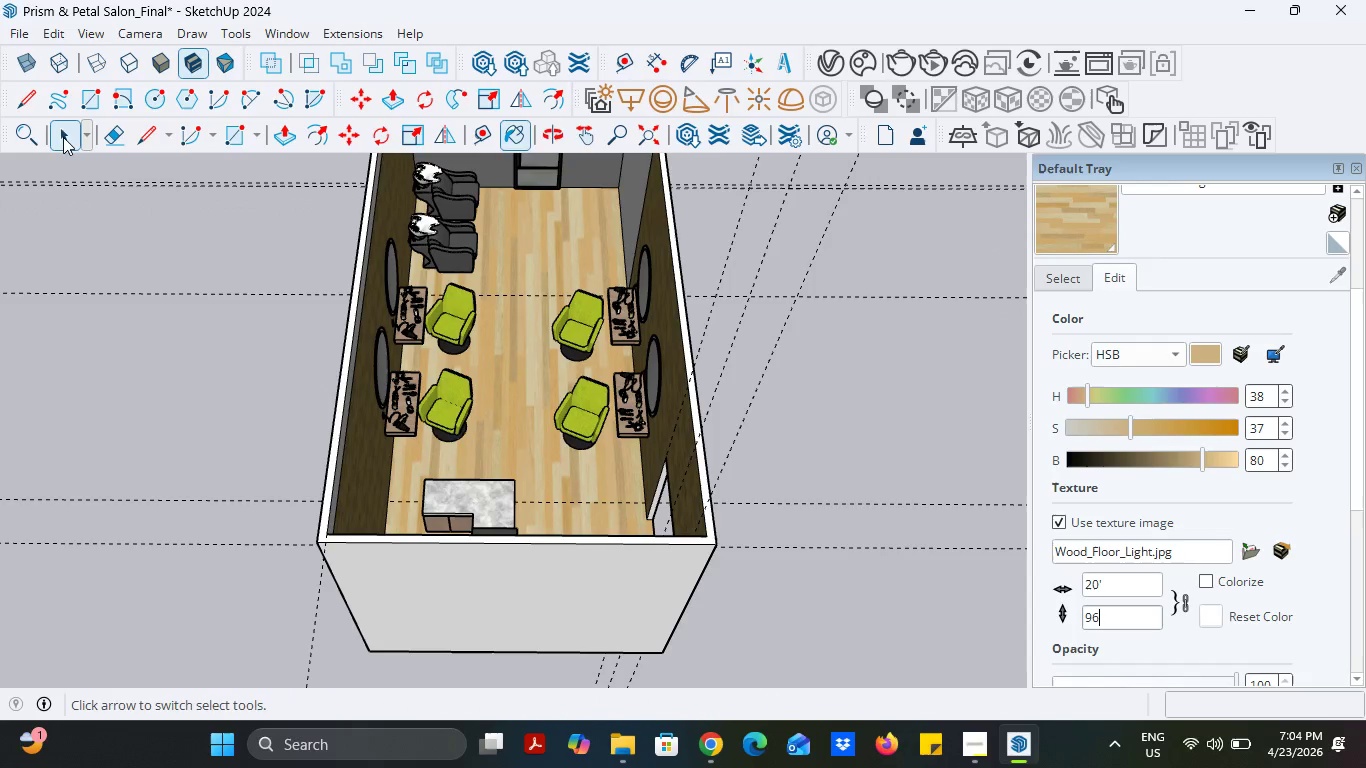 
double_click([138, 310])
 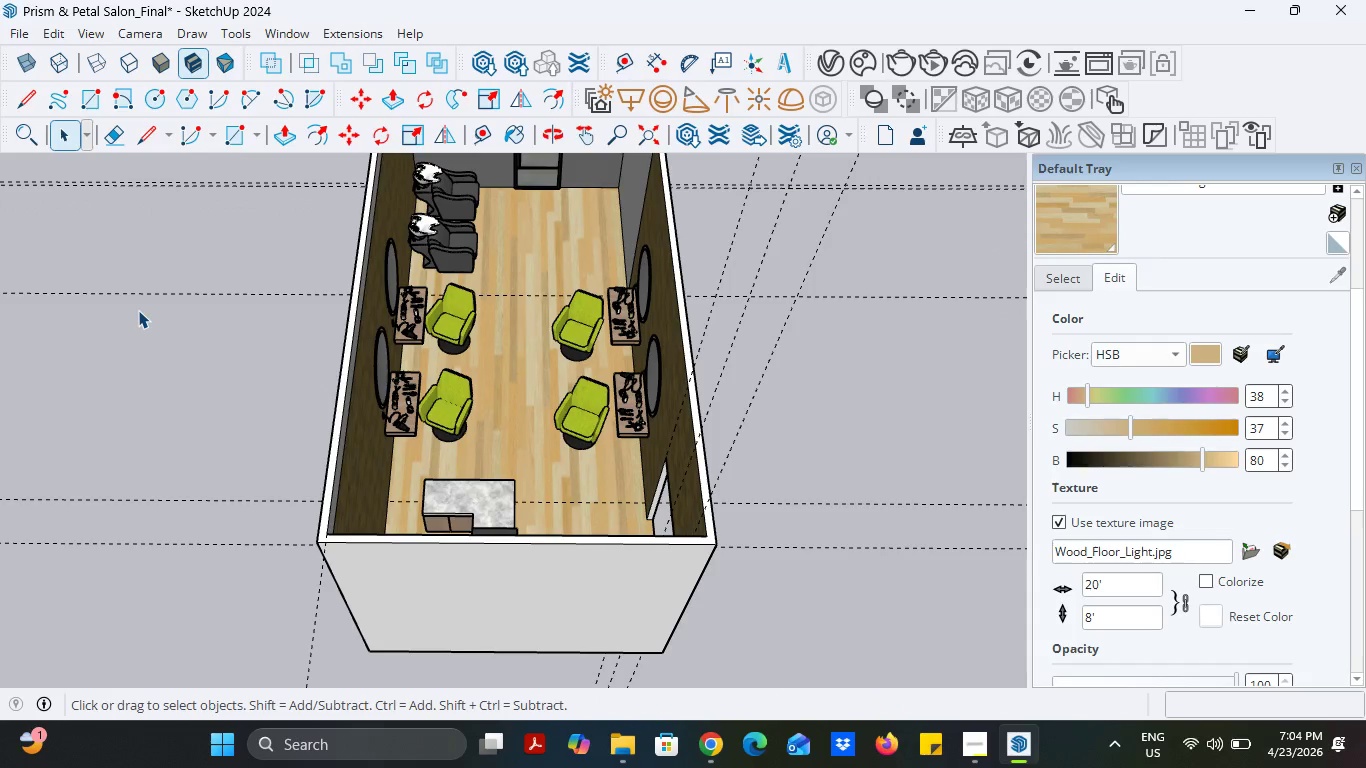 
triple_click([138, 310])
 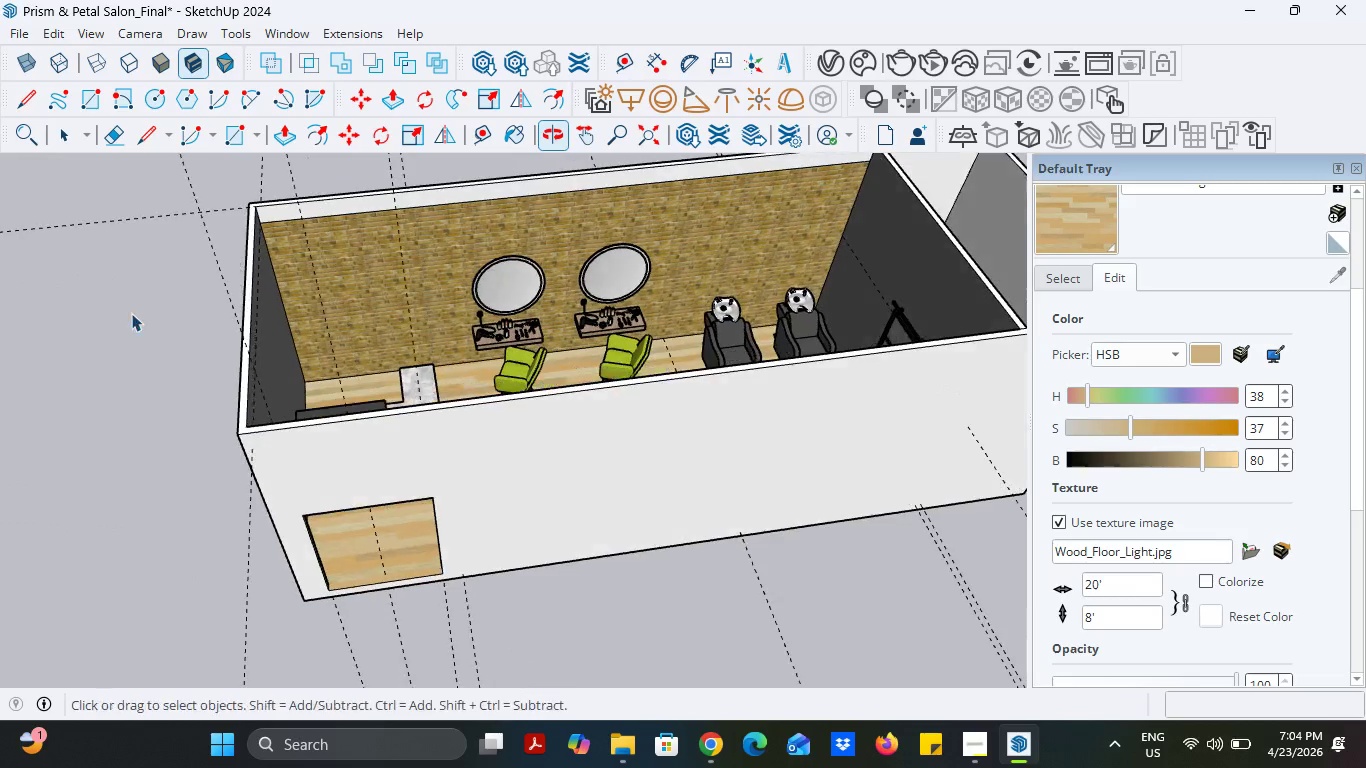 
scroll: coordinate [426, 284], scroll_direction: up, amount: 5.0
 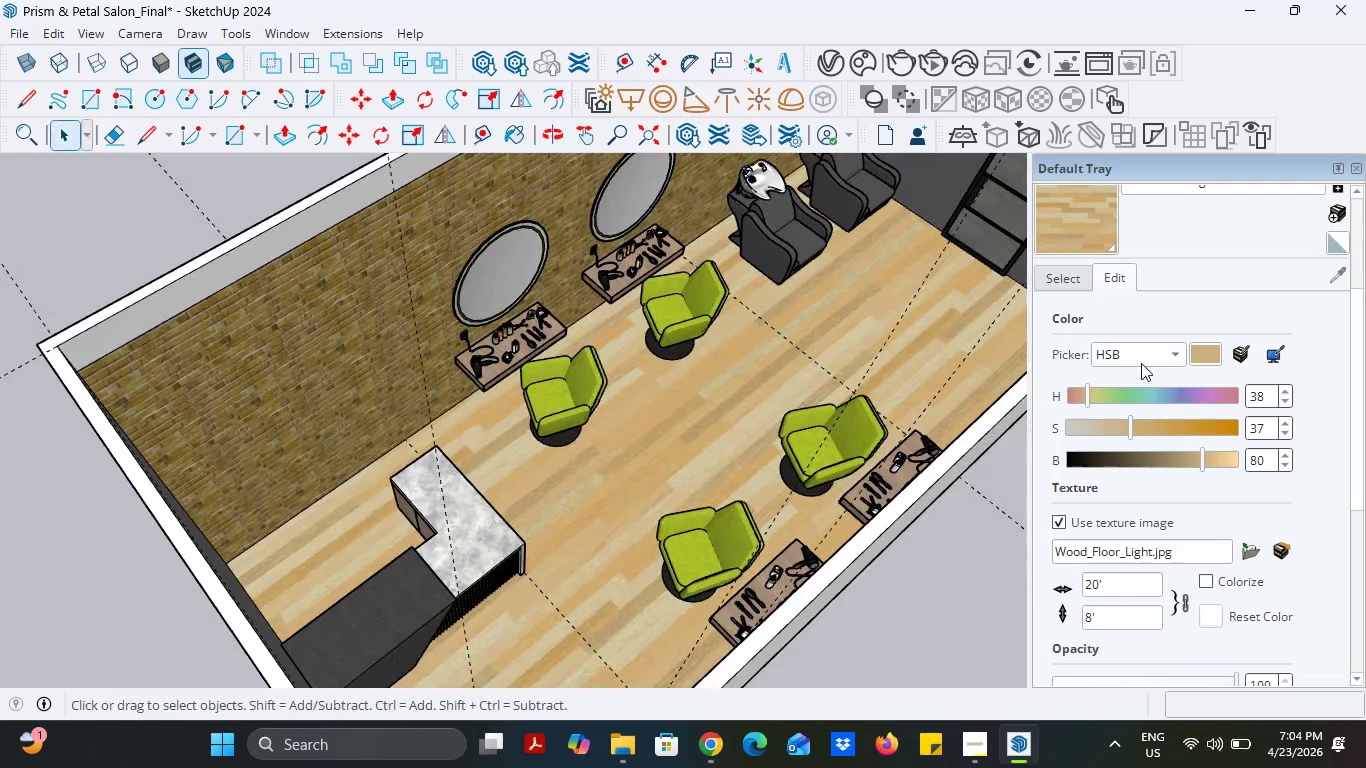 
left_click([1077, 282])
 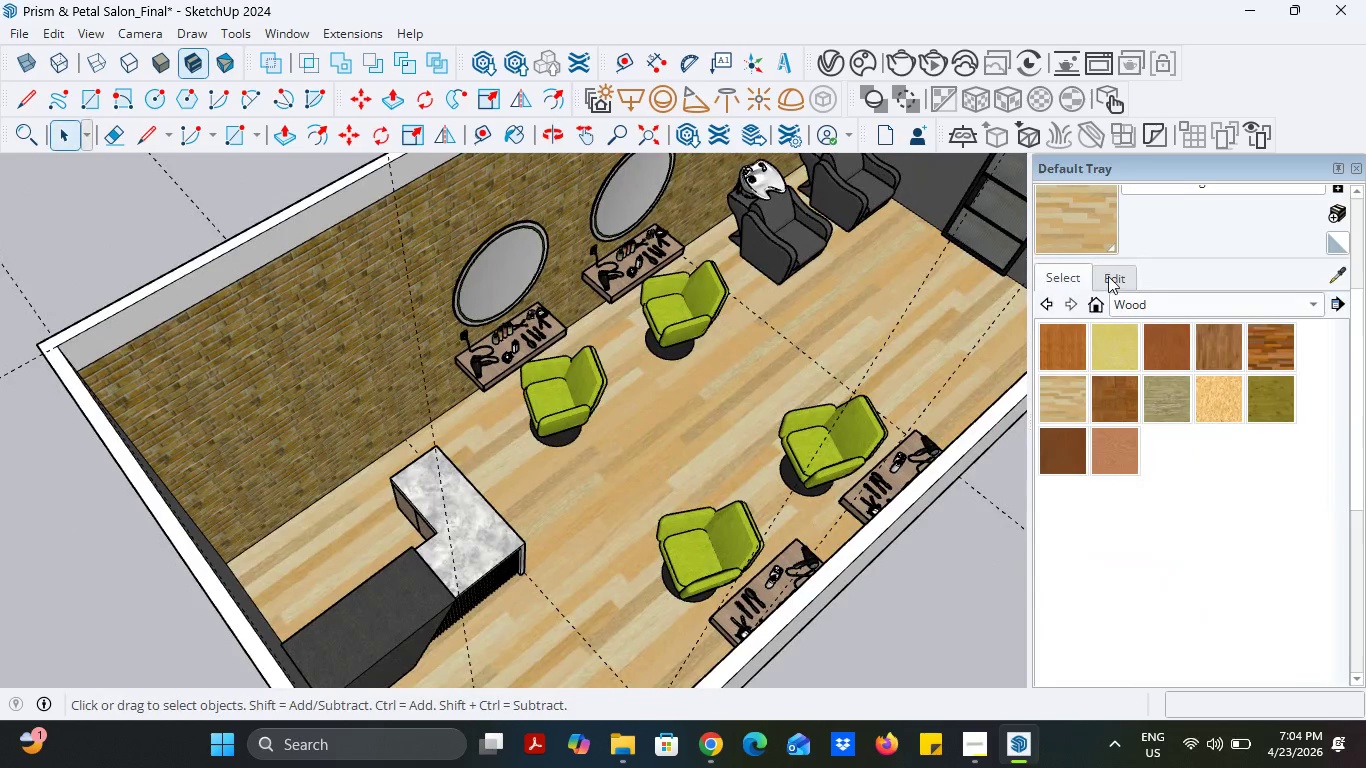 
left_click([1122, 296])
 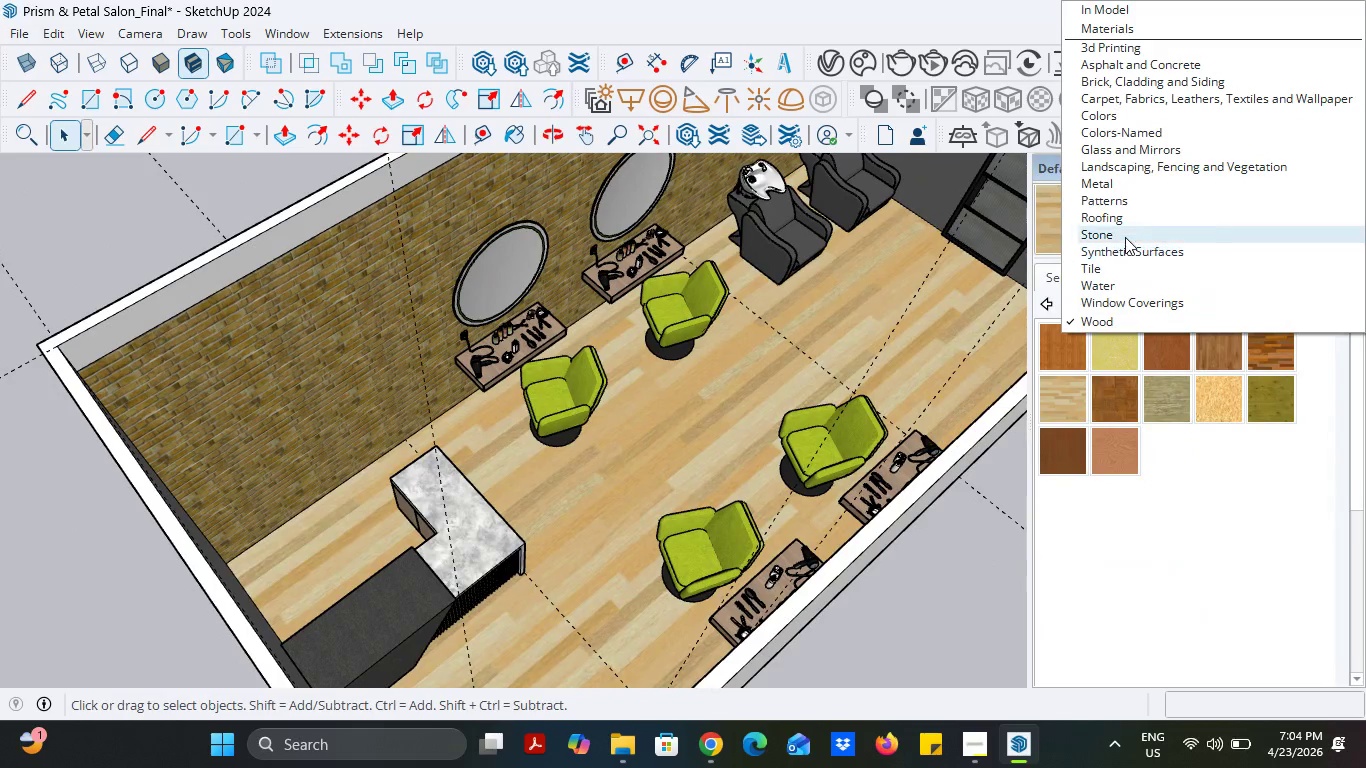 
left_click([1125, 237])
 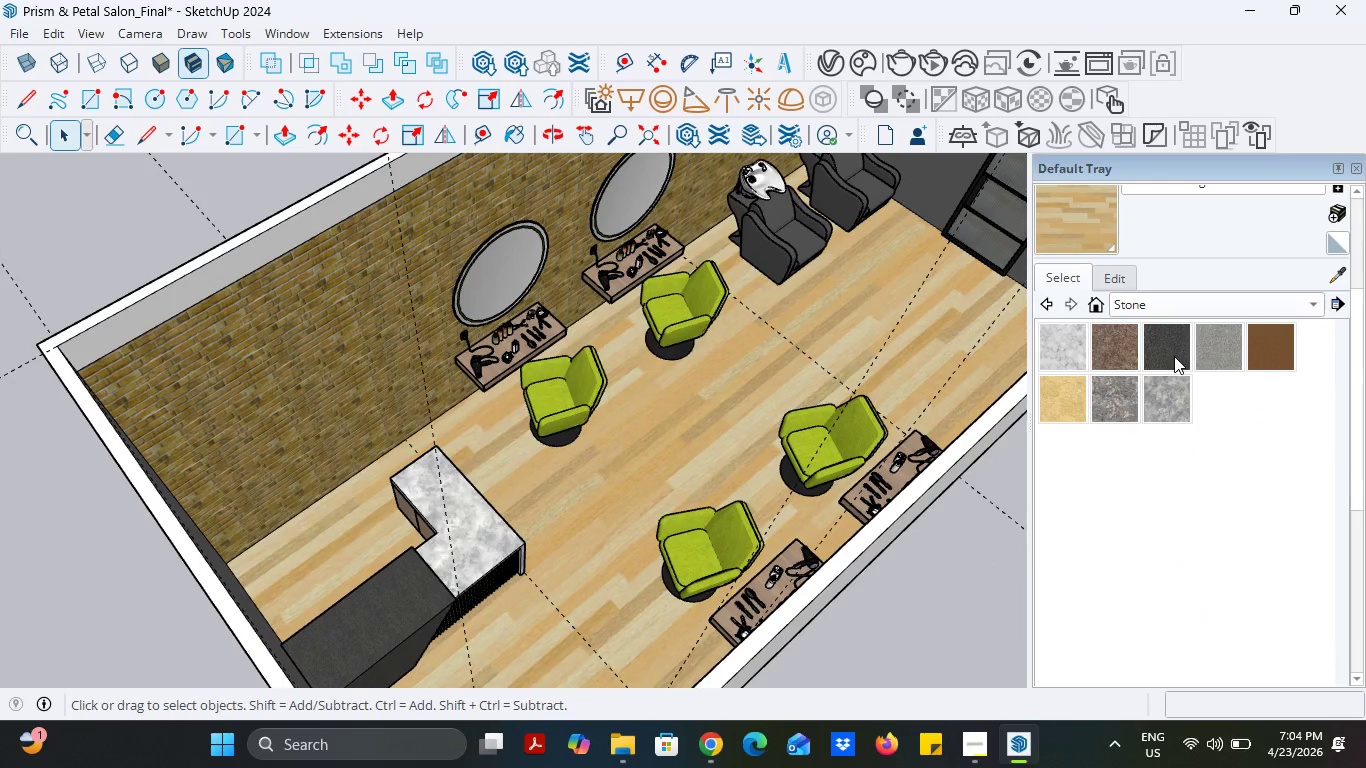 
left_click([1206, 351])
 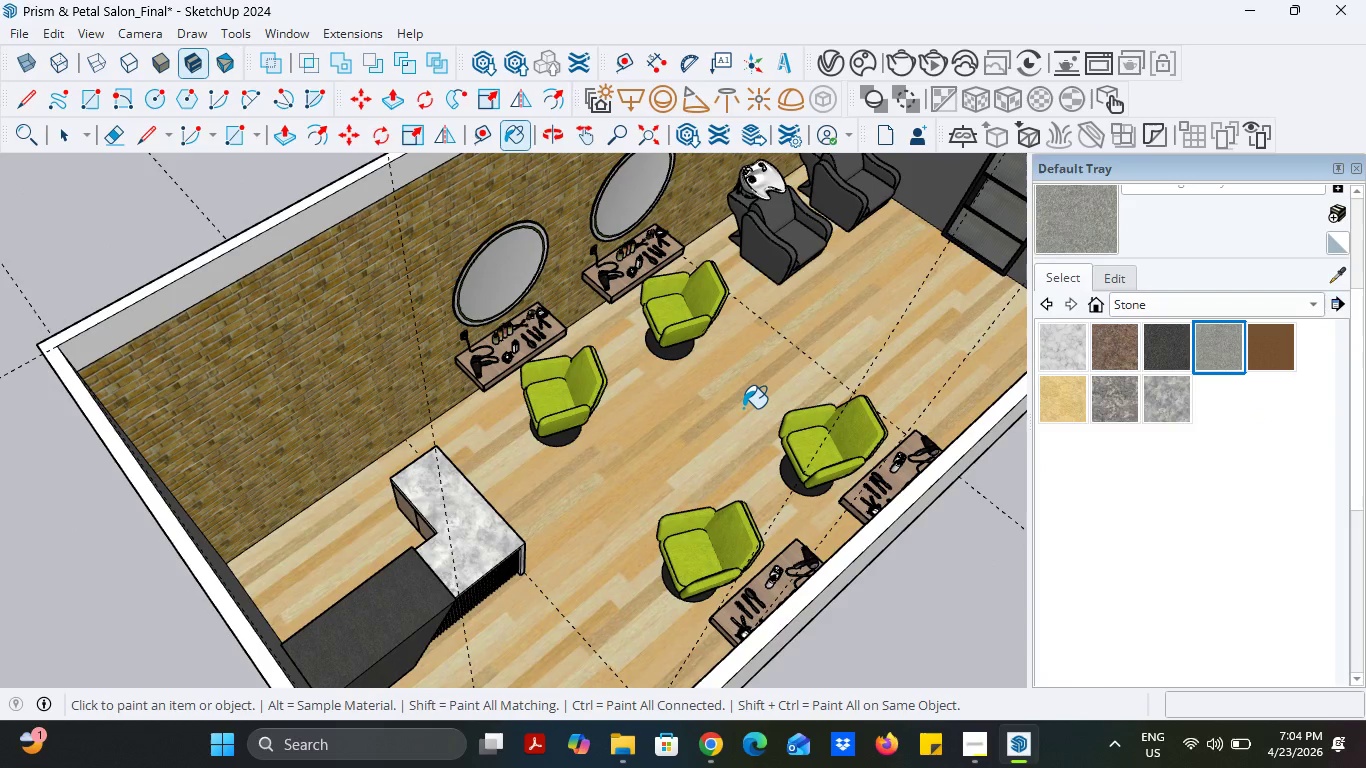 
left_click([743, 408])
 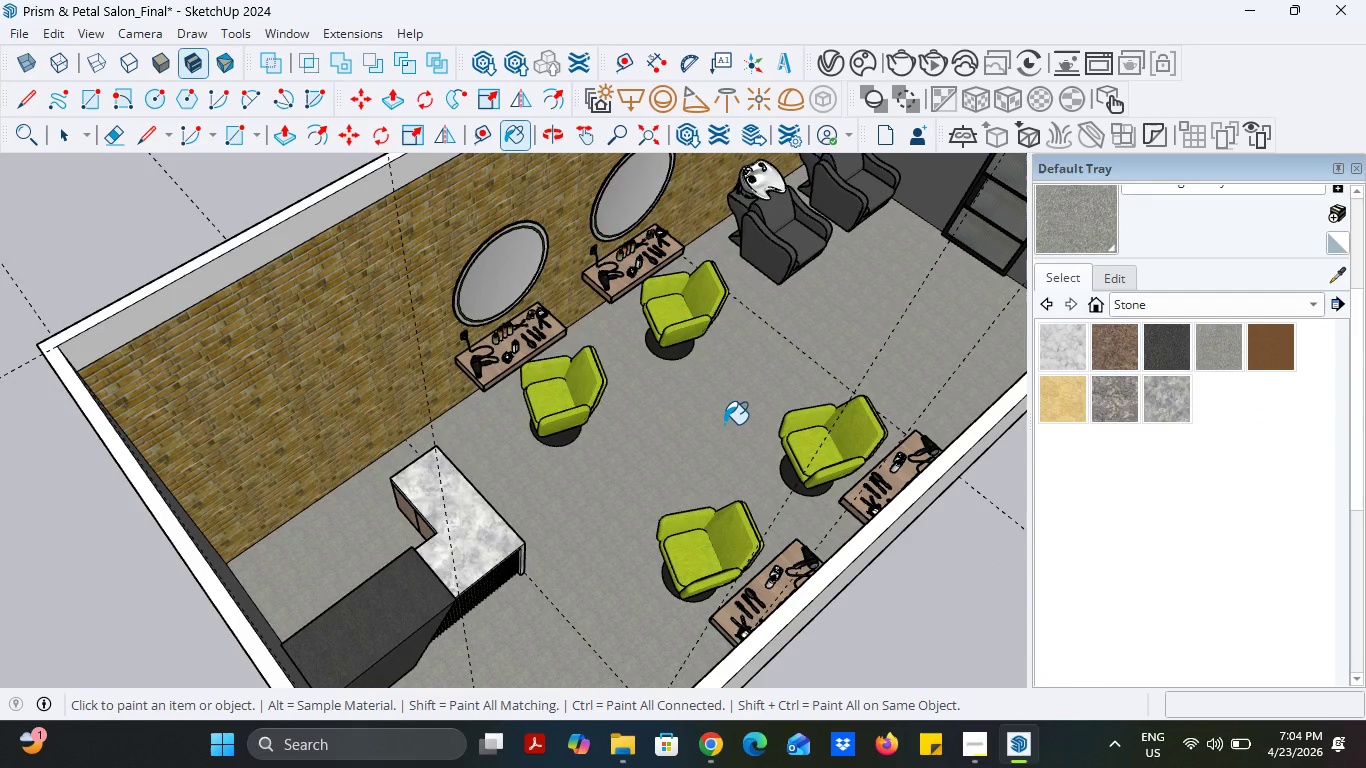 
scroll: coordinate [717, 427], scroll_direction: up, amount: 13.0
 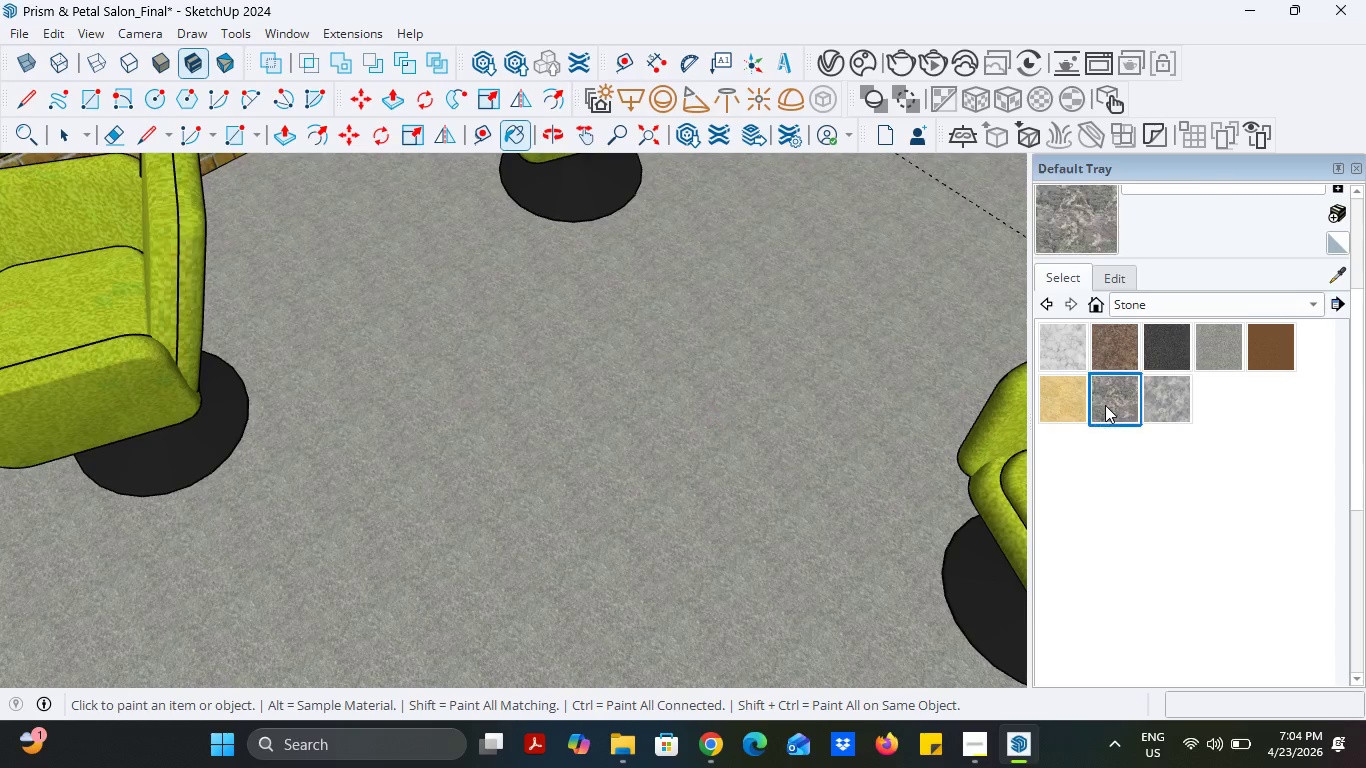 
double_click([849, 399])
 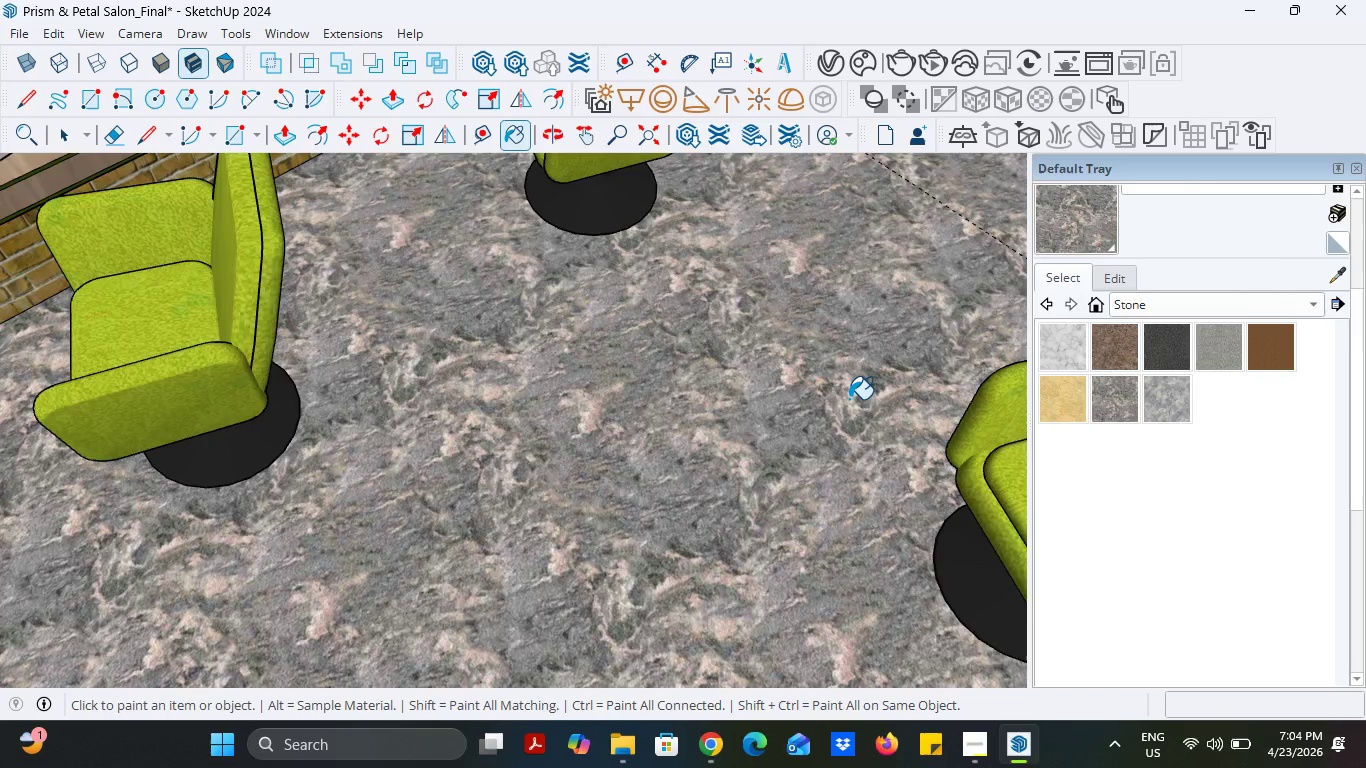 
scroll: coordinate [849, 399], scroll_direction: down, amount: 17.0
 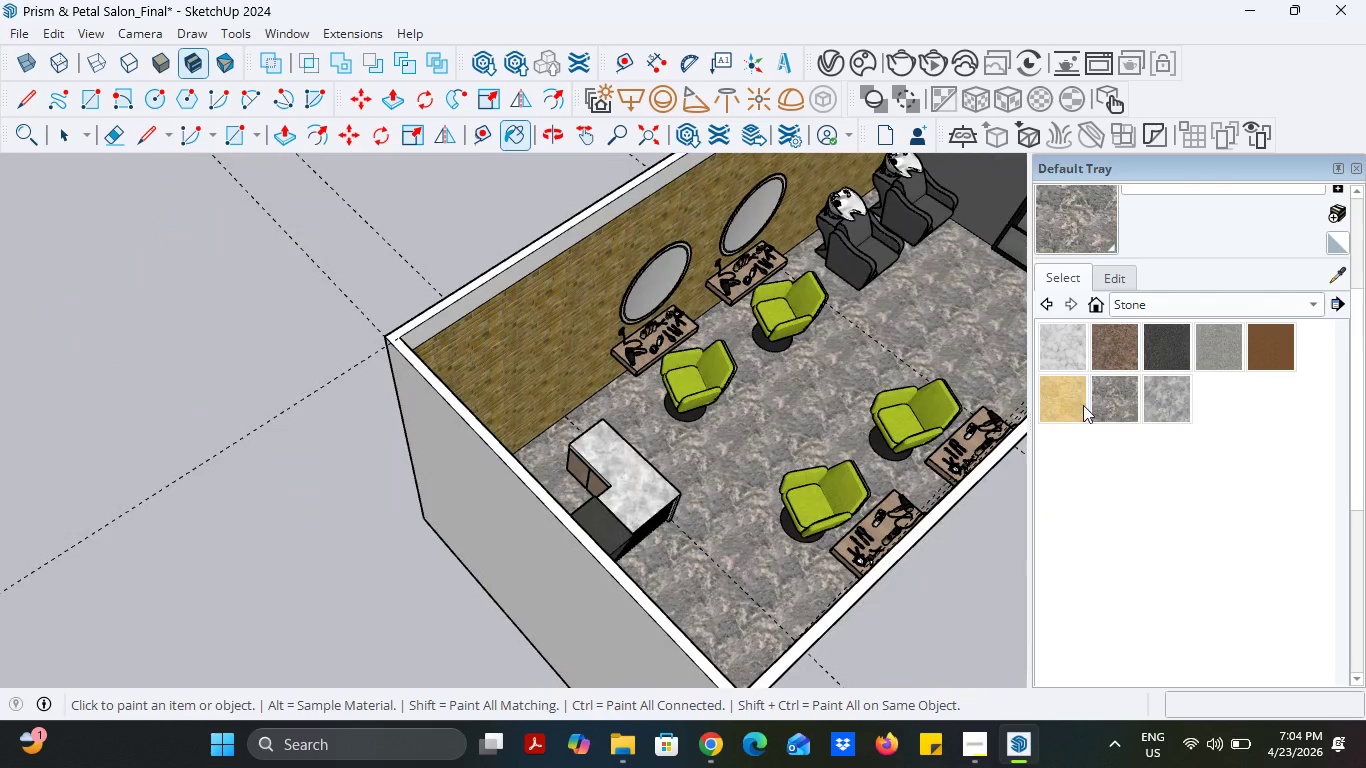 
left_click([1066, 405])
 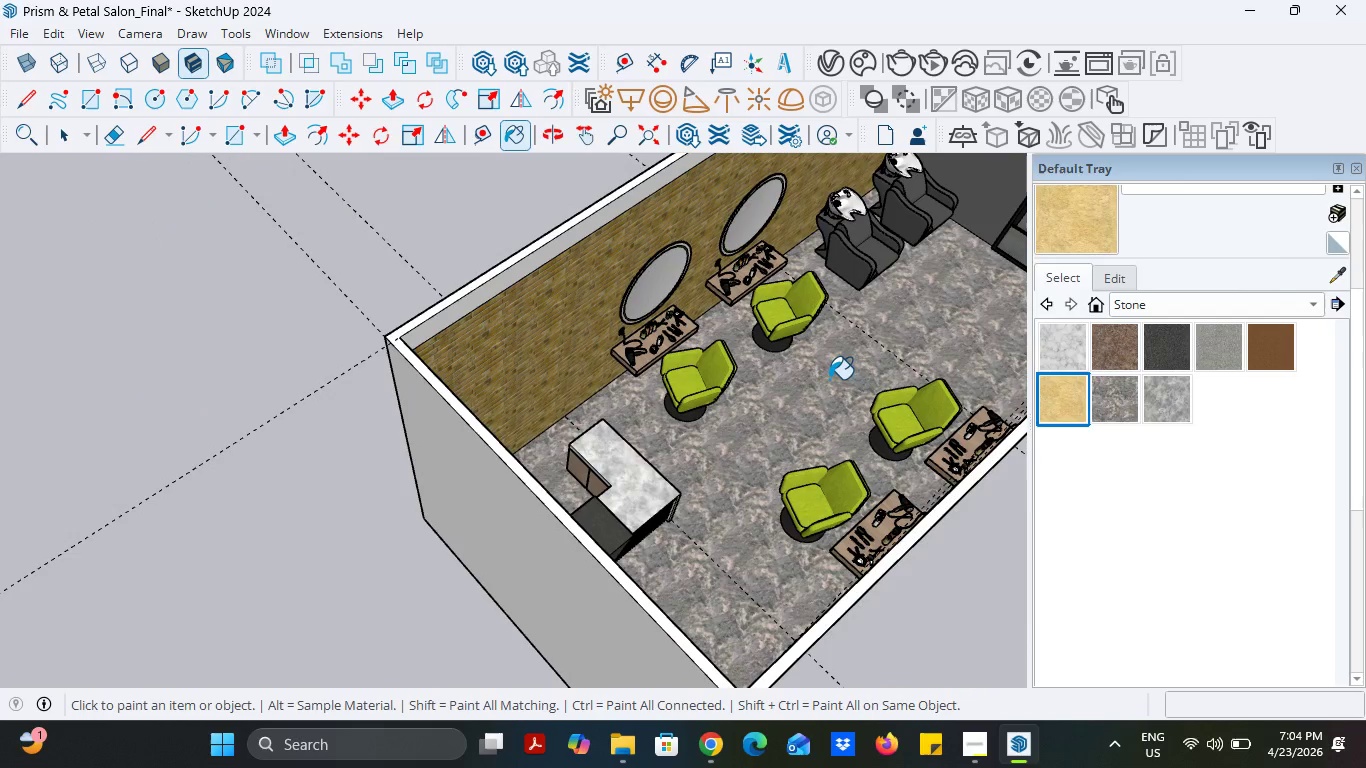 
left_click([829, 379])
 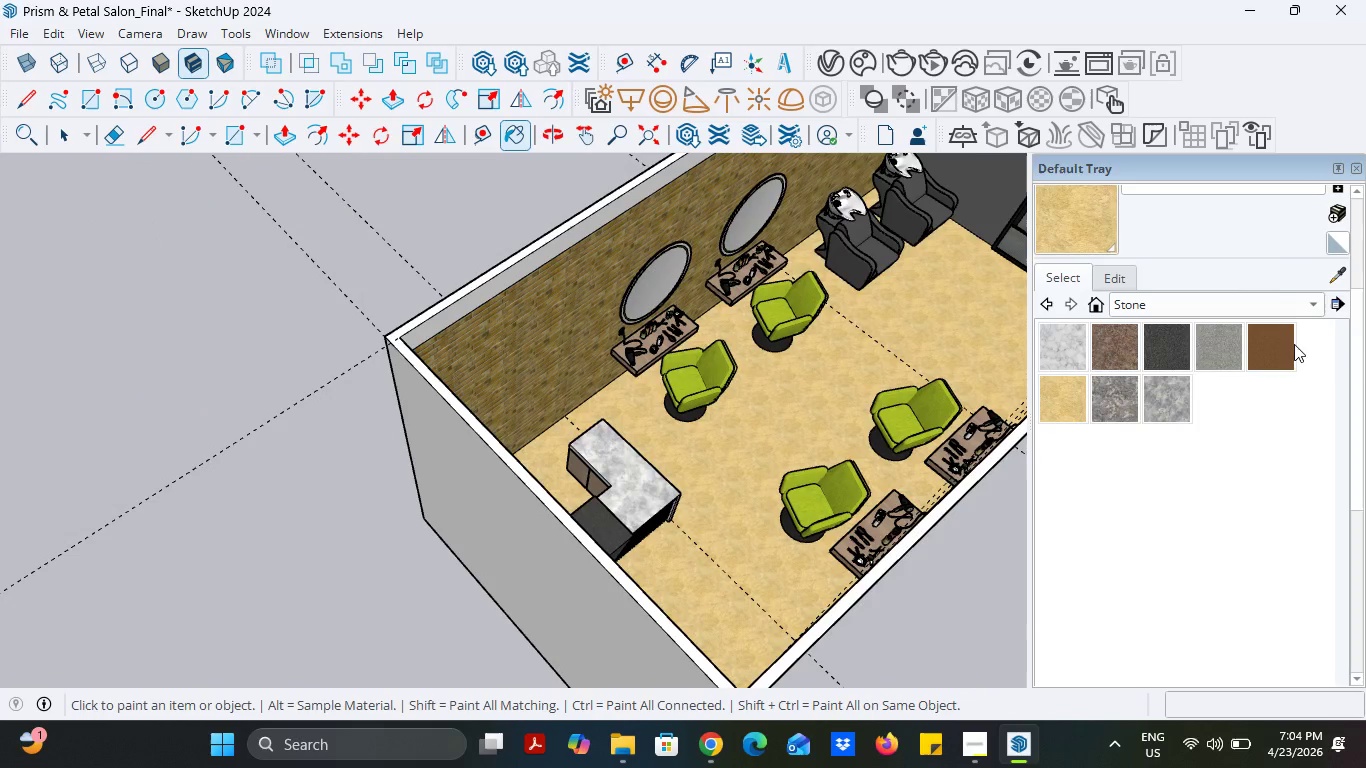 
left_click([1279, 343])
 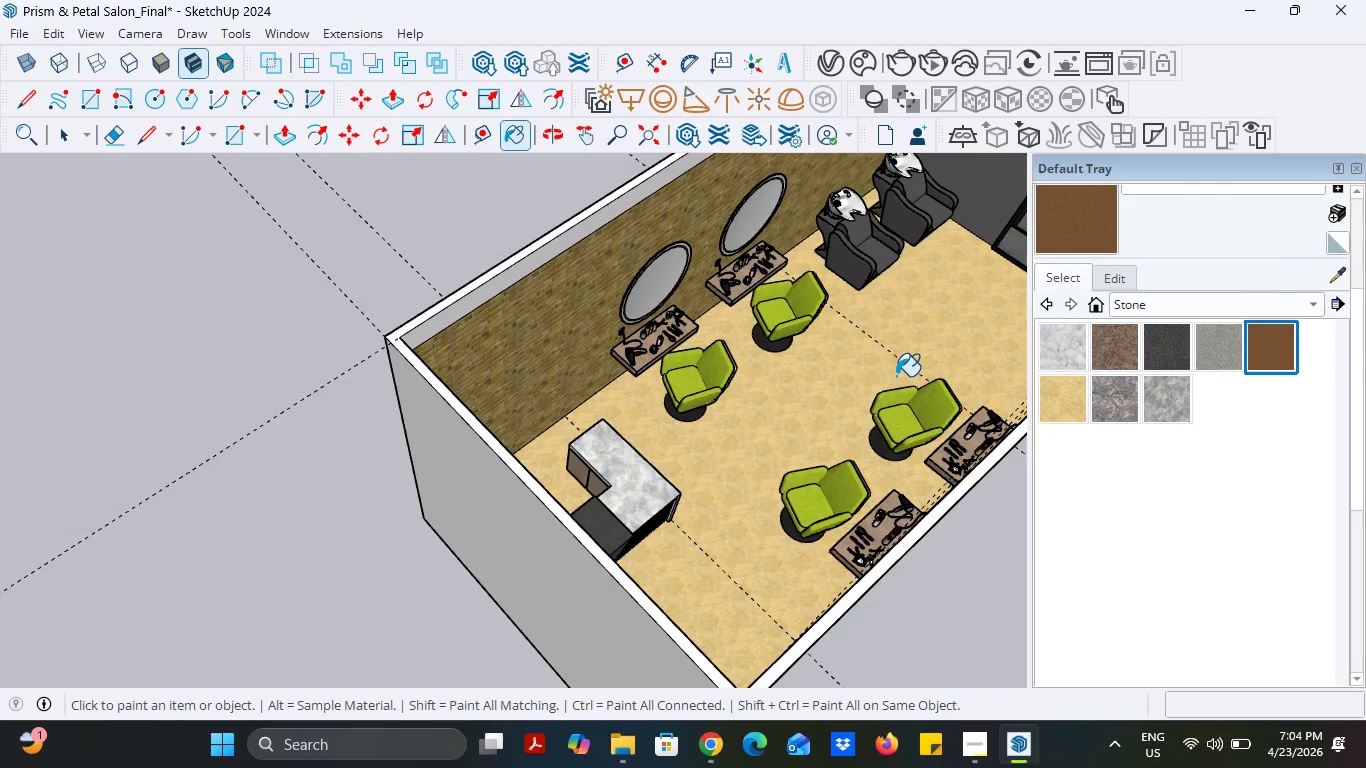 
left_click([895, 377])
 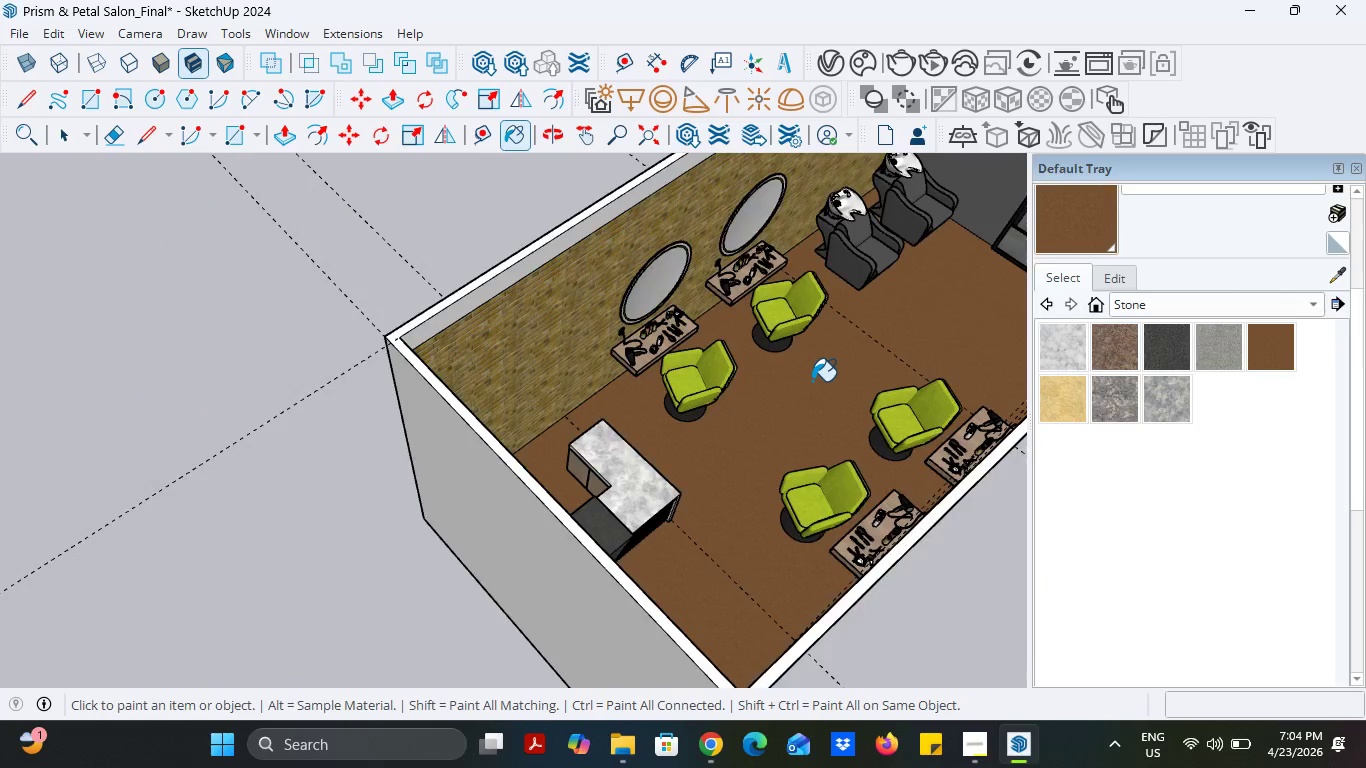 
scroll: coordinate [802, 381], scroll_direction: down, amount: 2.0
 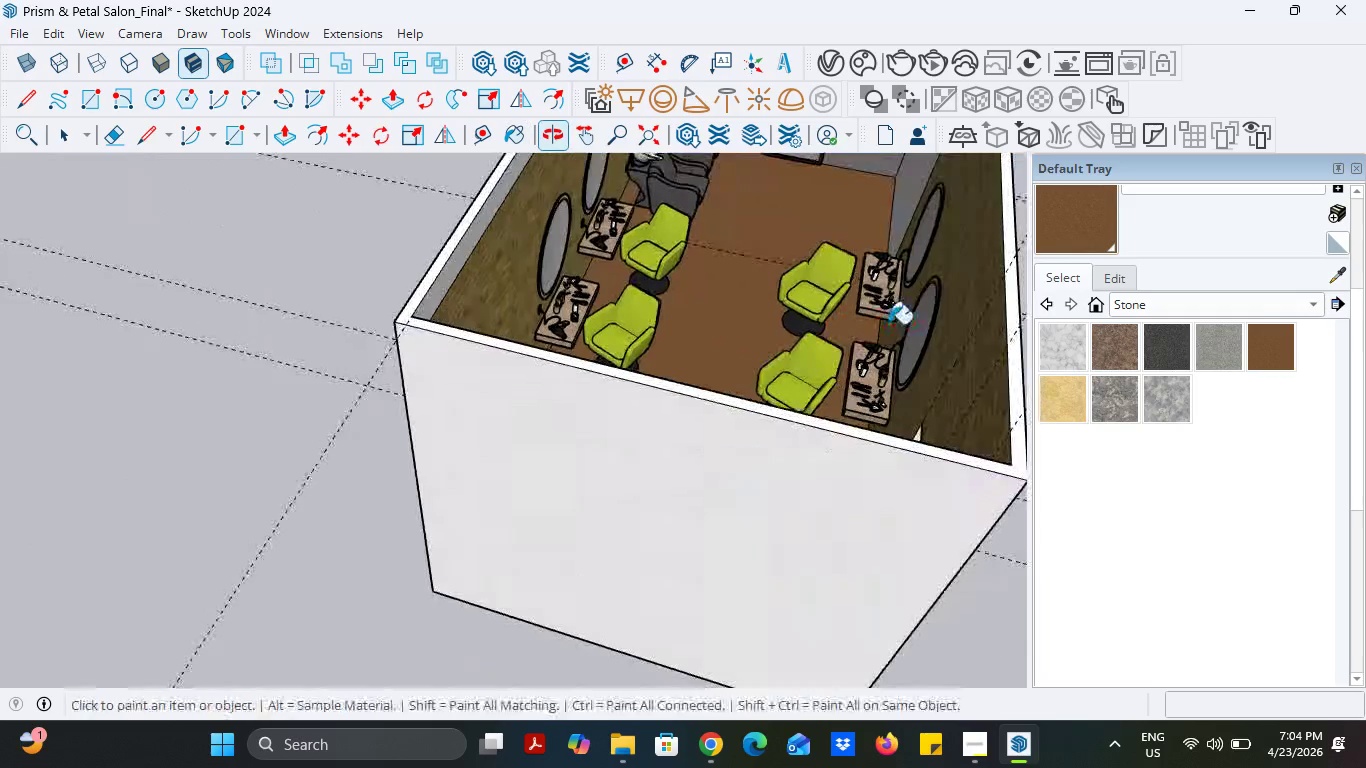 
scroll: coordinate [706, 262], scroll_direction: up, amount: 1.0
 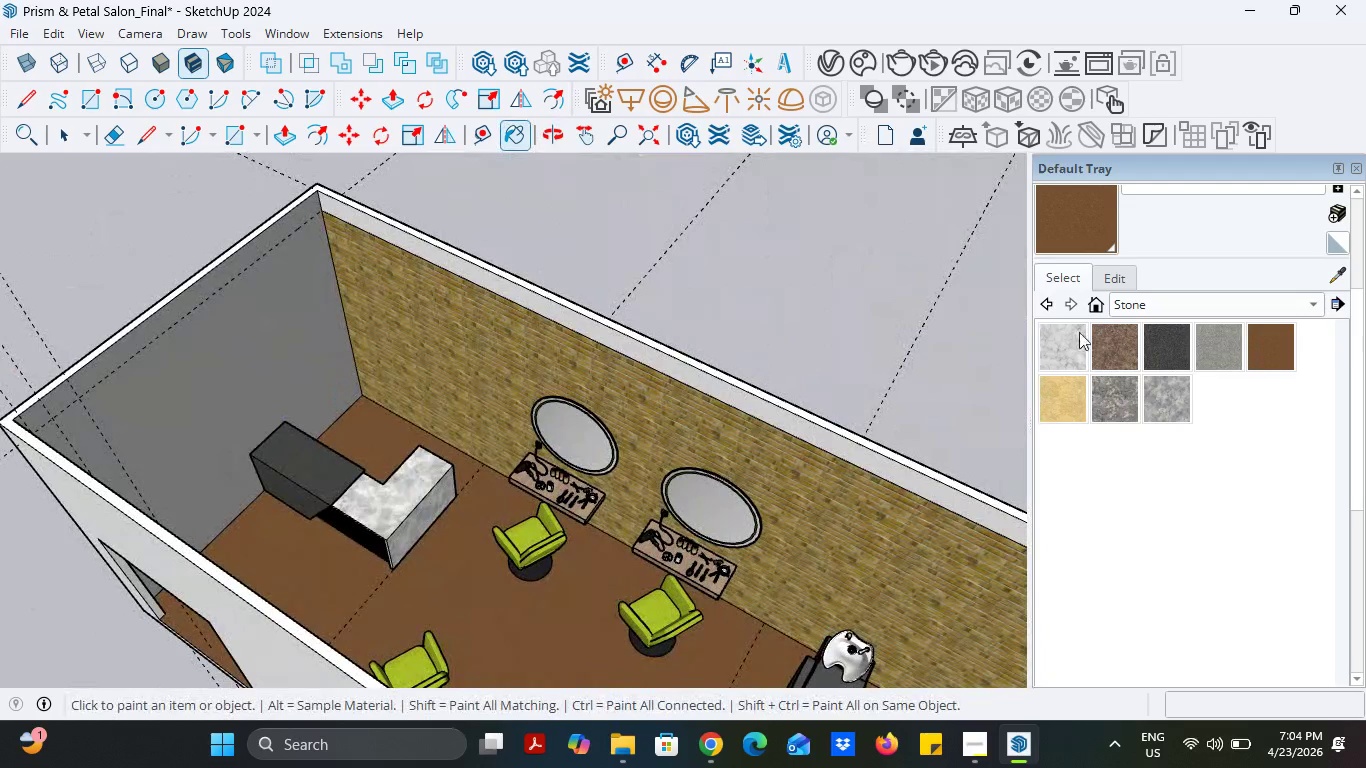 
left_click([1165, 312])
 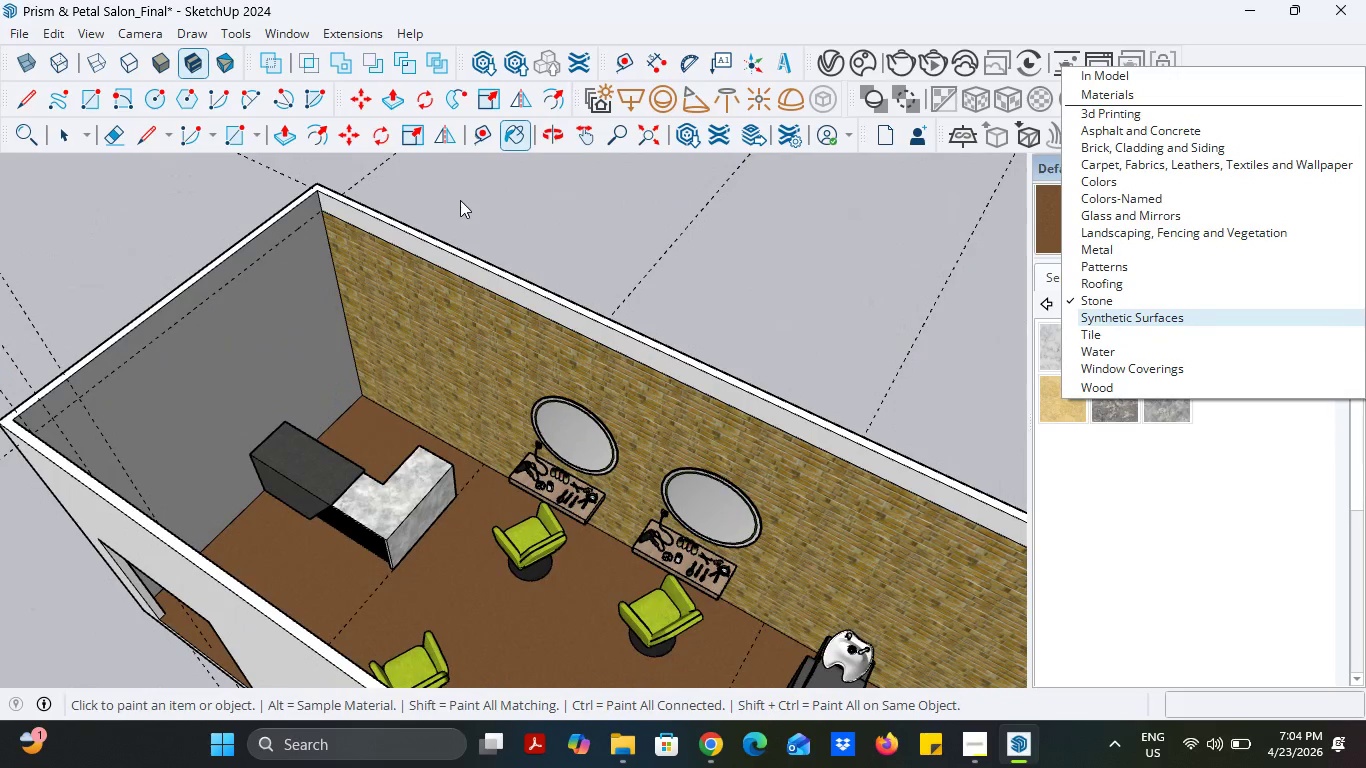 
left_click([146, 124])
 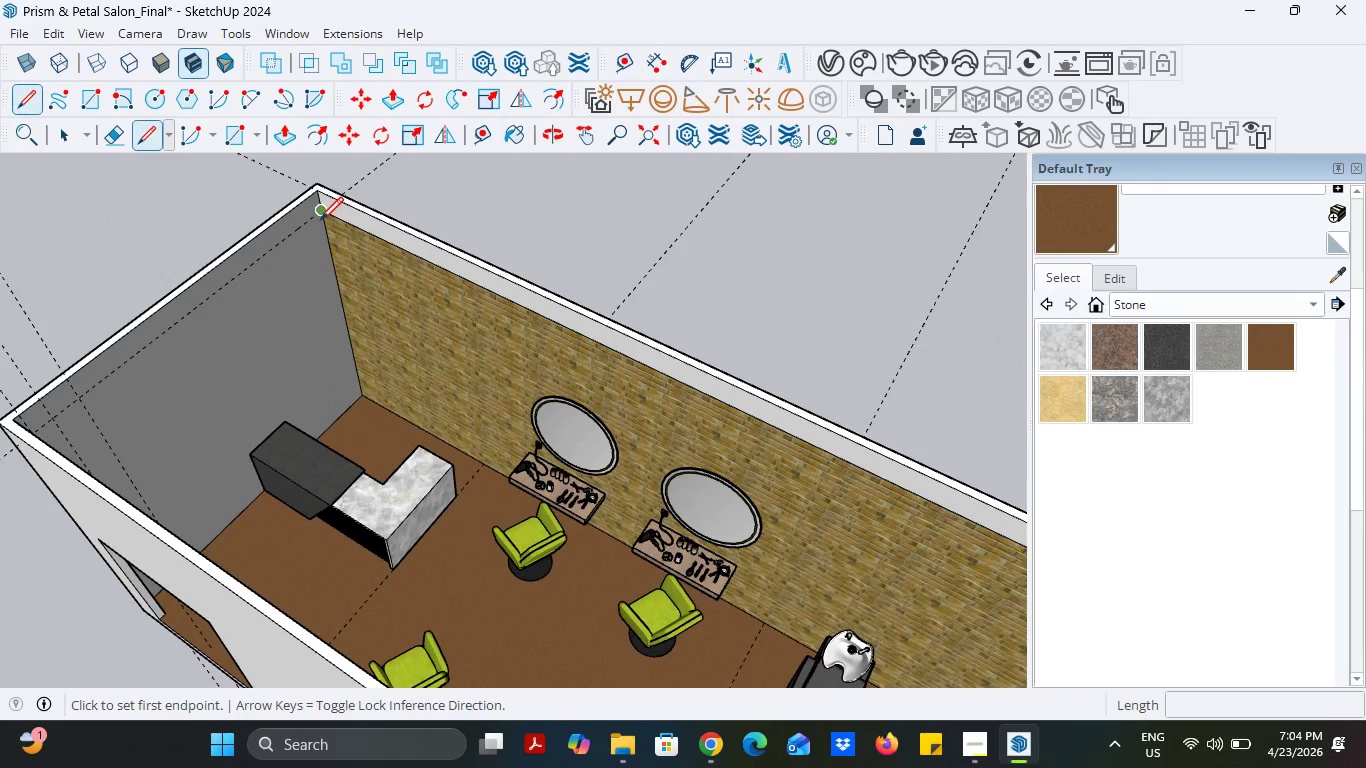 
left_click([320, 220])
 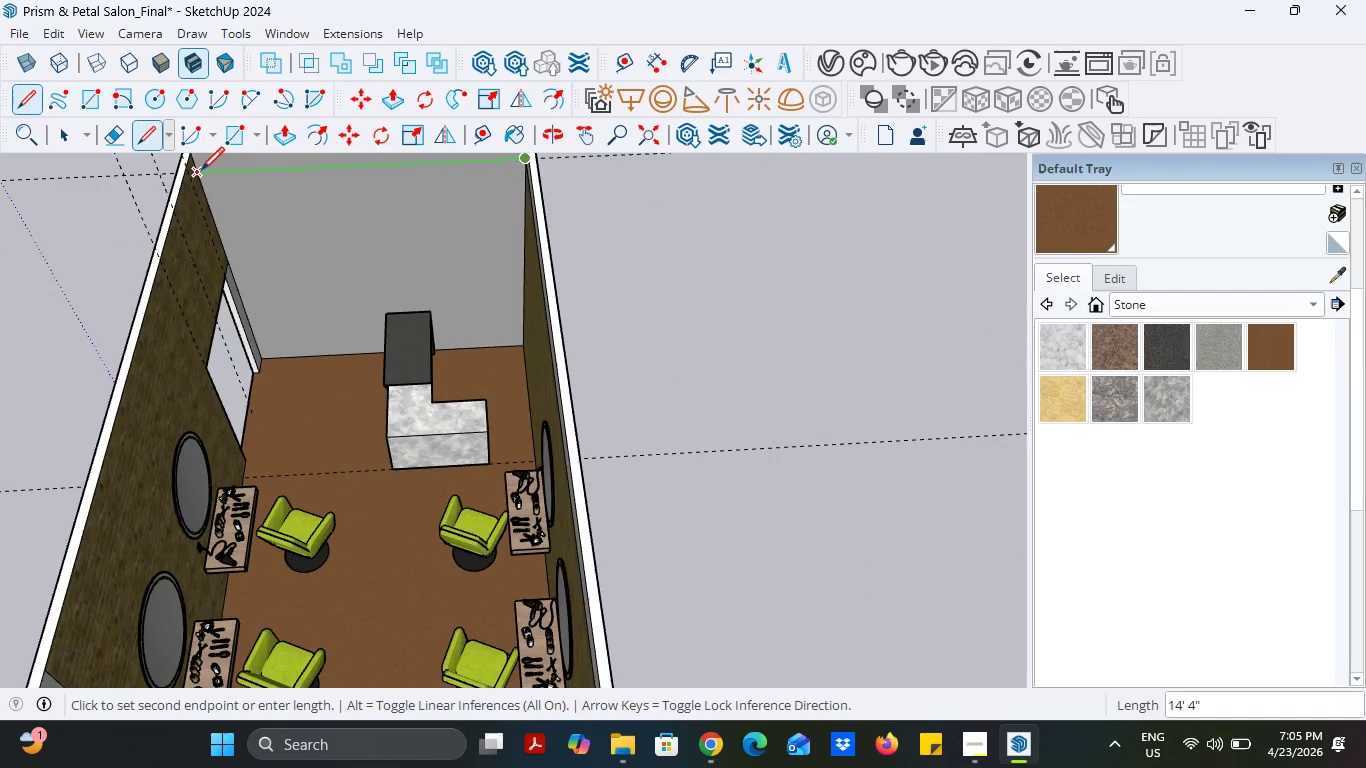 
left_click([201, 170])
 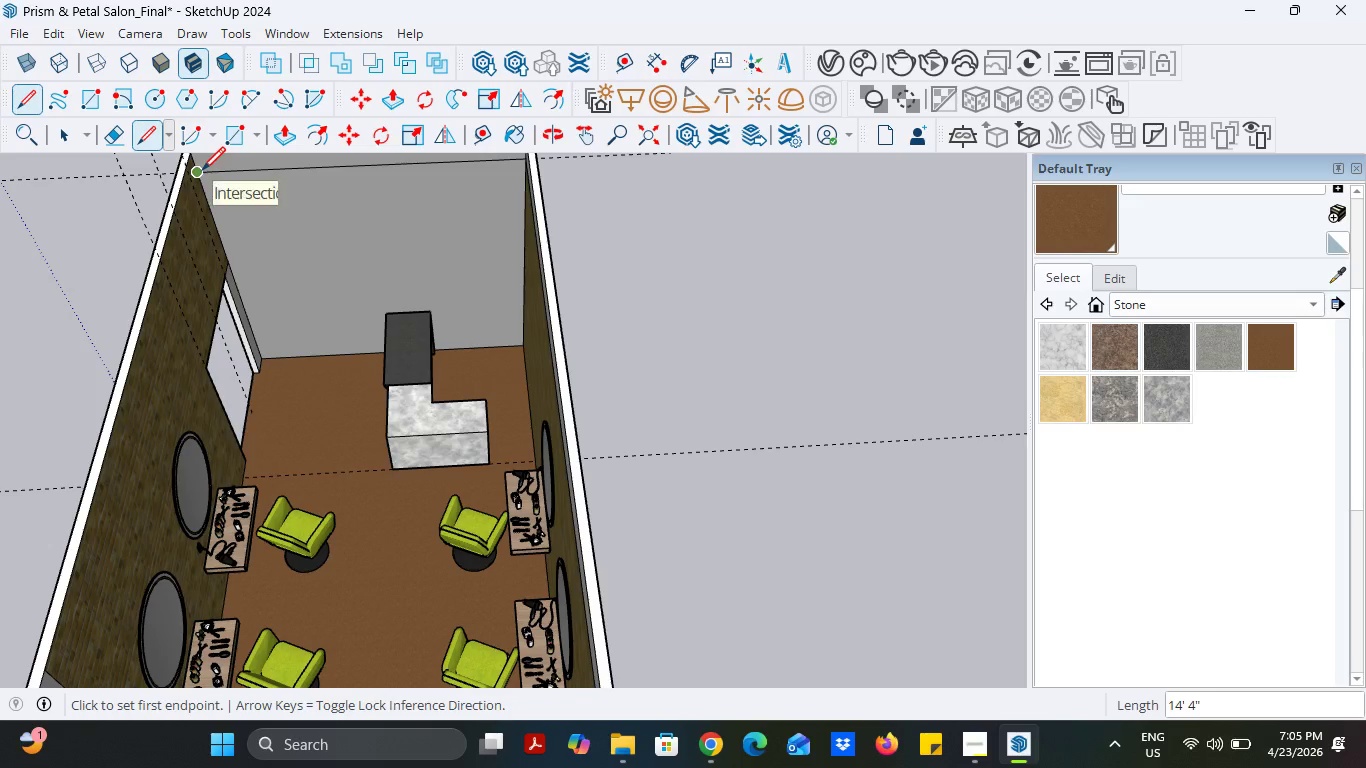 
left_click([202, 170])
 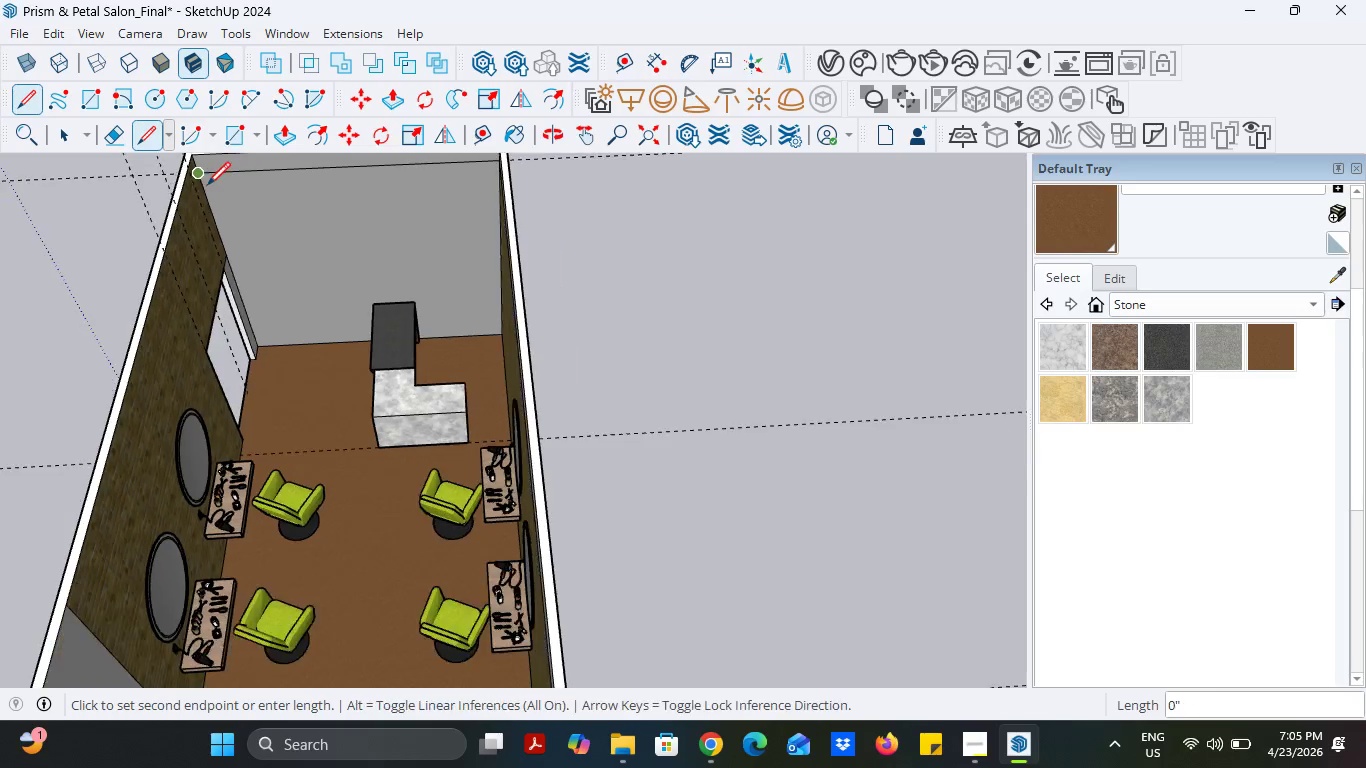 
scroll: coordinate [207, 186], scroll_direction: down, amount: 6.0
 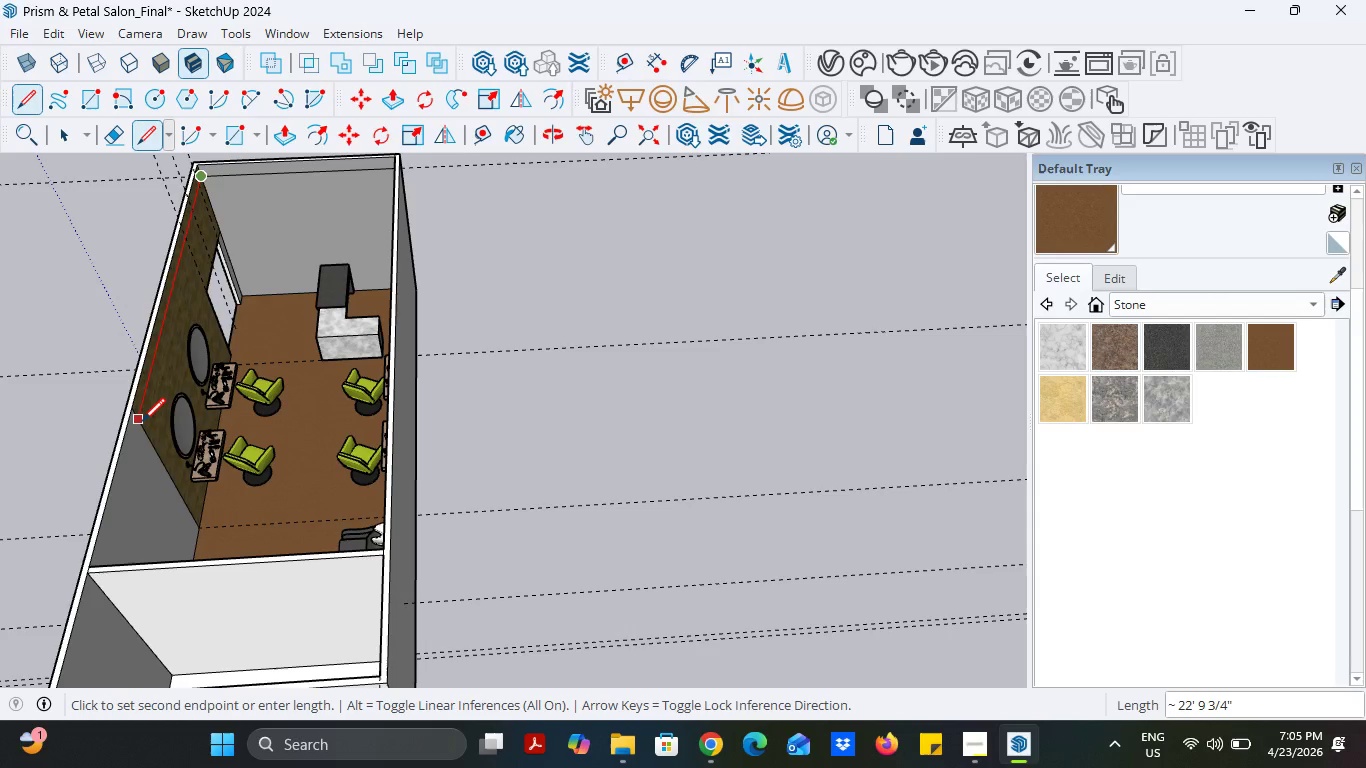 
left_click([142, 421])
 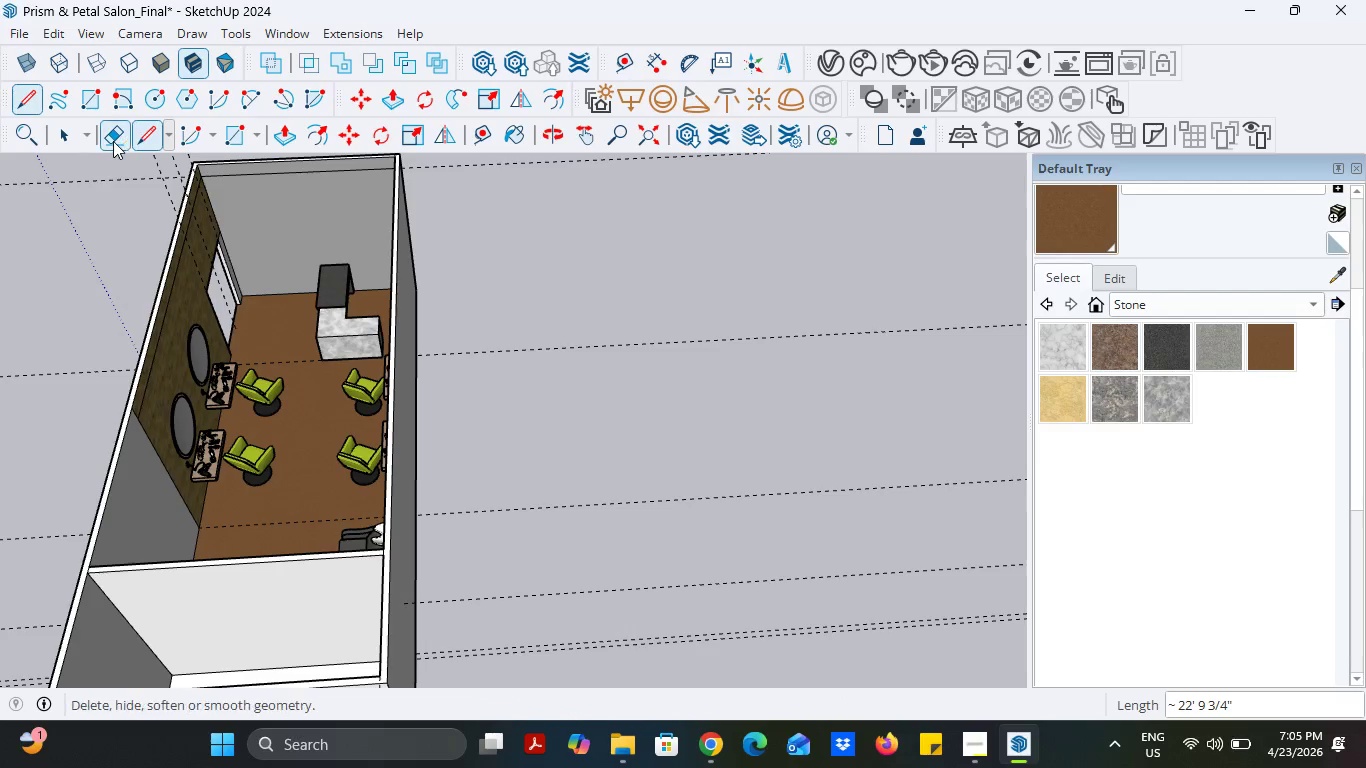 
left_click([113, 141])
 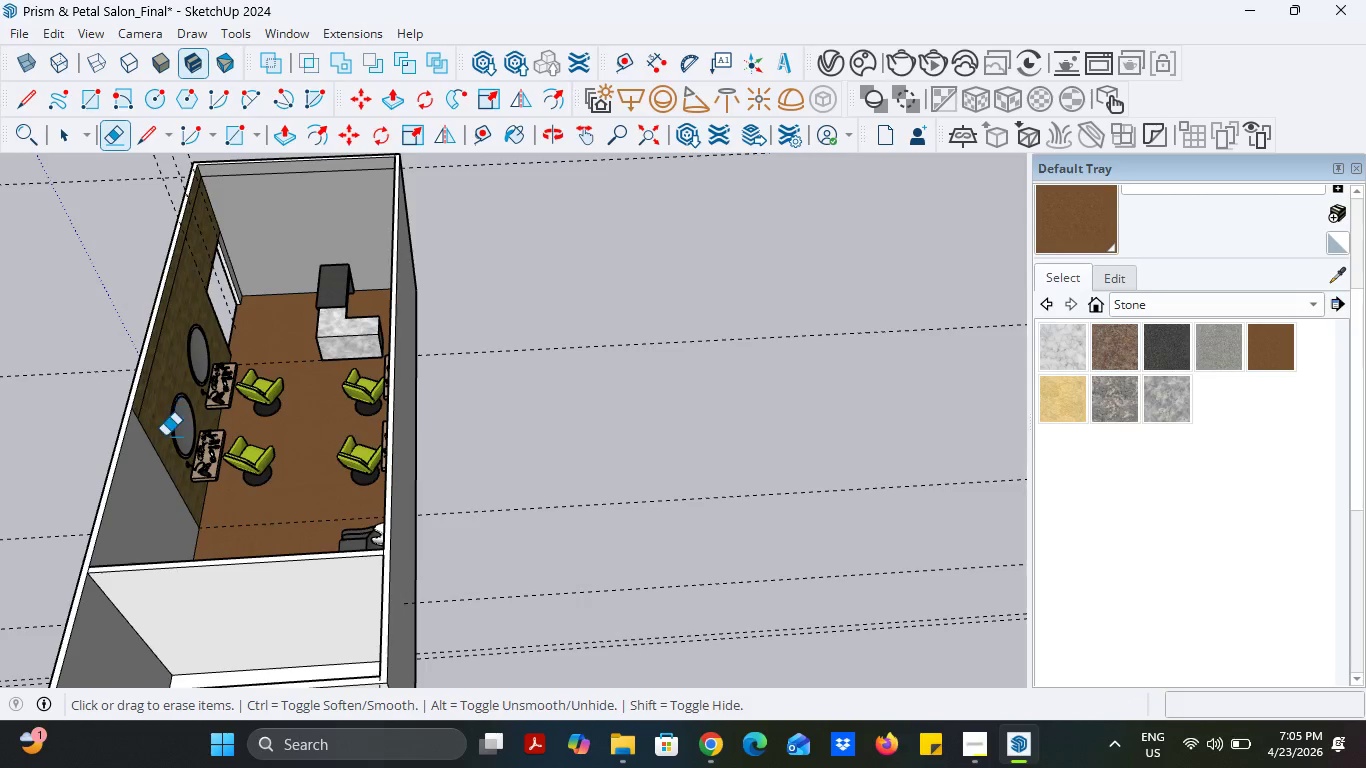 
scroll: coordinate [158, 435], scroll_direction: up, amount: 5.0
 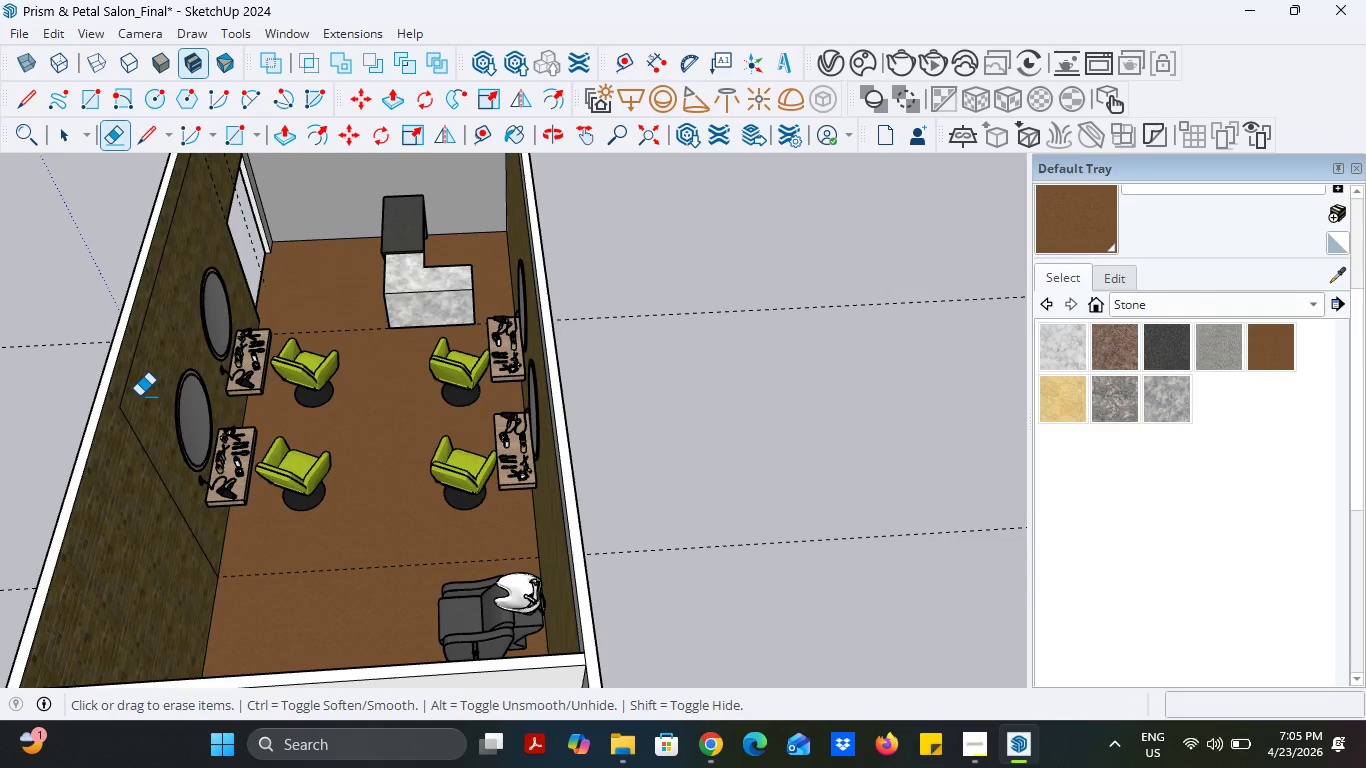 
key(Control+ControlLeft)
 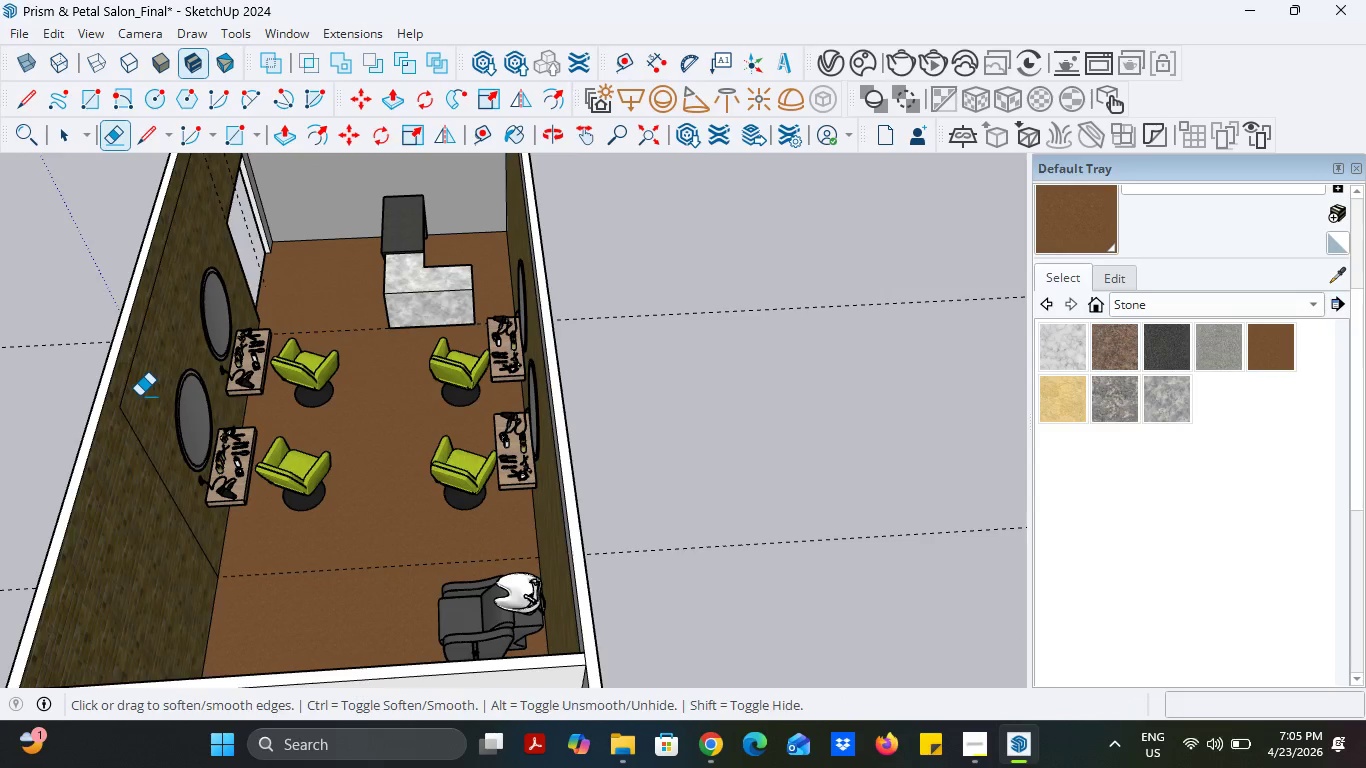 
key(Control+Z)
 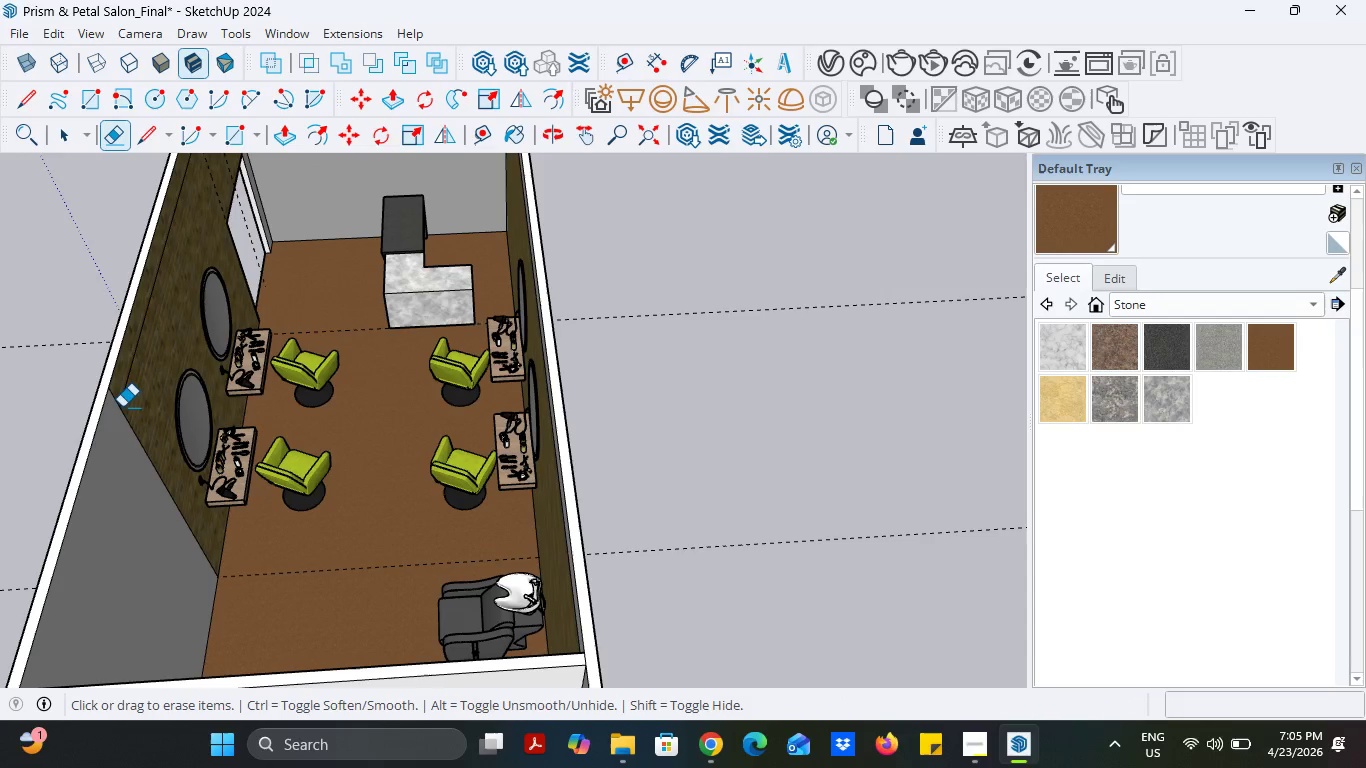 
scroll: coordinate [122, 407], scroll_direction: up, amount: 5.0
 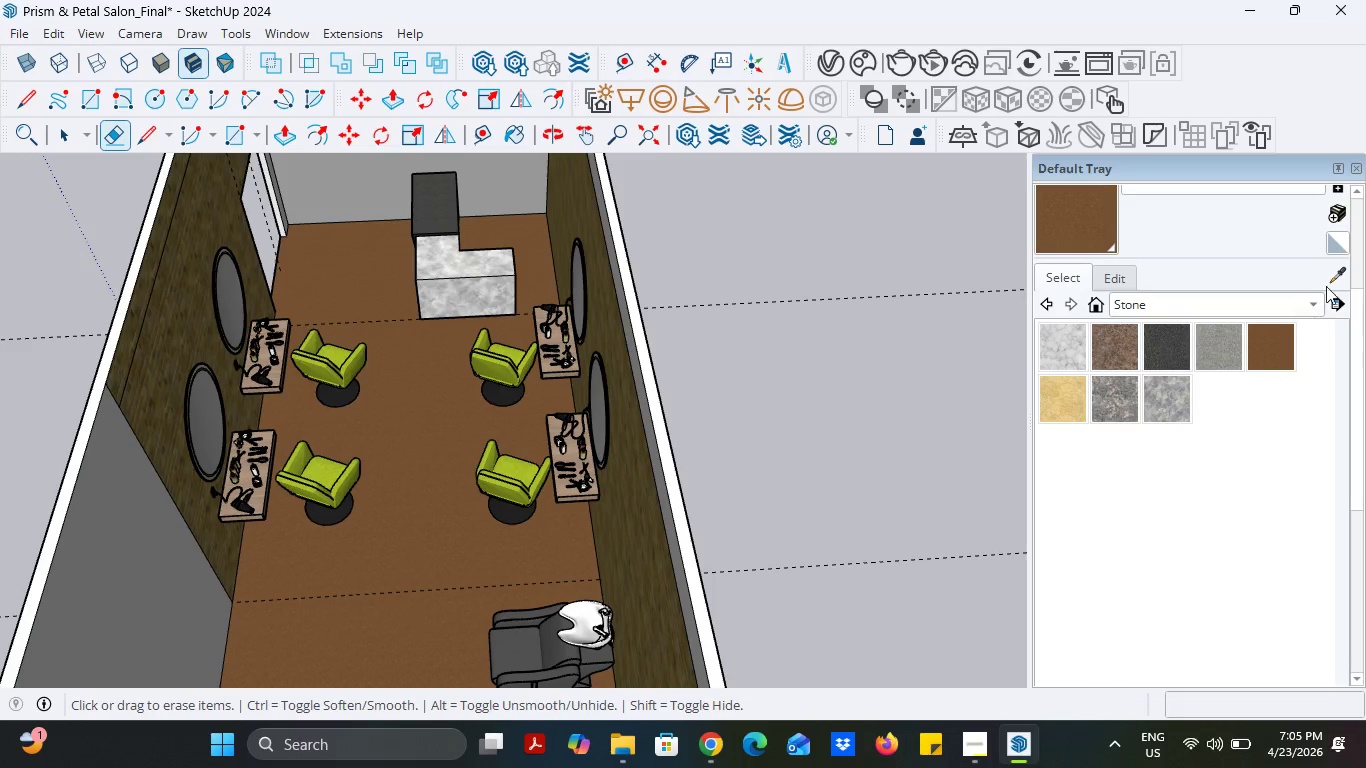 
left_click([1337, 276])
 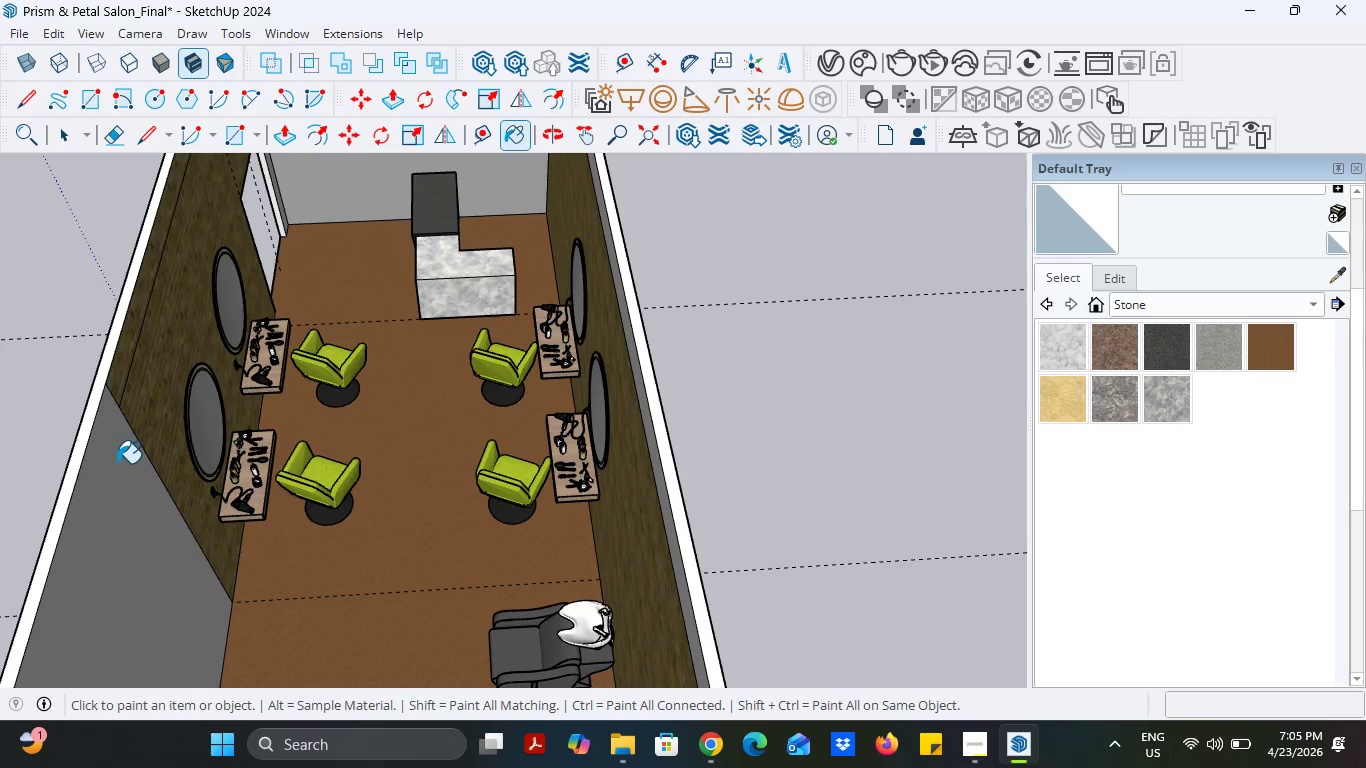 
left_click([113, 375])
 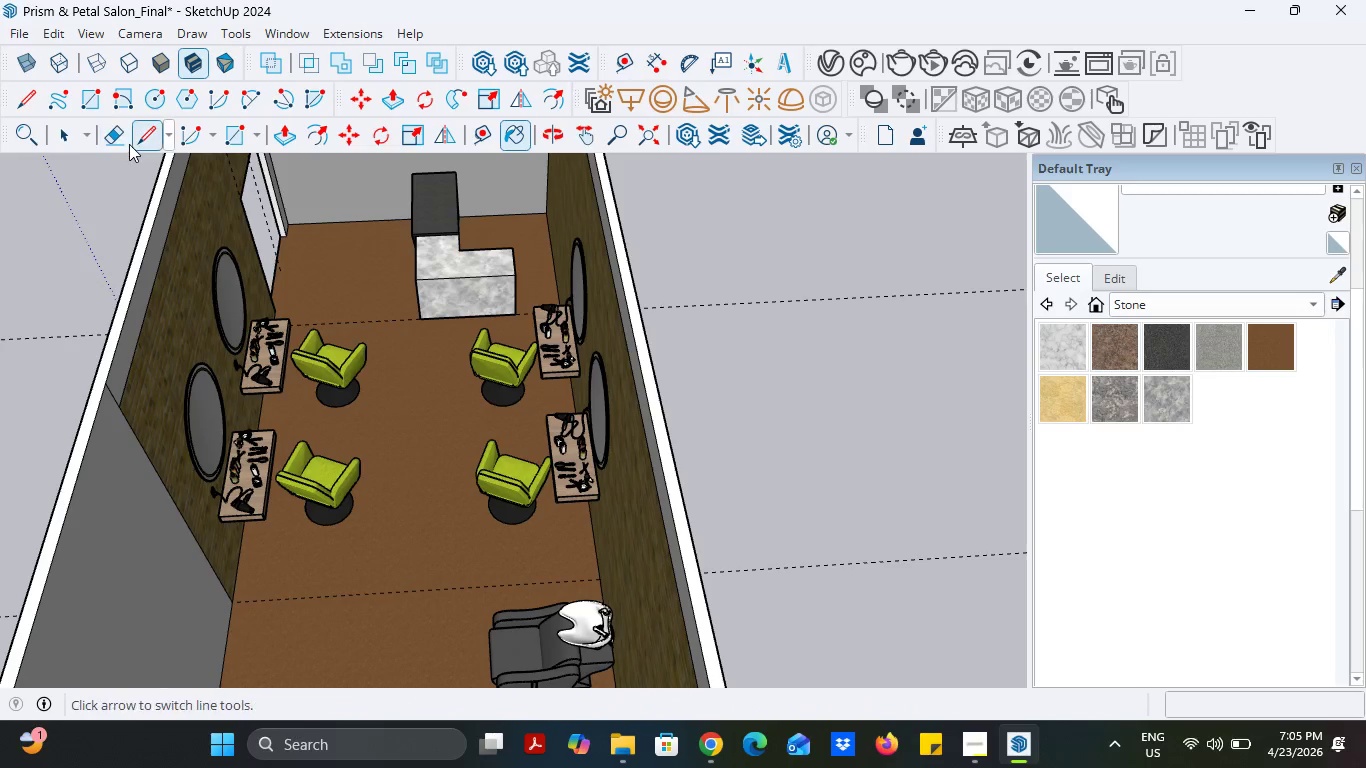 
left_click([118, 140])
 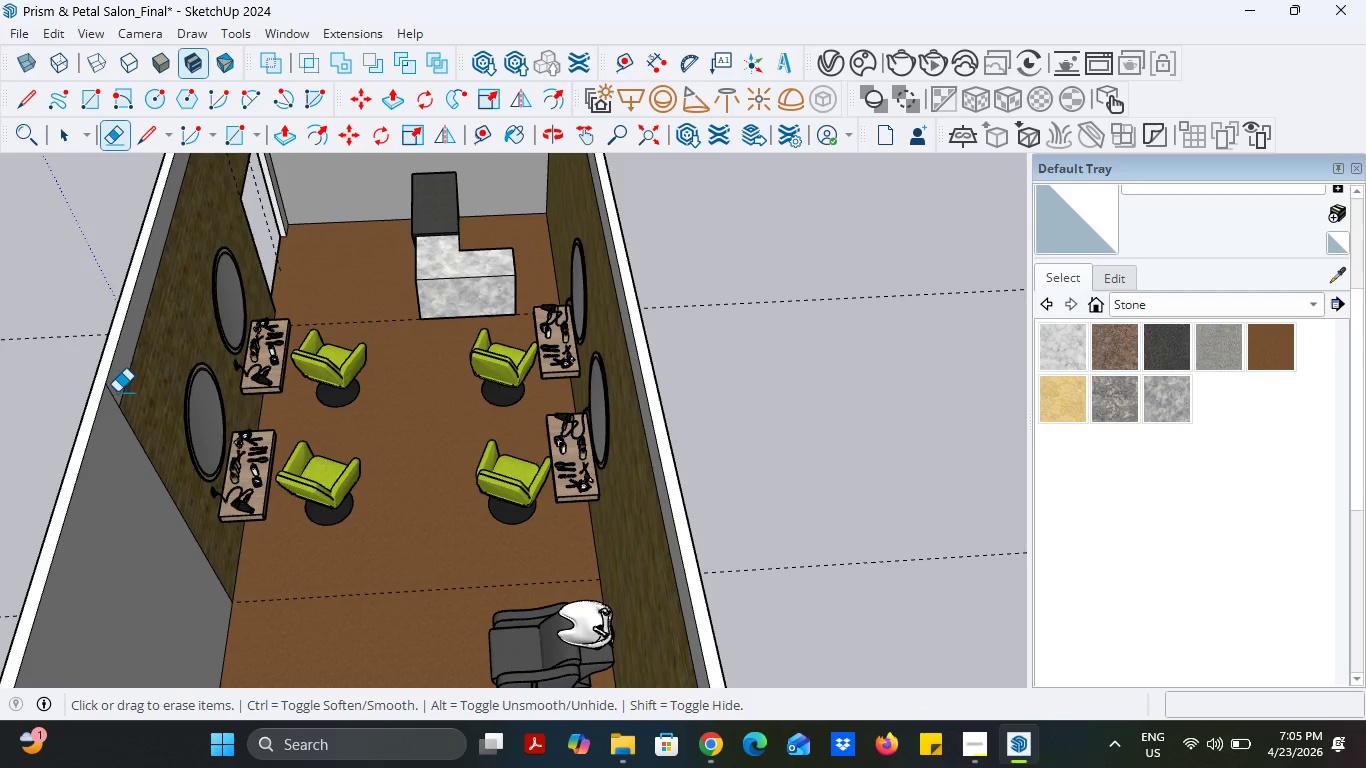 
left_click_drag(start_coordinate=[117, 392], to_coordinate=[103, 403])
 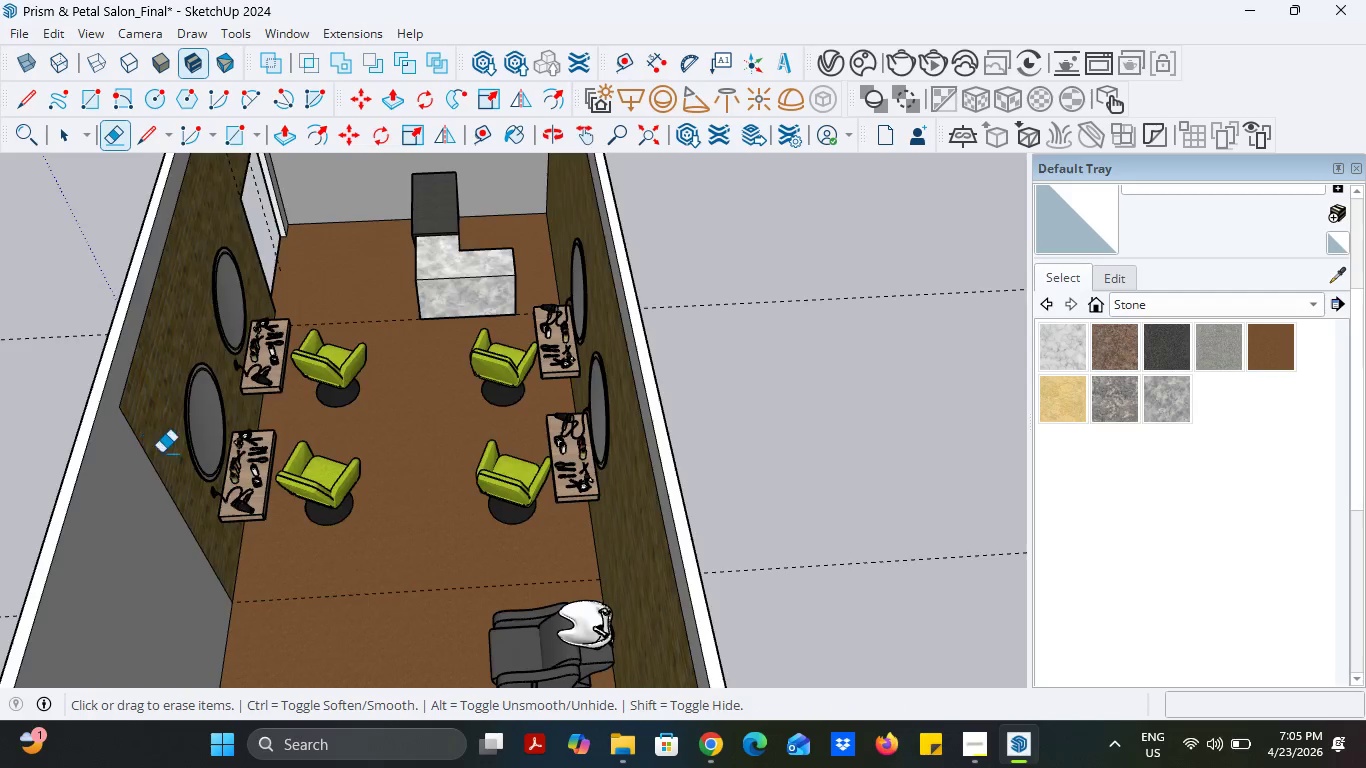 
scroll: coordinate [162, 455], scroll_direction: down, amount: 4.0
 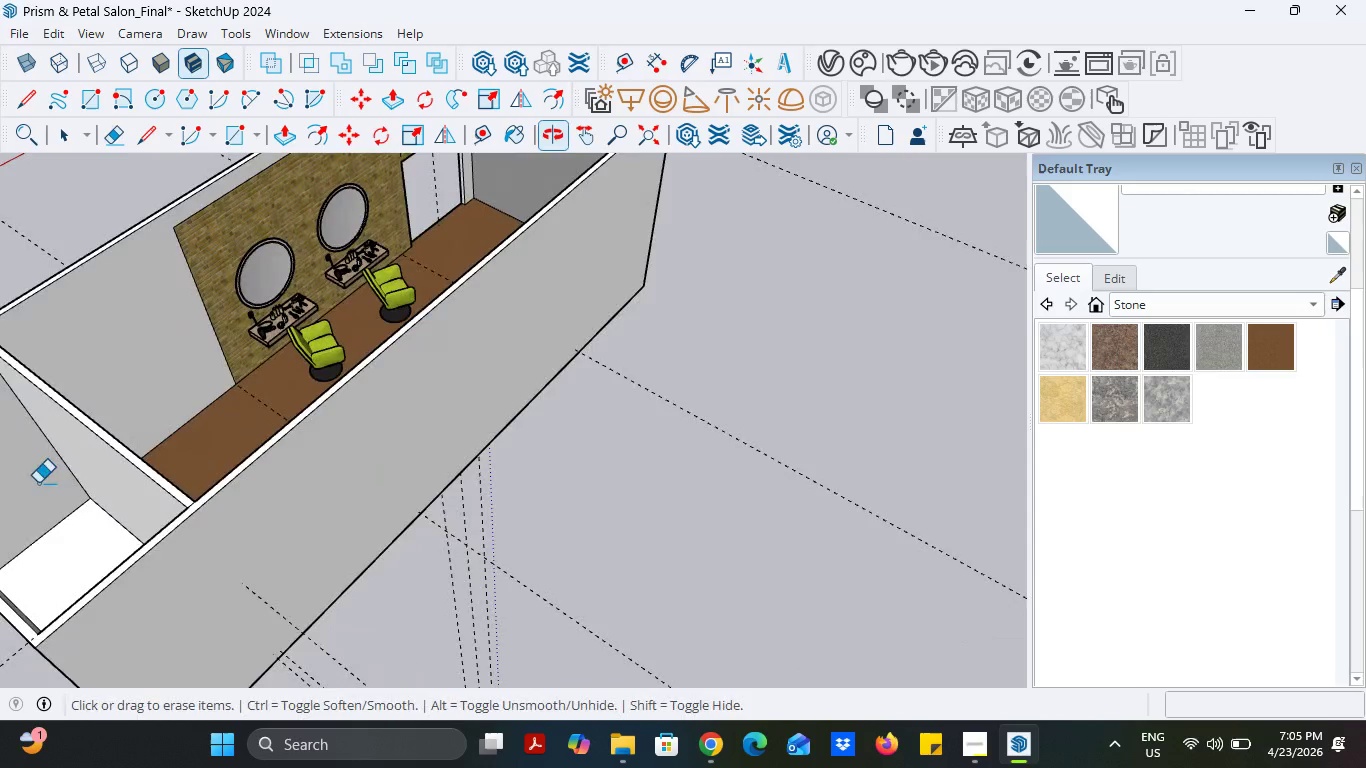 
left_click([148, 149])
 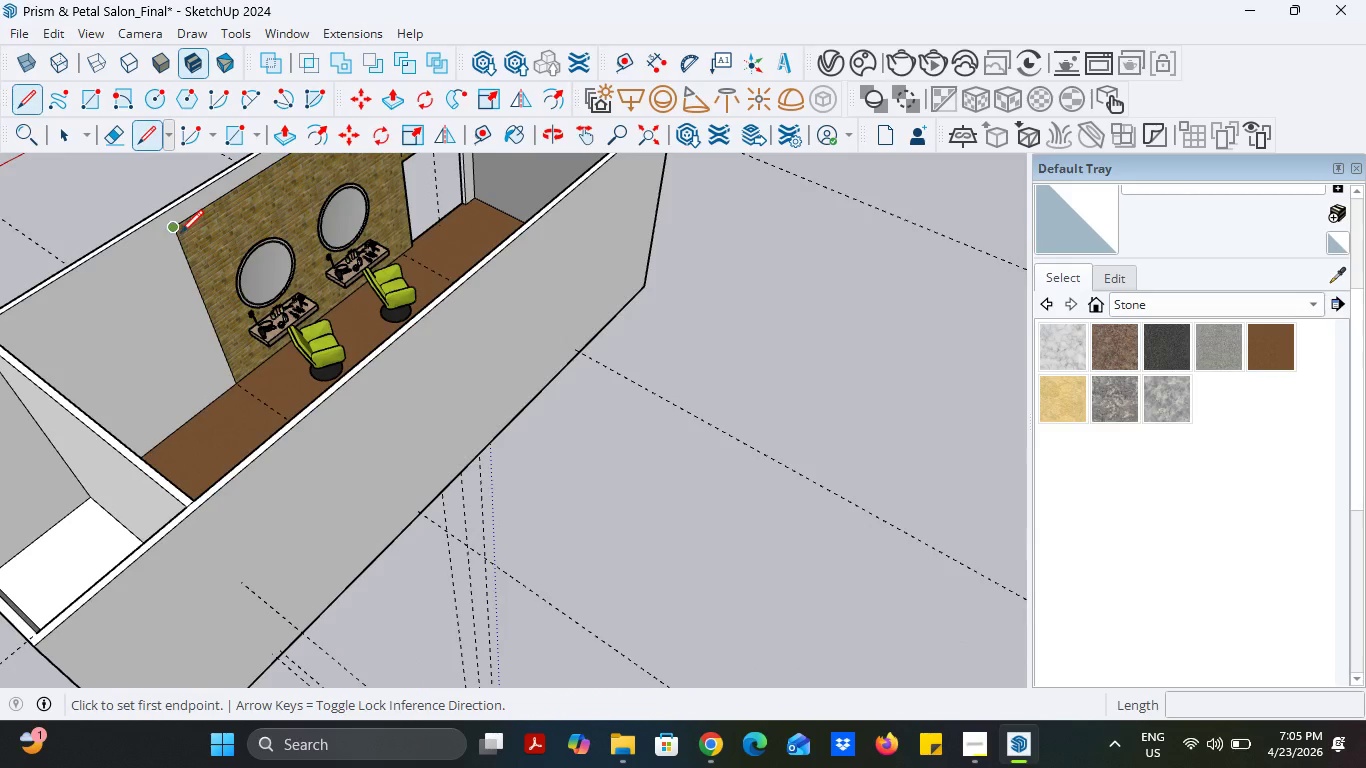 
left_click([180, 233])
 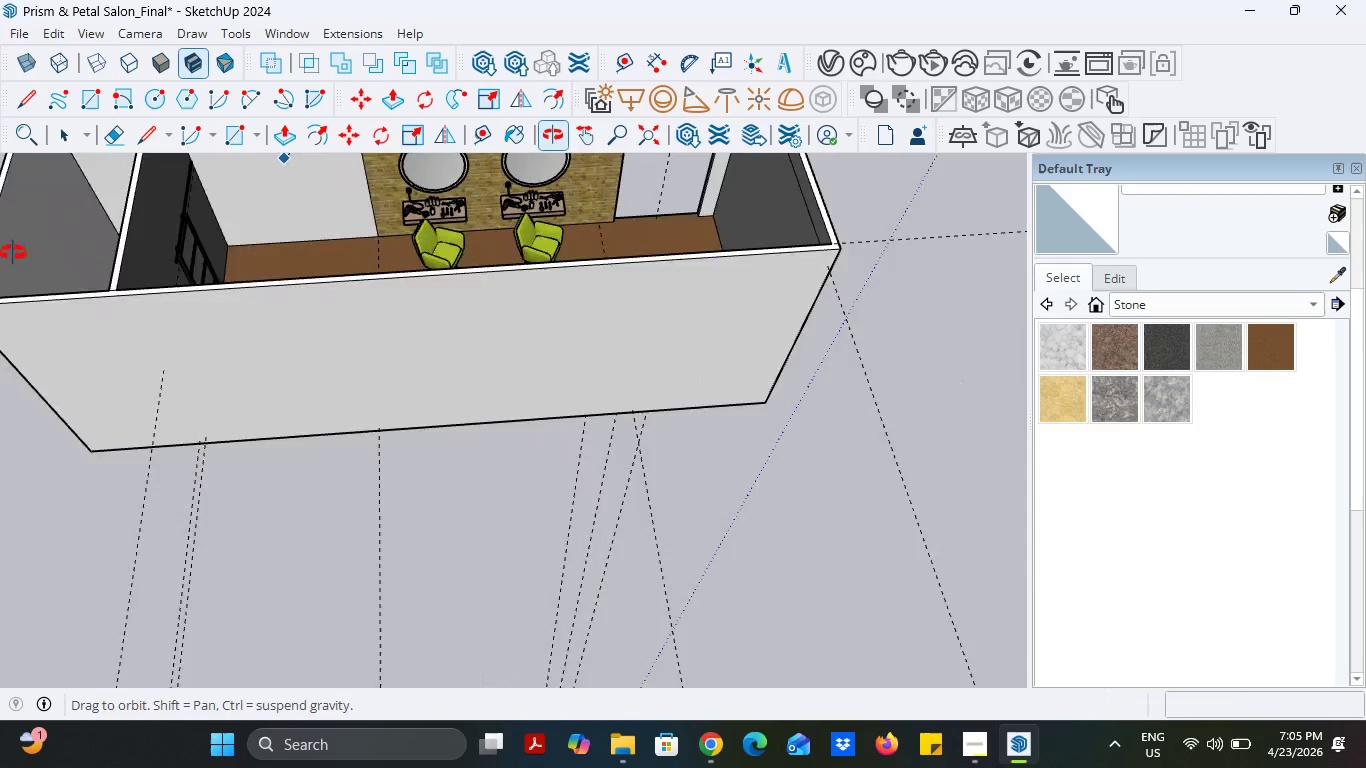 
scroll: coordinate [358, 325], scroll_direction: up, amount: 8.0
 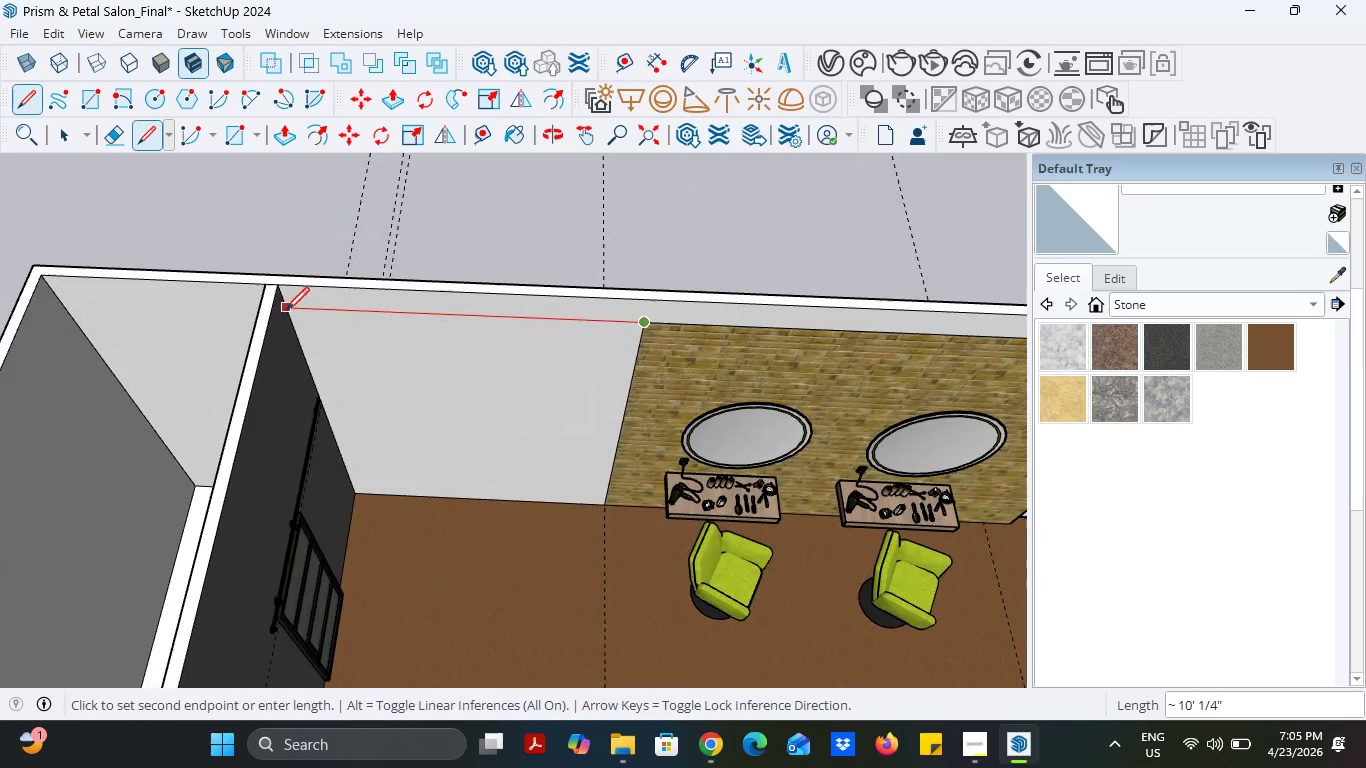 
left_click([286, 310])
 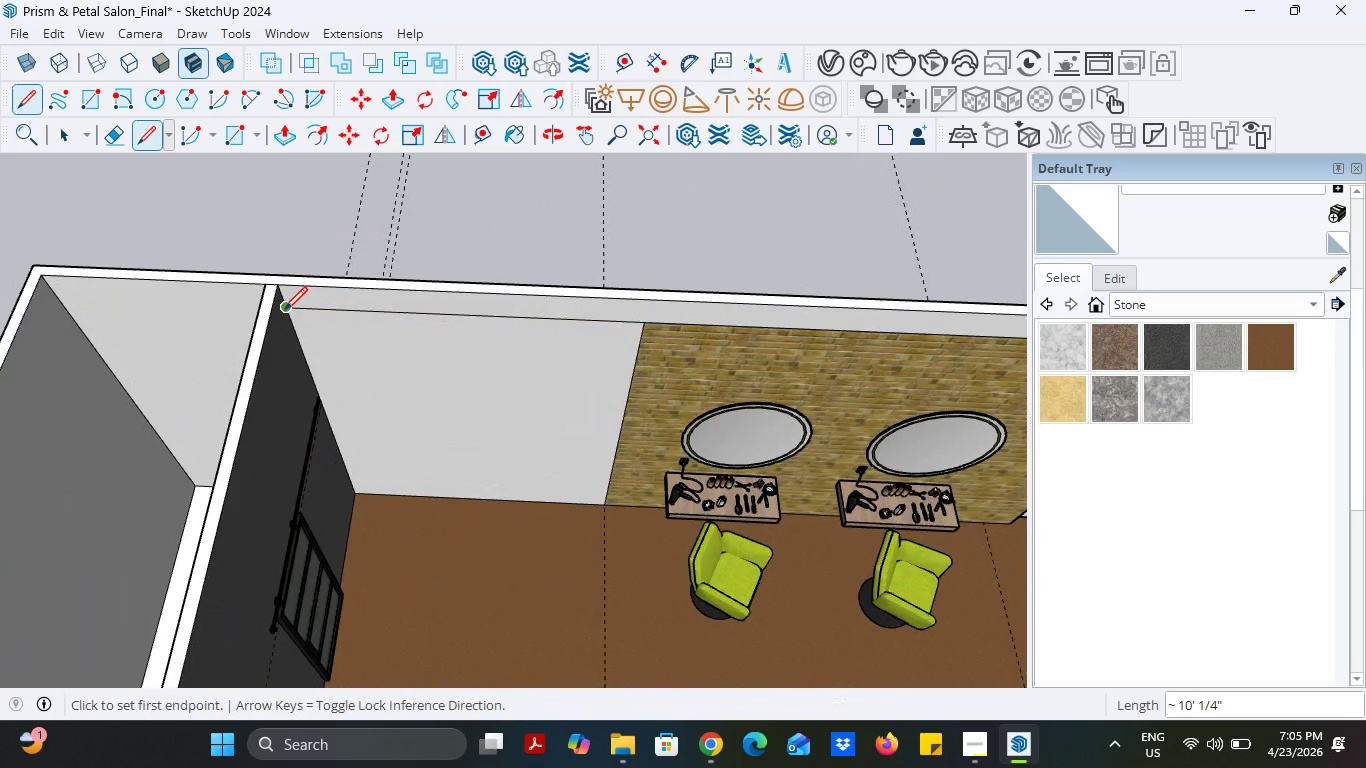 
left_click([284, 310])
 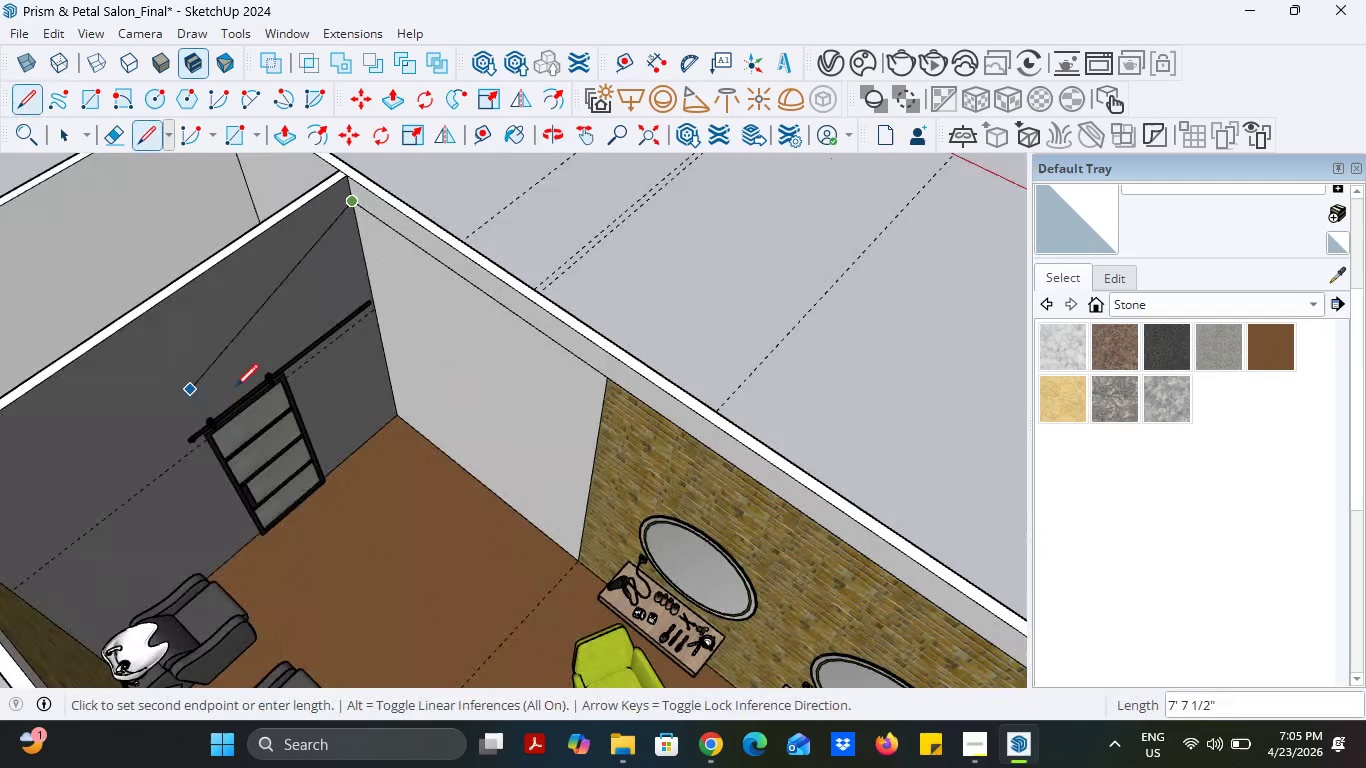 
scroll: coordinate [322, 387], scroll_direction: down, amount: 5.0
 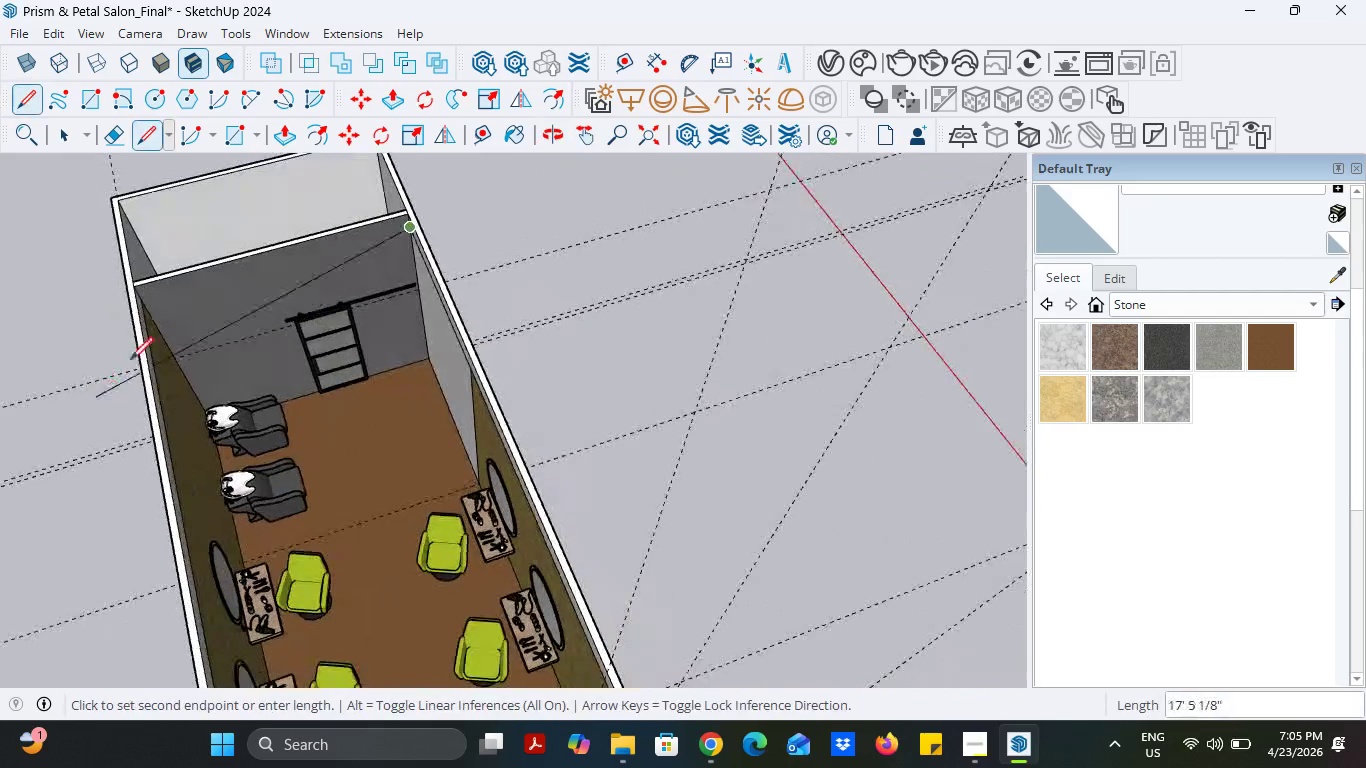 
scroll: coordinate [157, 314], scroll_direction: up, amount: 4.0
 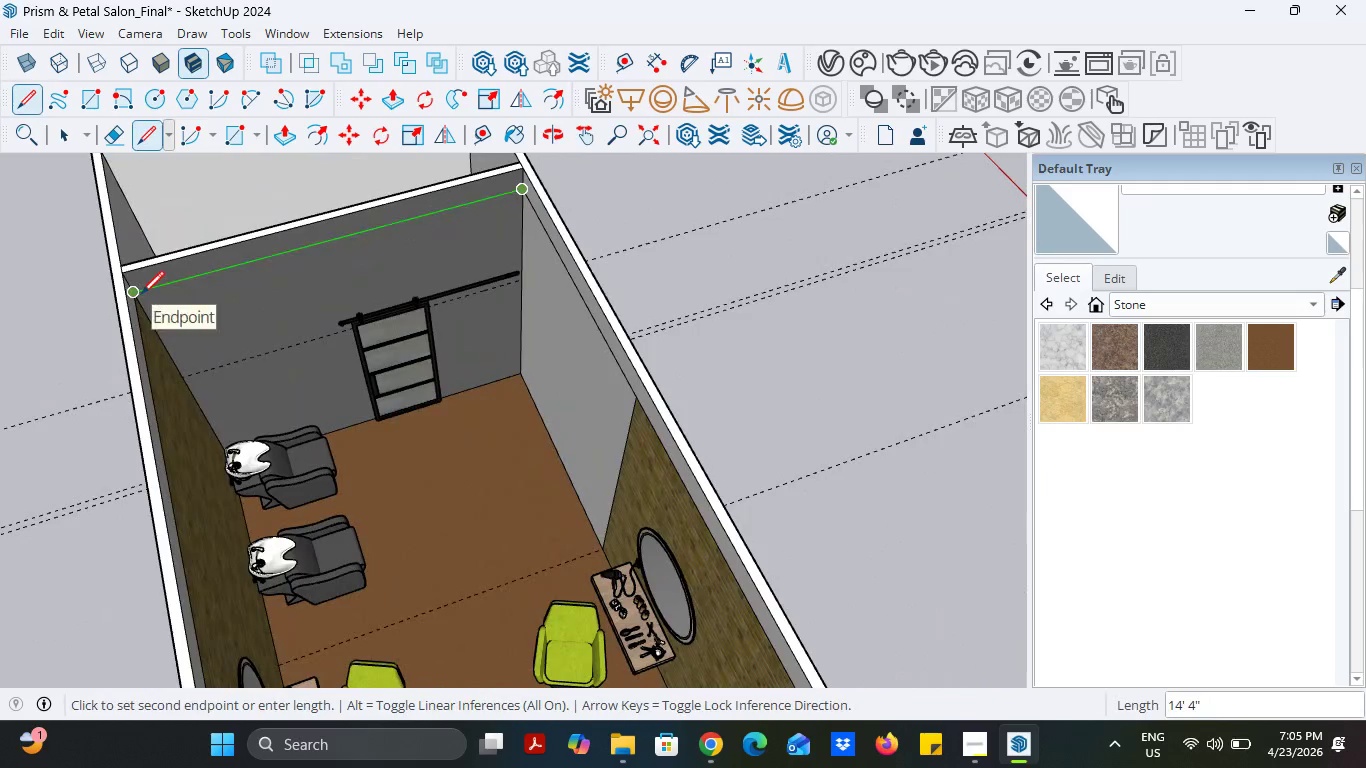 
left_click([141, 294])
 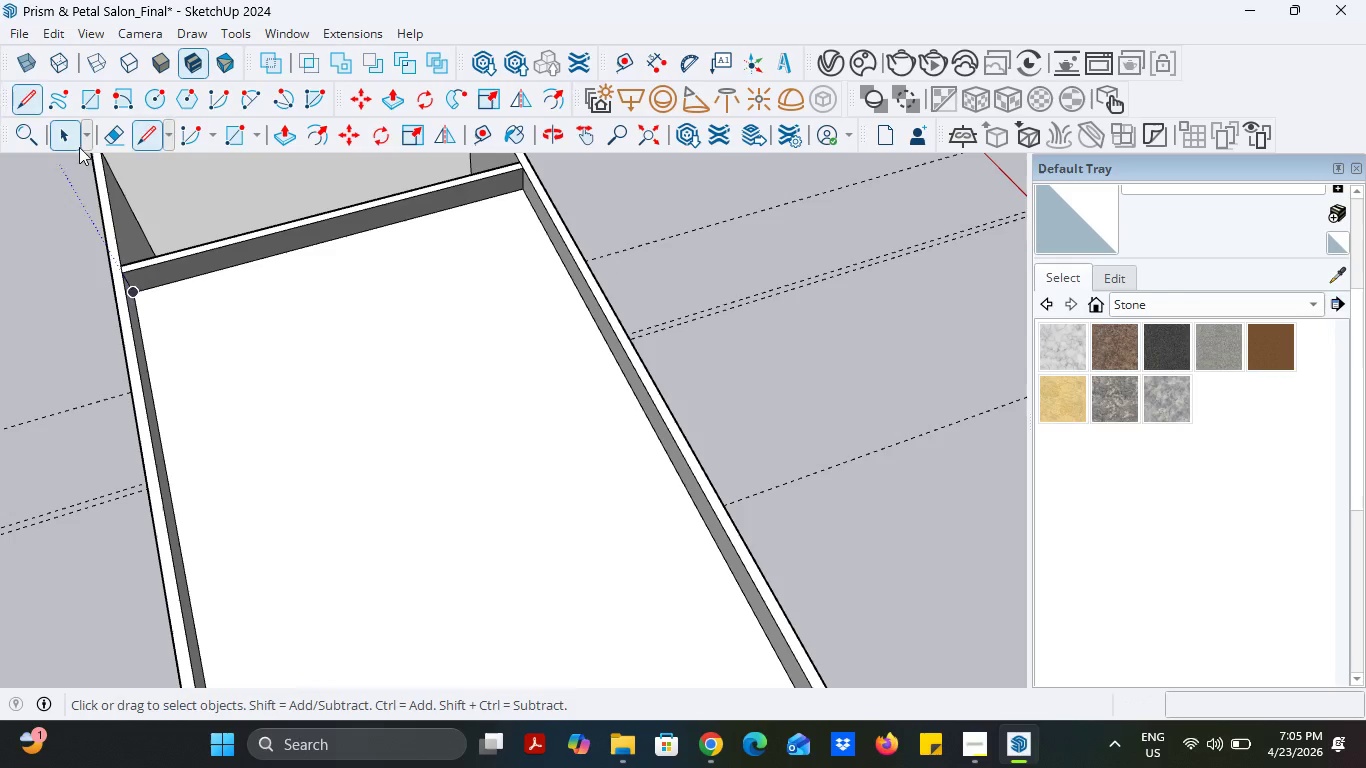 
double_click([399, 398])
 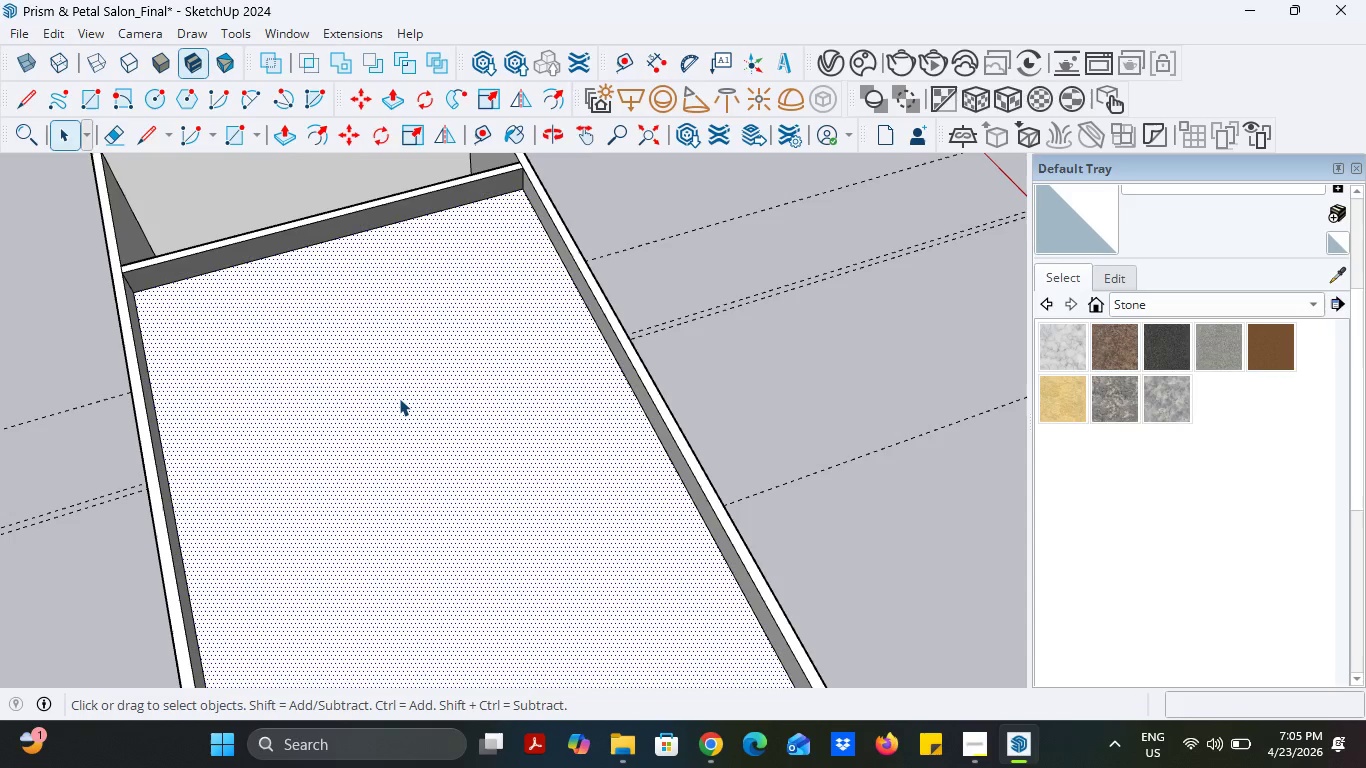 
key(Delete)
 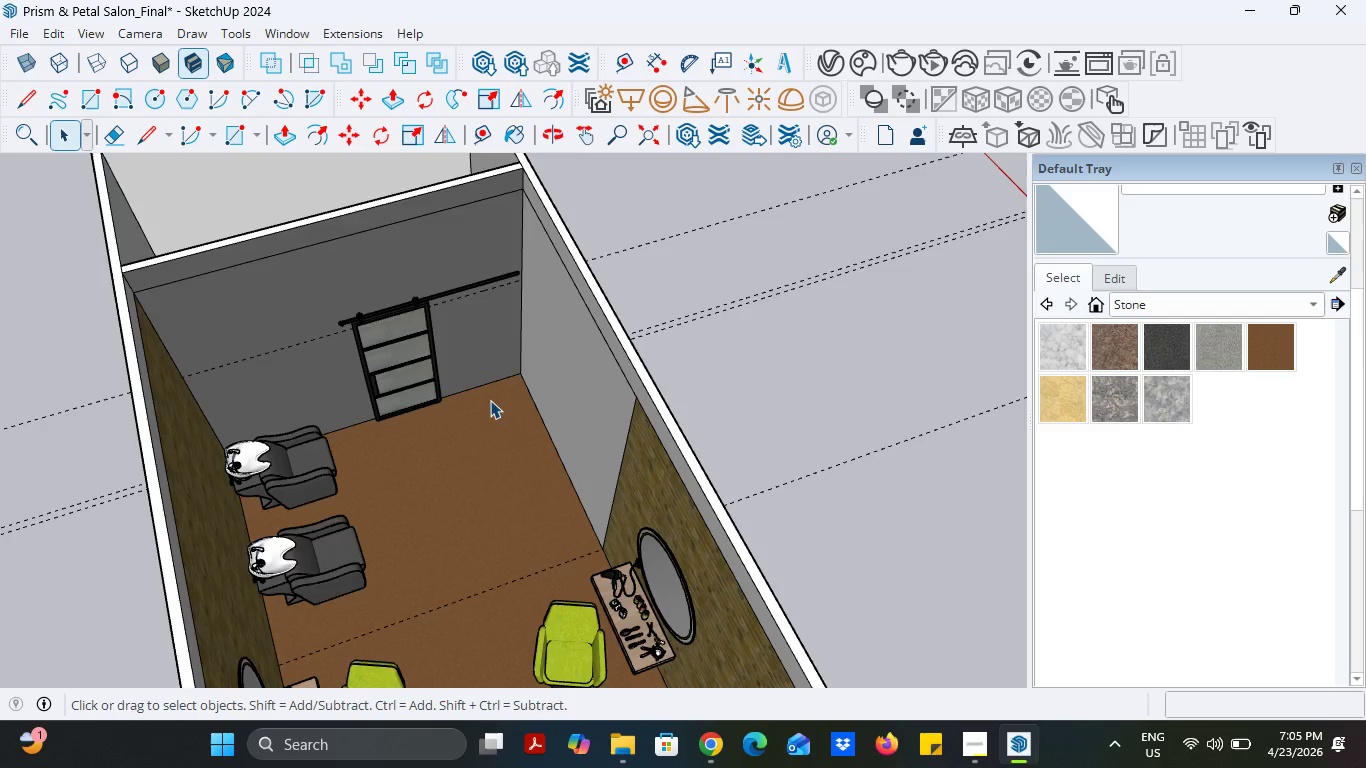 
scroll: coordinate [500, 407], scroll_direction: down, amount: 4.0
 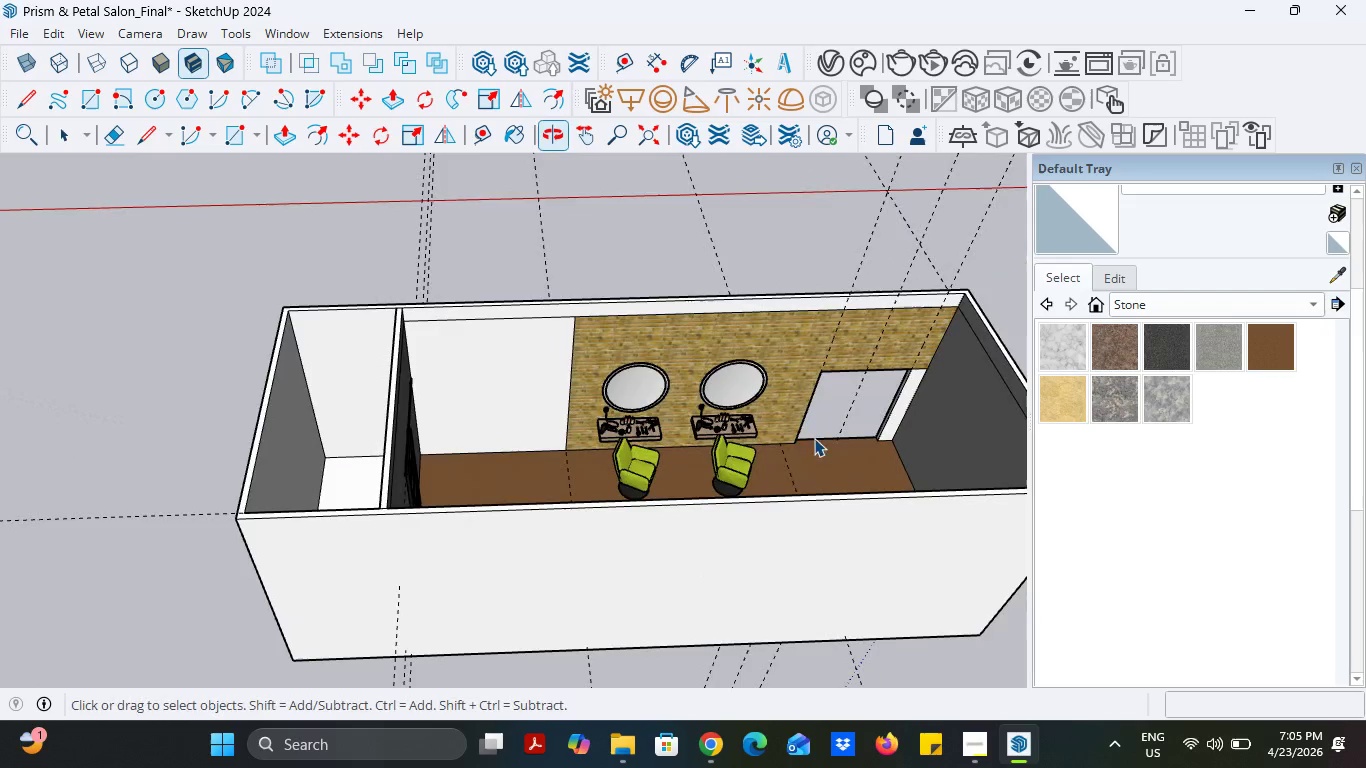 
scroll: coordinate [949, 401], scroll_direction: up, amount: 7.0
 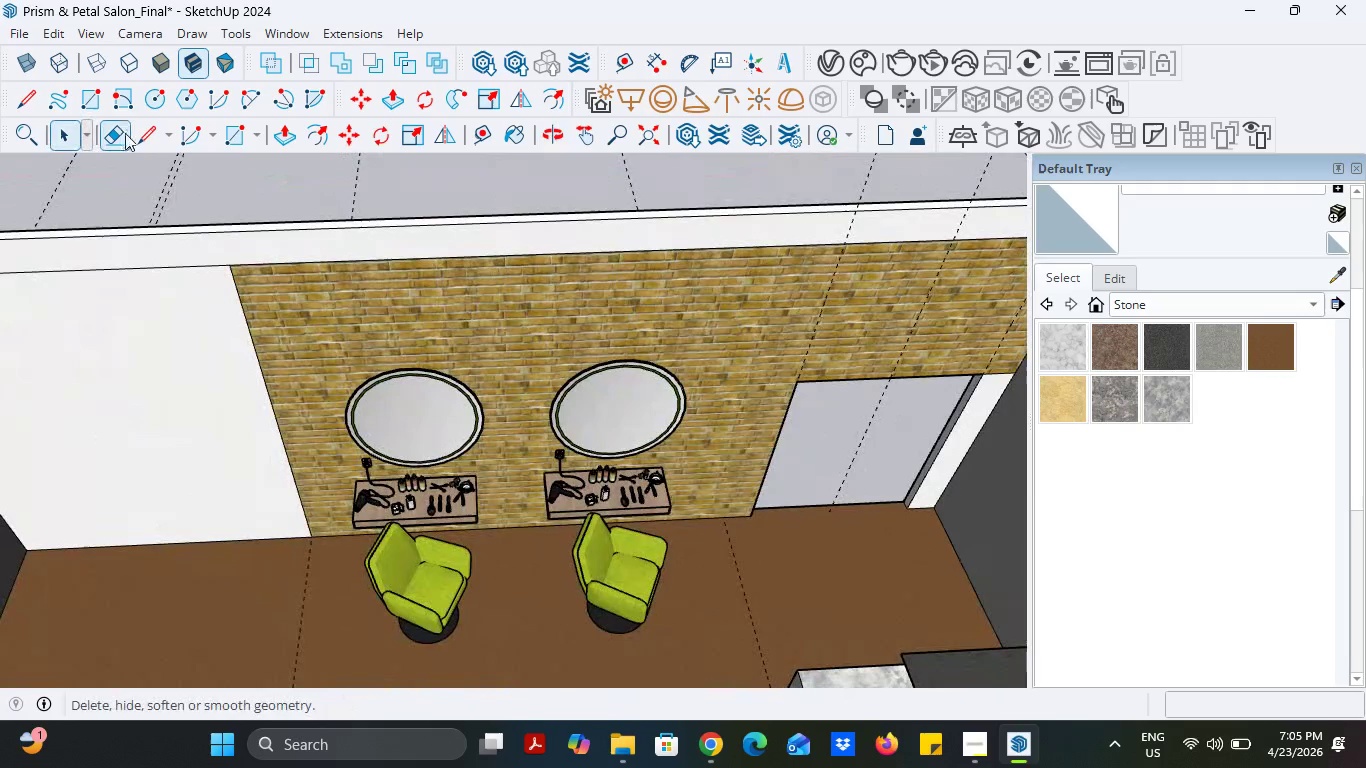 
left_click([125, 133])
 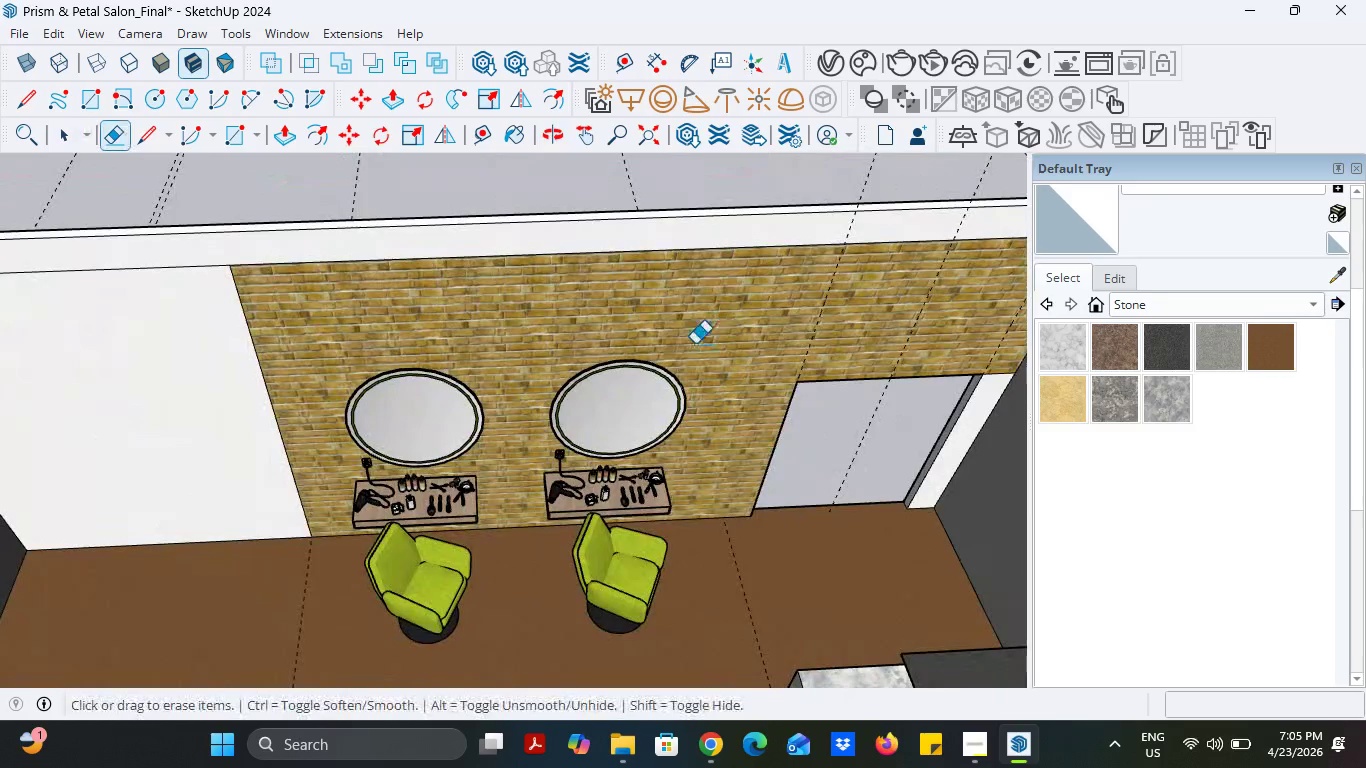 
scroll: coordinate [952, 355], scroll_direction: up, amount: 2.0
 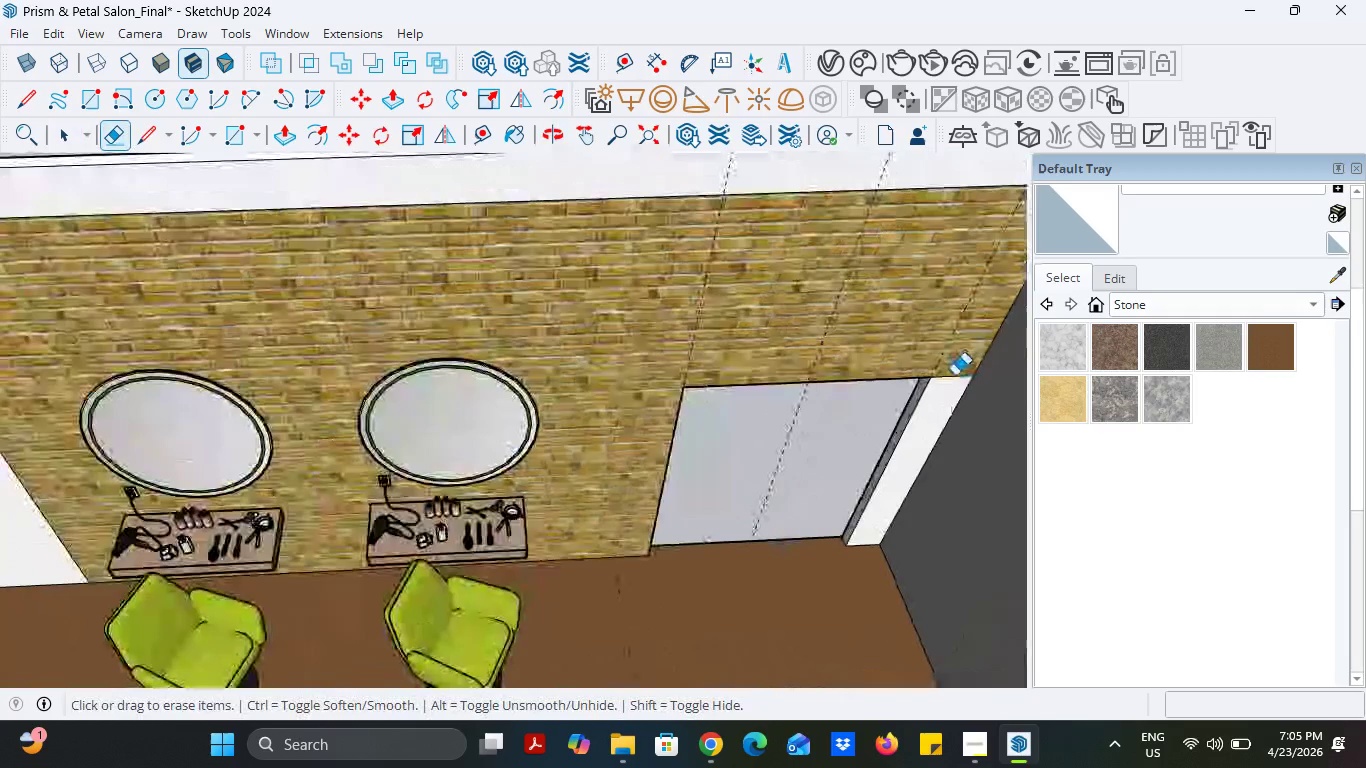 
left_click_drag(start_coordinate=[955, 374], to_coordinate=[955, 381])
 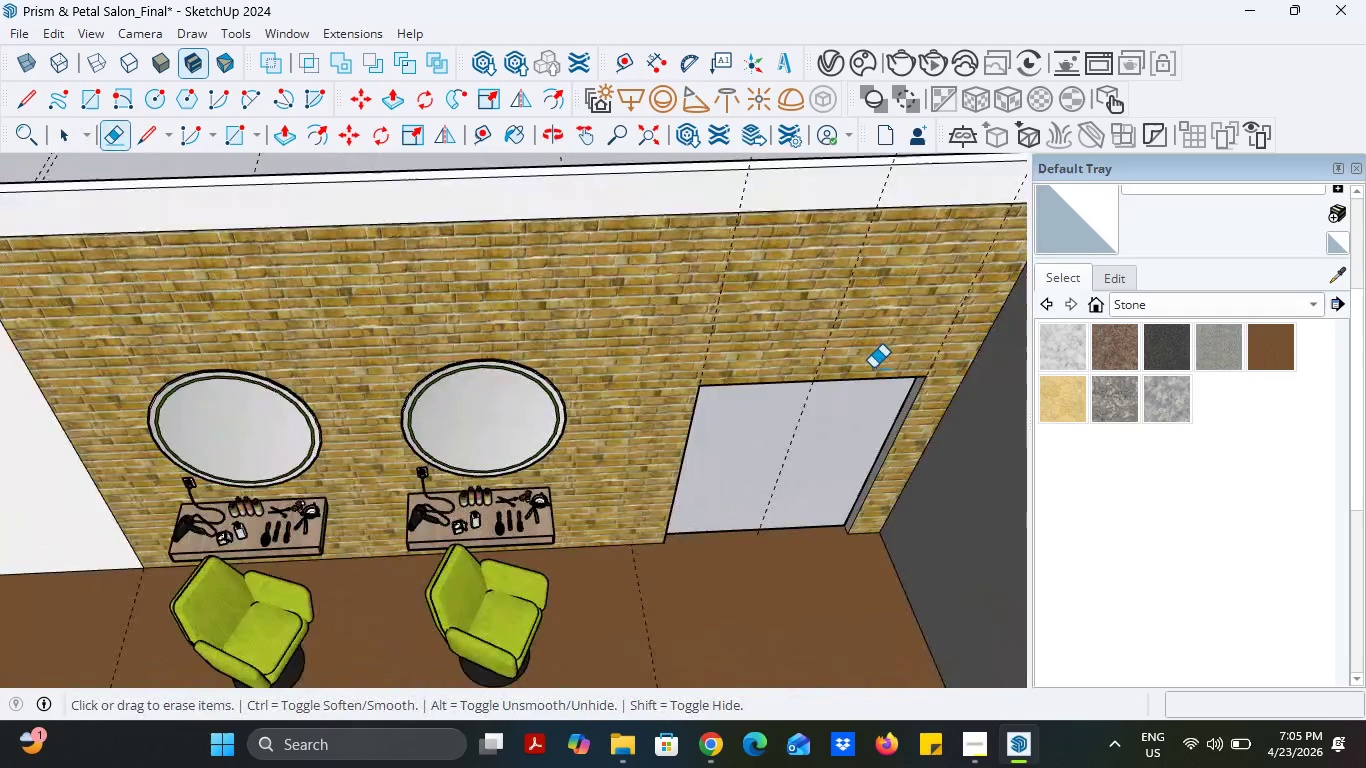 
scroll: coordinate [789, 413], scroll_direction: down, amount: 15.0
 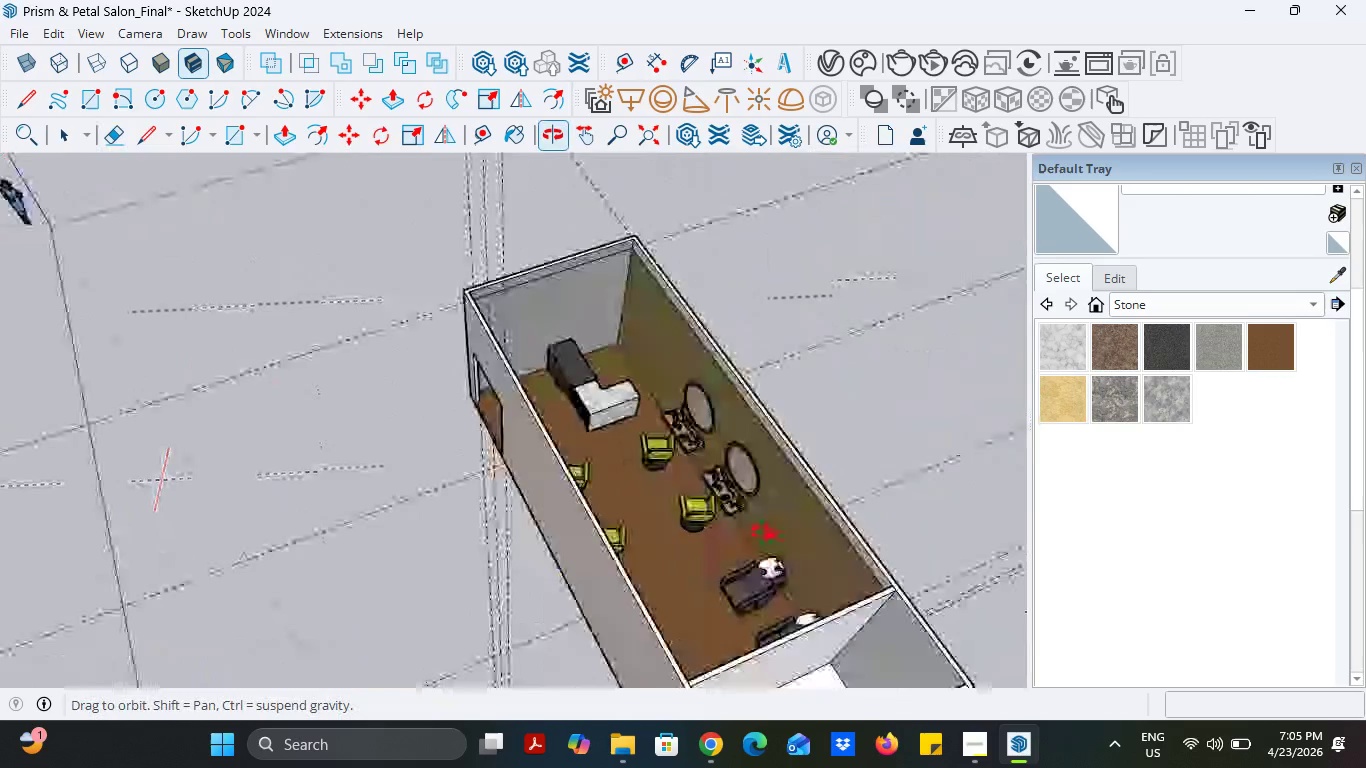 
scroll: coordinate [576, 304], scroll_direction: up, amount: 9.0
 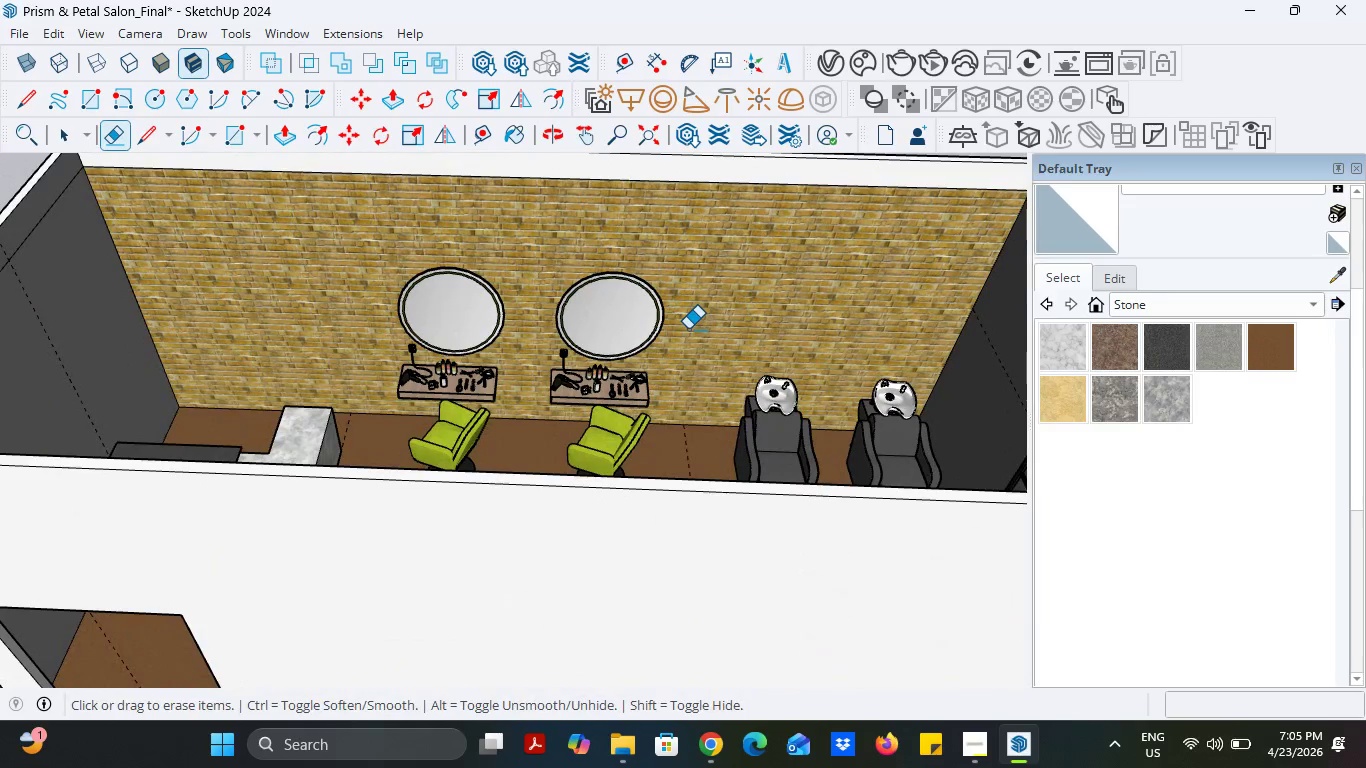 
wait(5.77)
 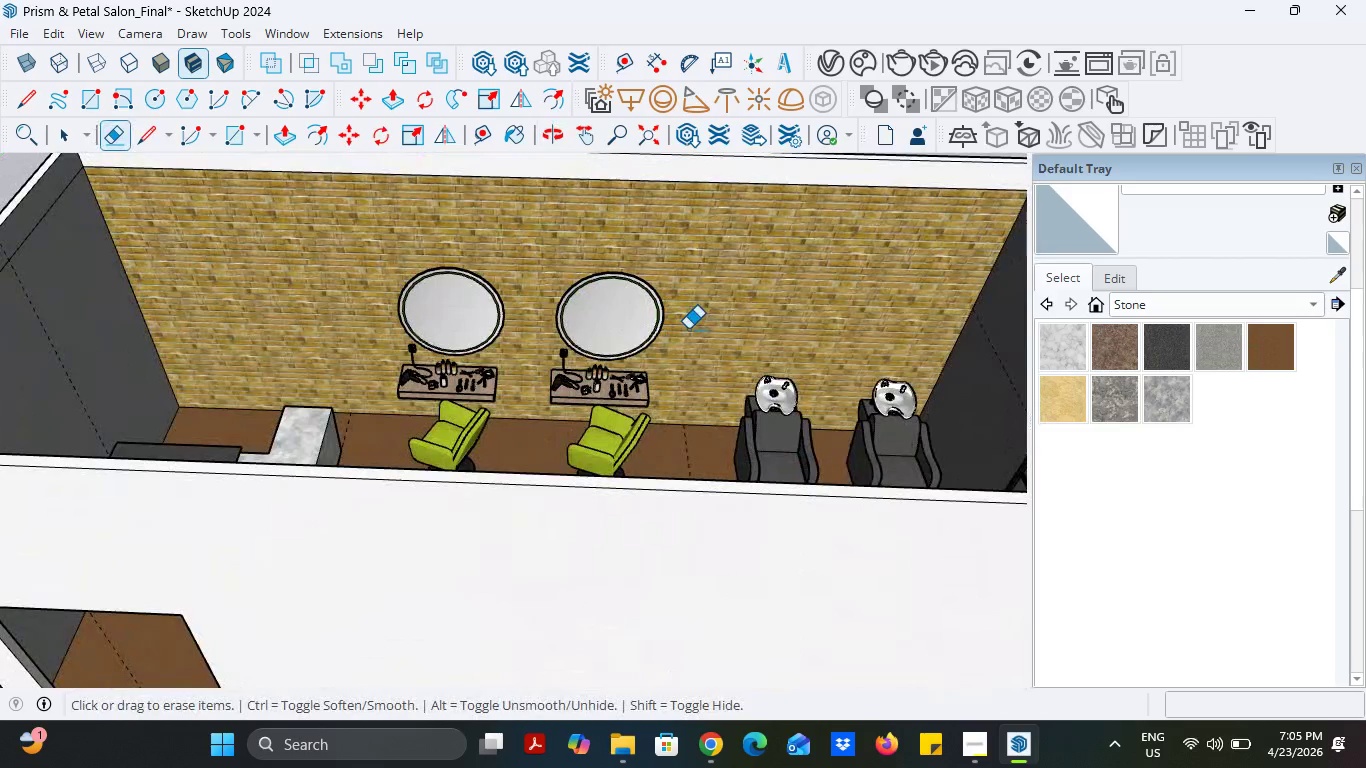 
left_click([310, 31])
 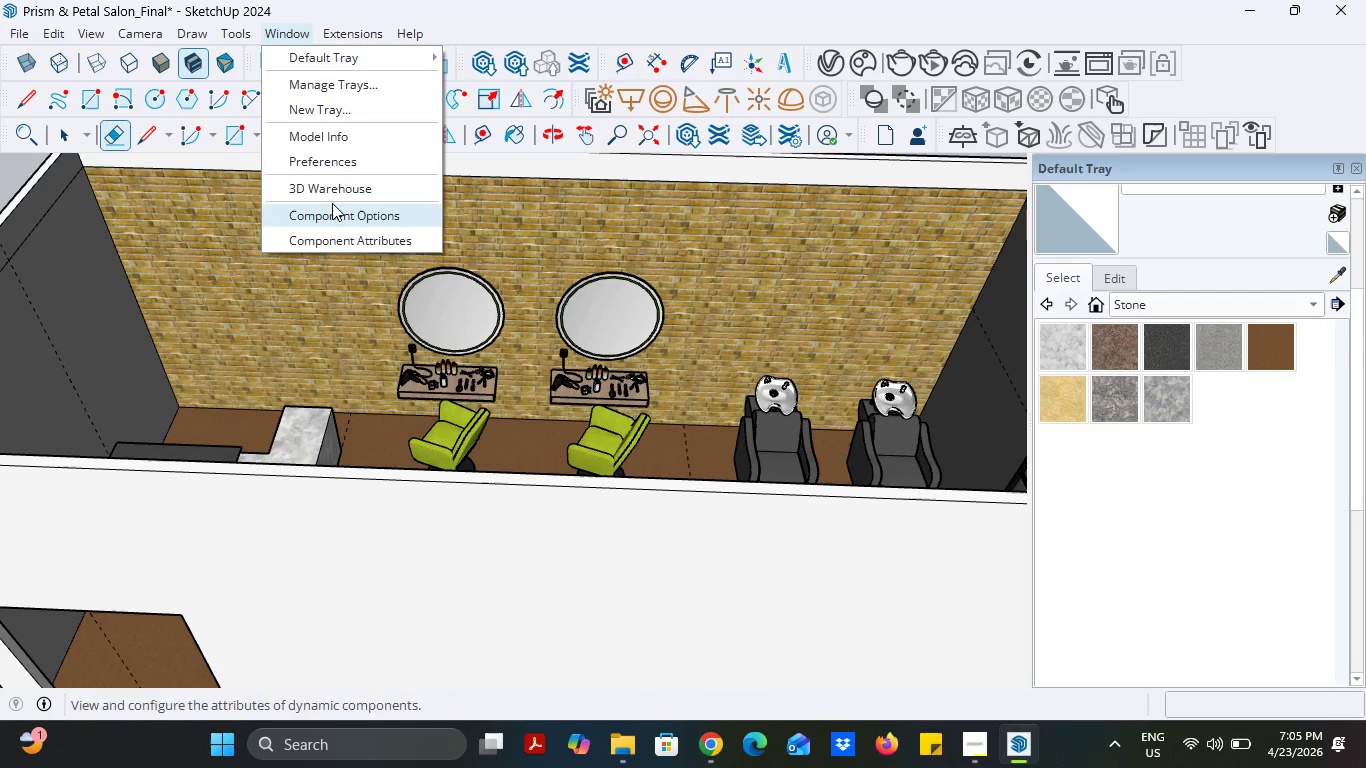 
left_click([334, 201])
 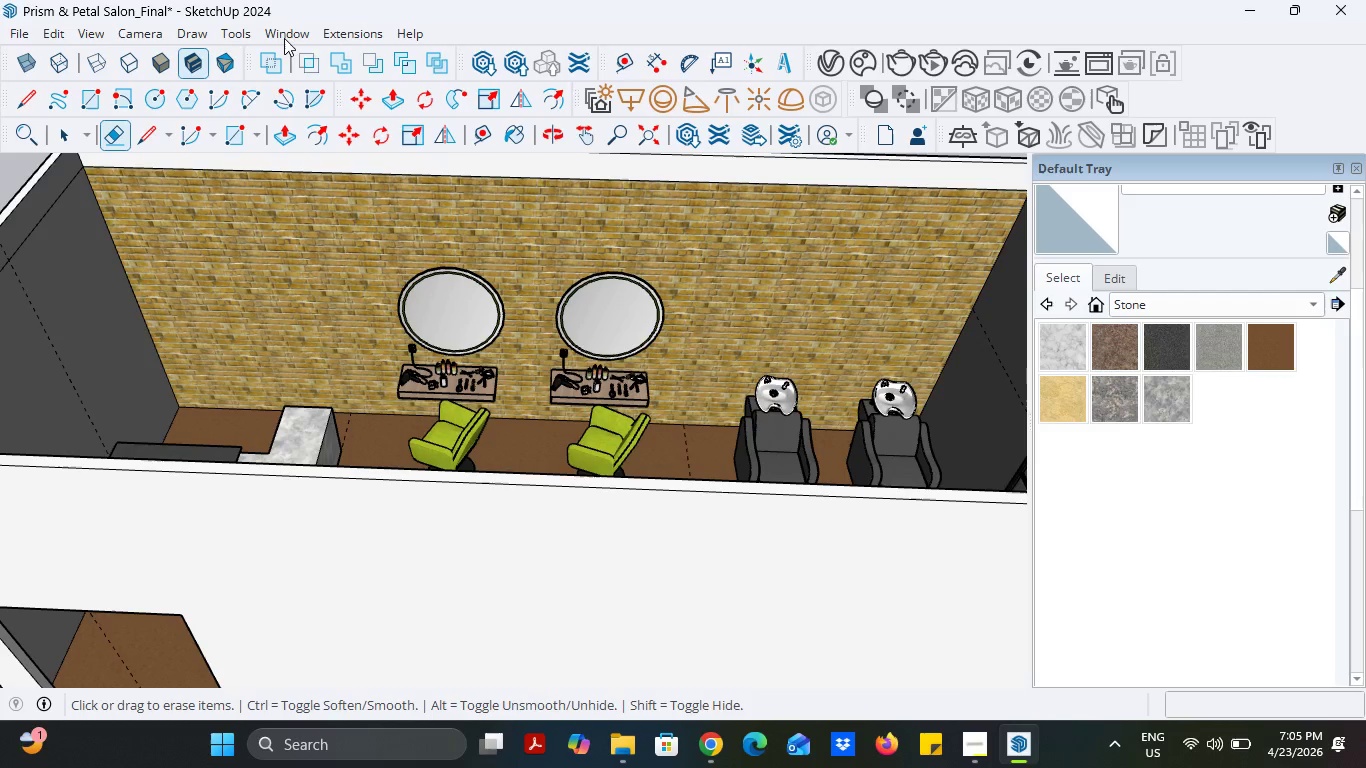 
left_click([284, 29])
 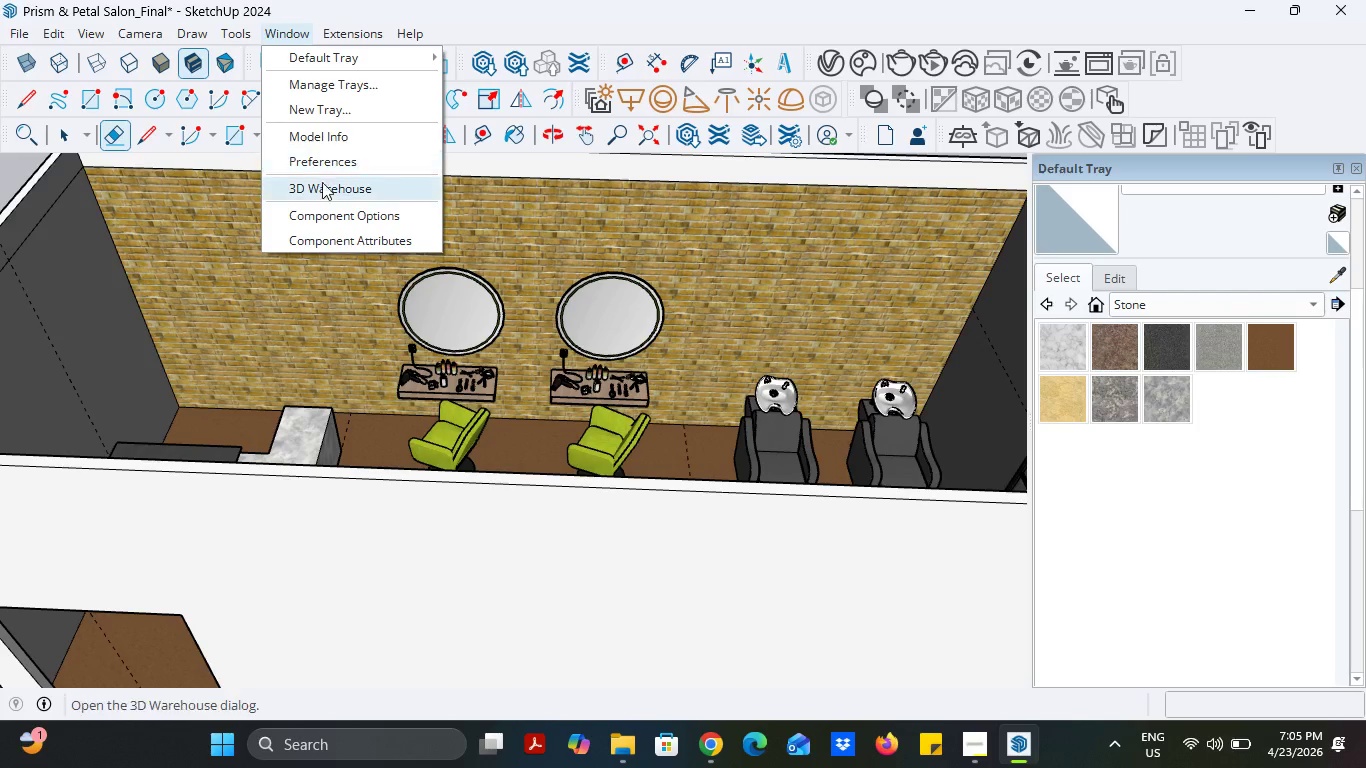 
left_click([322, 185])
 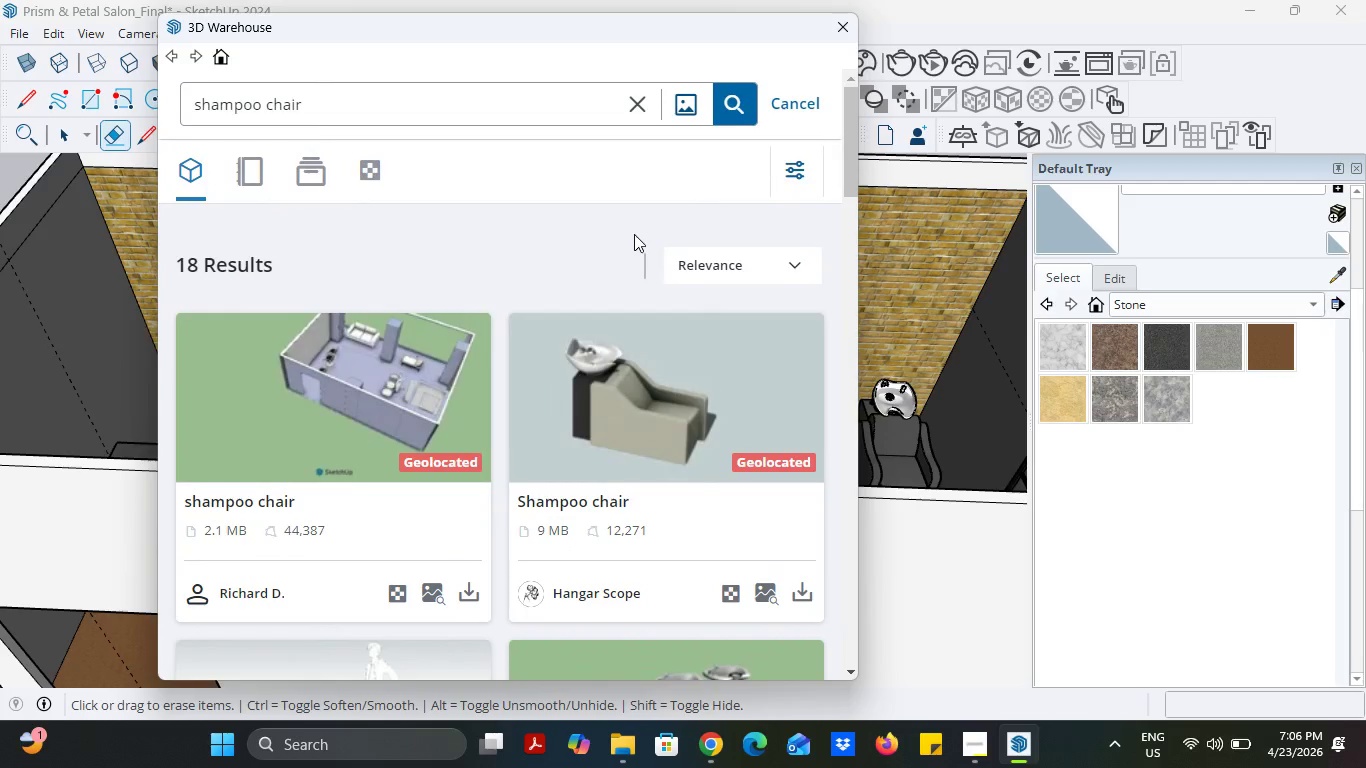 
wait(6.05)
 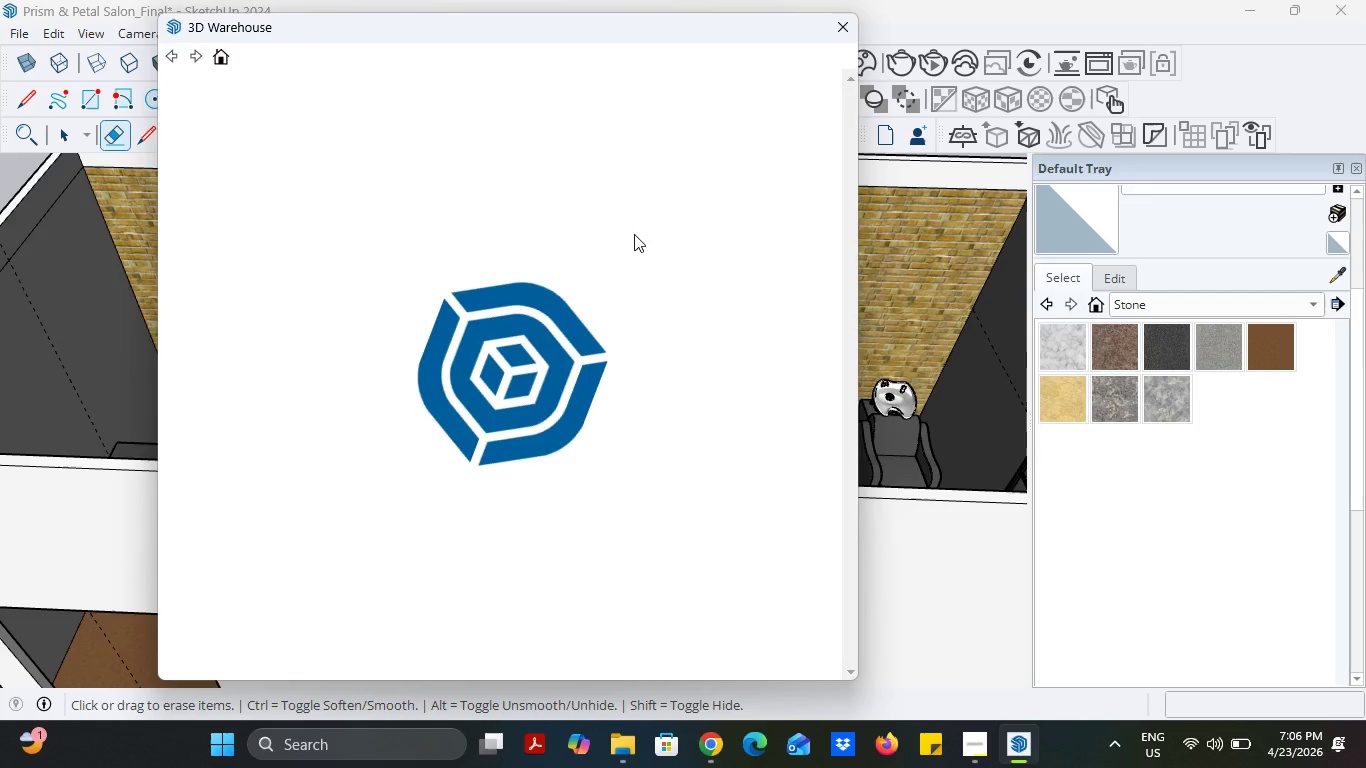 
left_click_drag(start_coordinate=[325, 111], to_coordinate=[46, 84])
 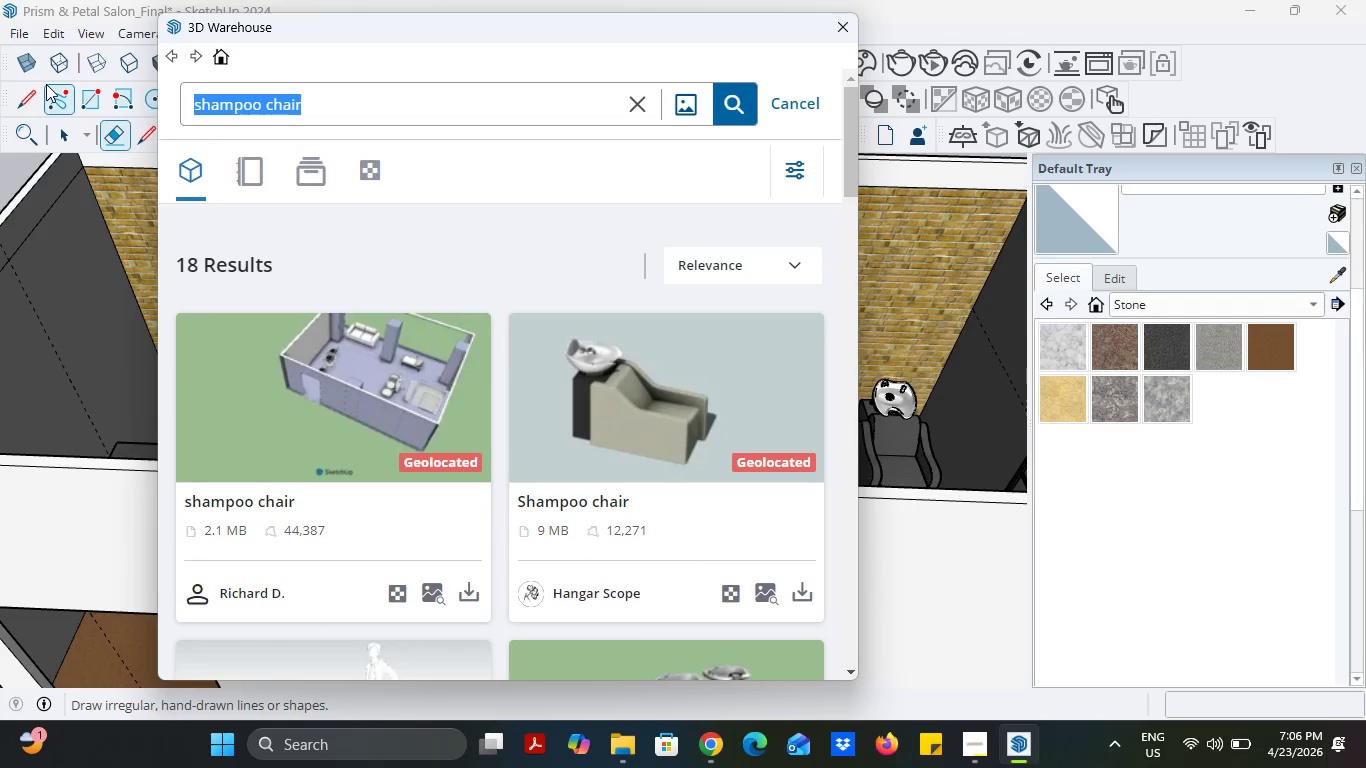 
type(wood divider)
 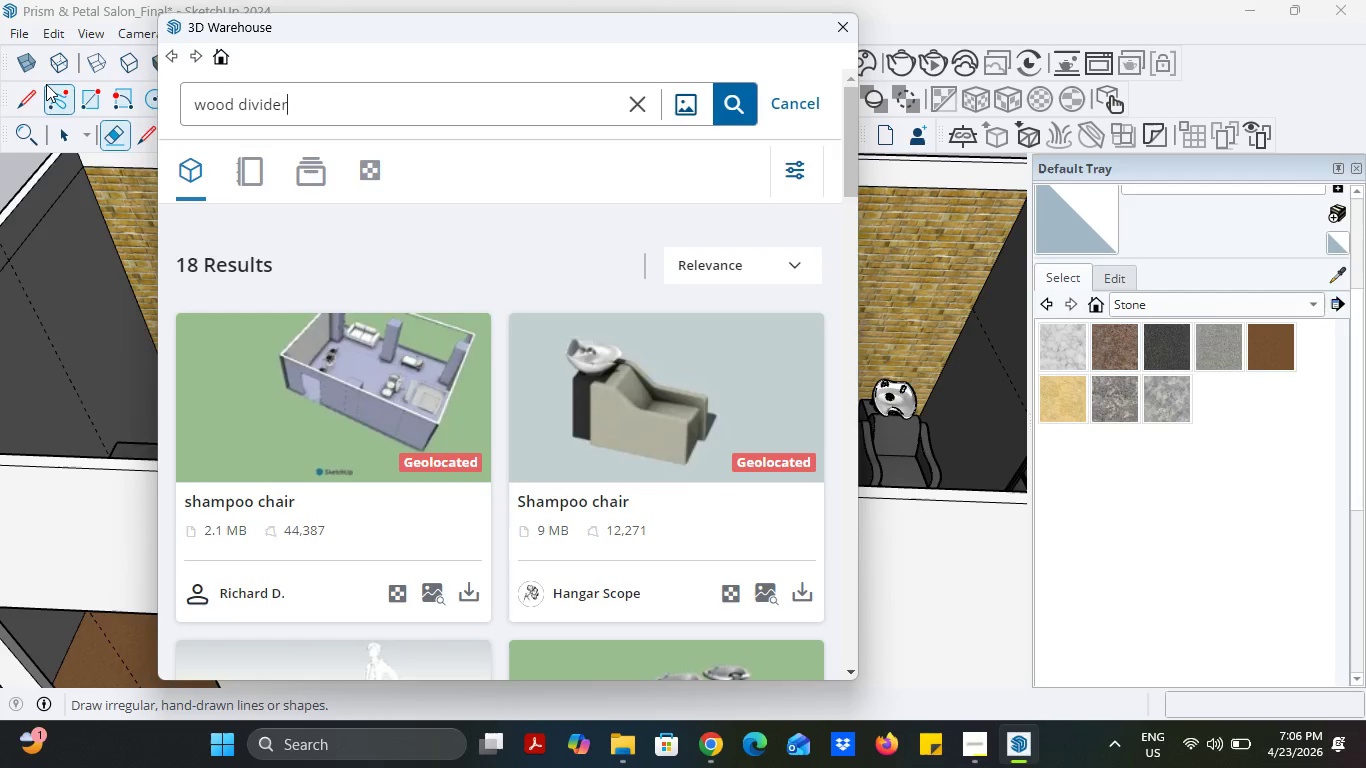 
key(Enter)
 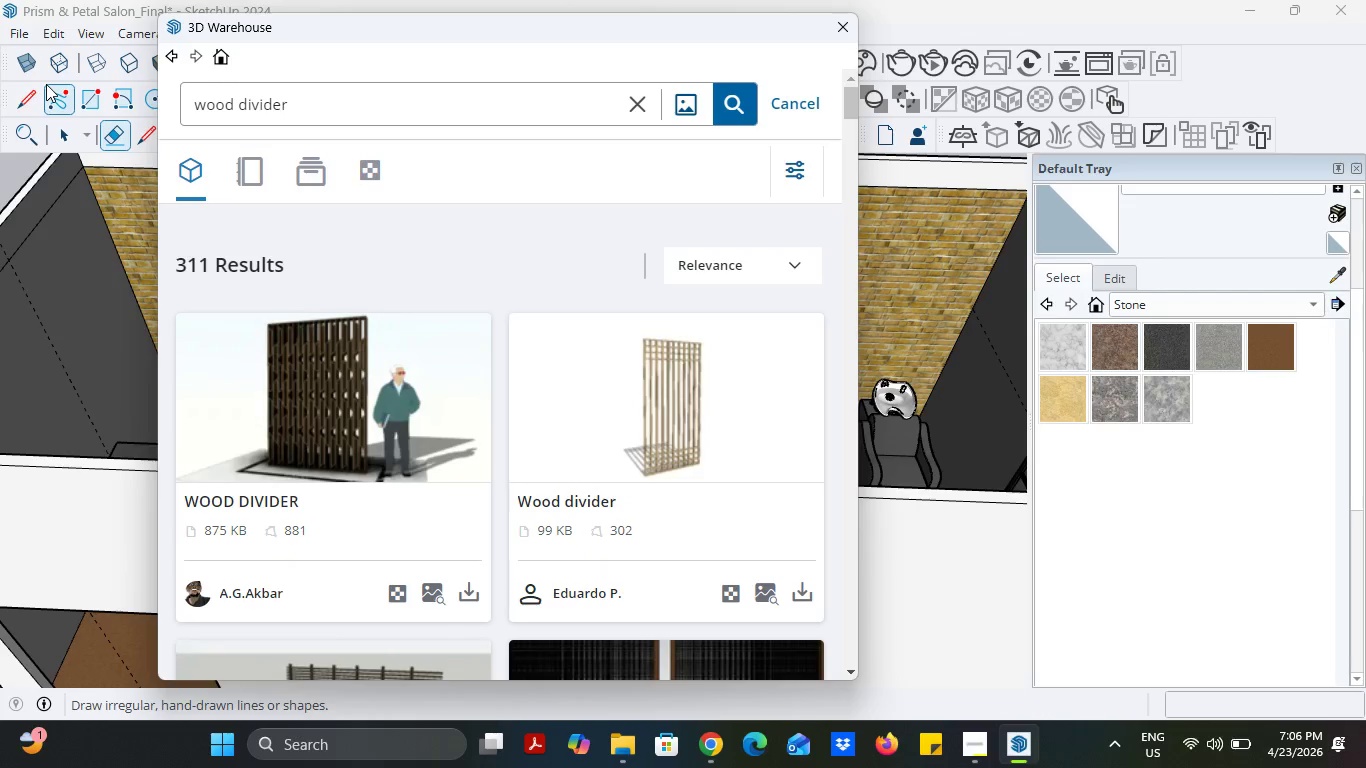 
wait(7.62)
 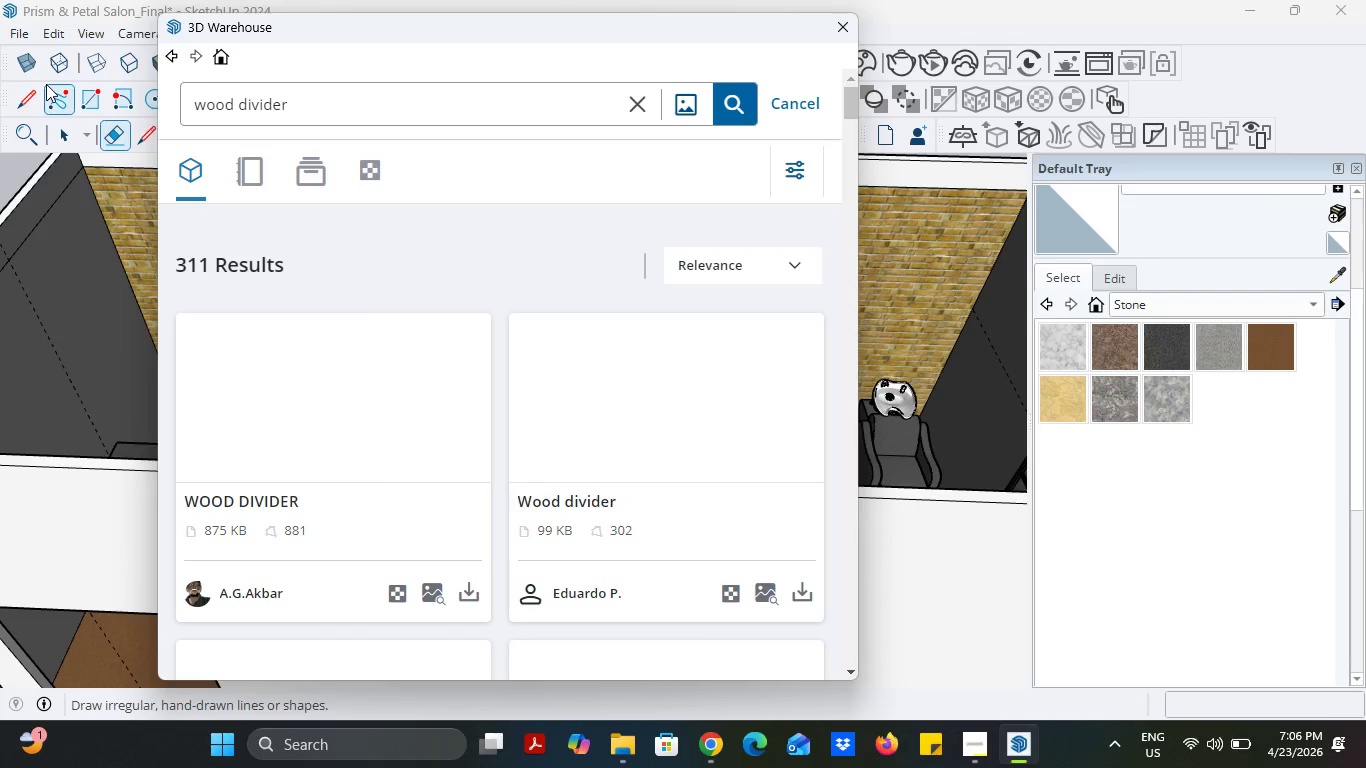 
scroll: coordinate [493, 502], scroll_direction: down, amount: 9.0
 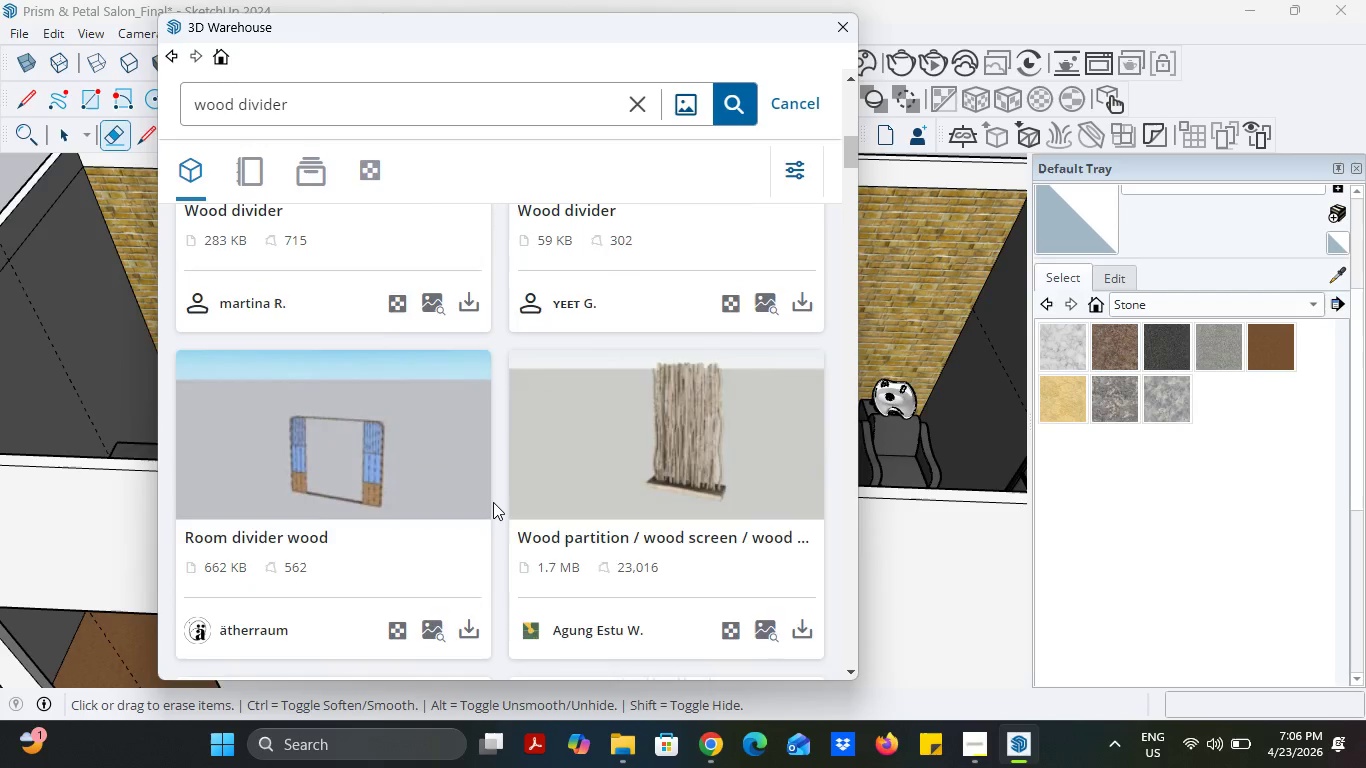 
scroll: coordinate [493, 502], scroll_direction: up, amount: 3.0
 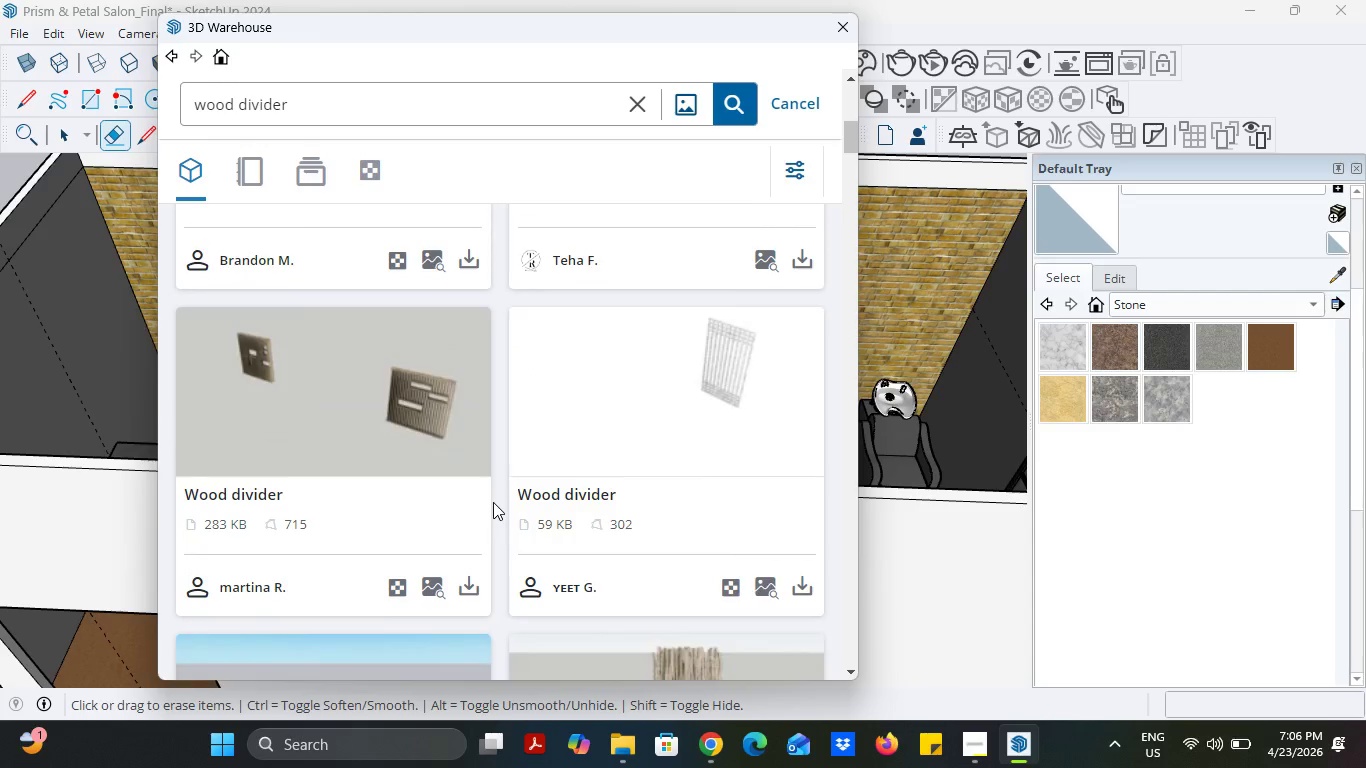 
scroll: coordinate [493, 502], scroll_direction: down, amount: 3.0
 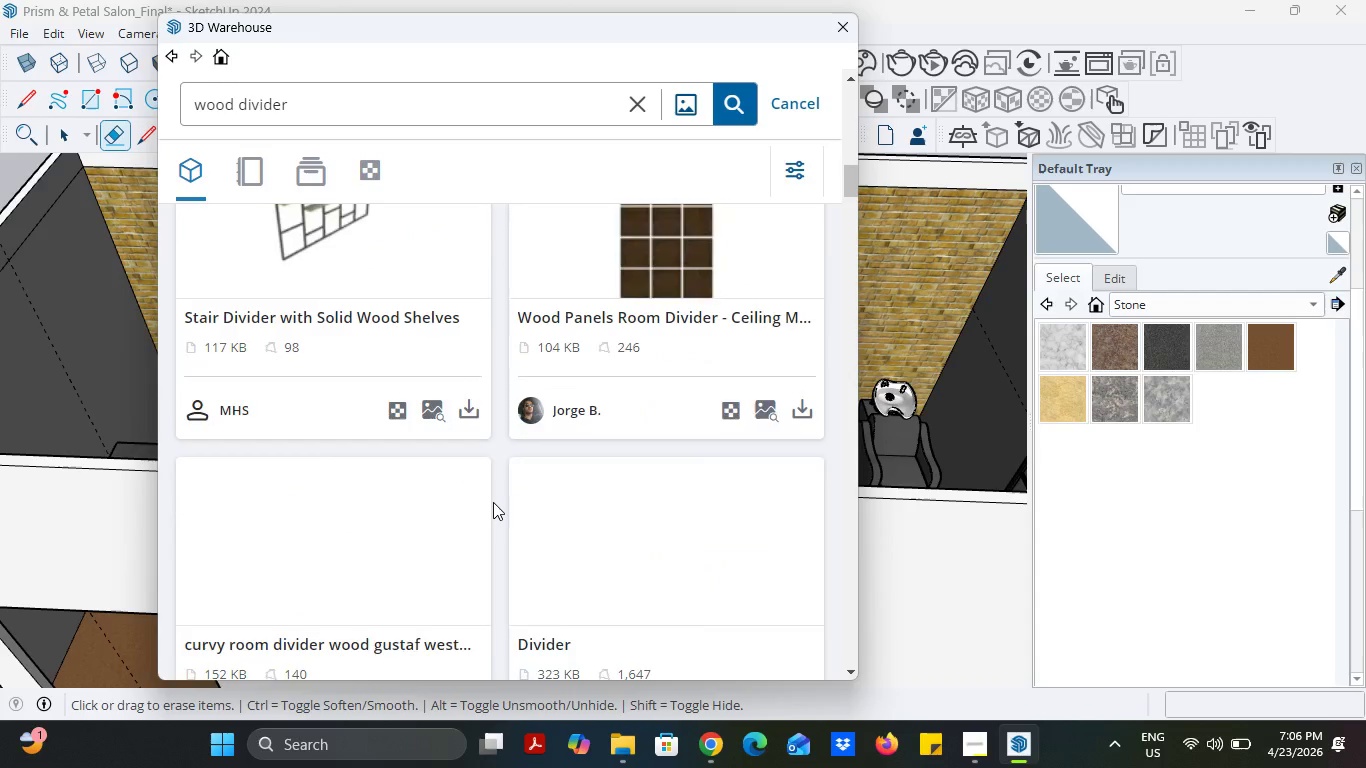 
scroll: coordinate [493, 502], scroll_direction: up, amount: 1.0
 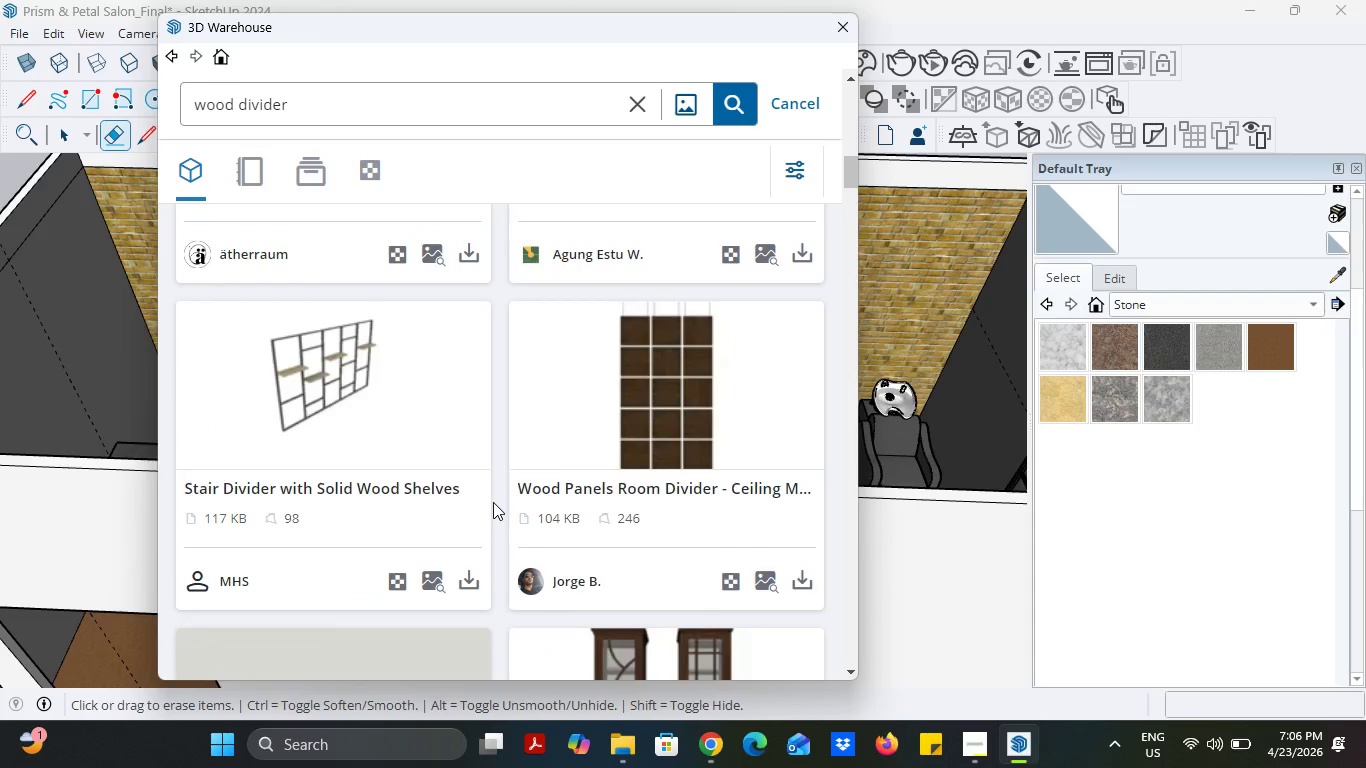 
scroll: coordinate [509, 450], scroll_direction: down, amount: 22.0
 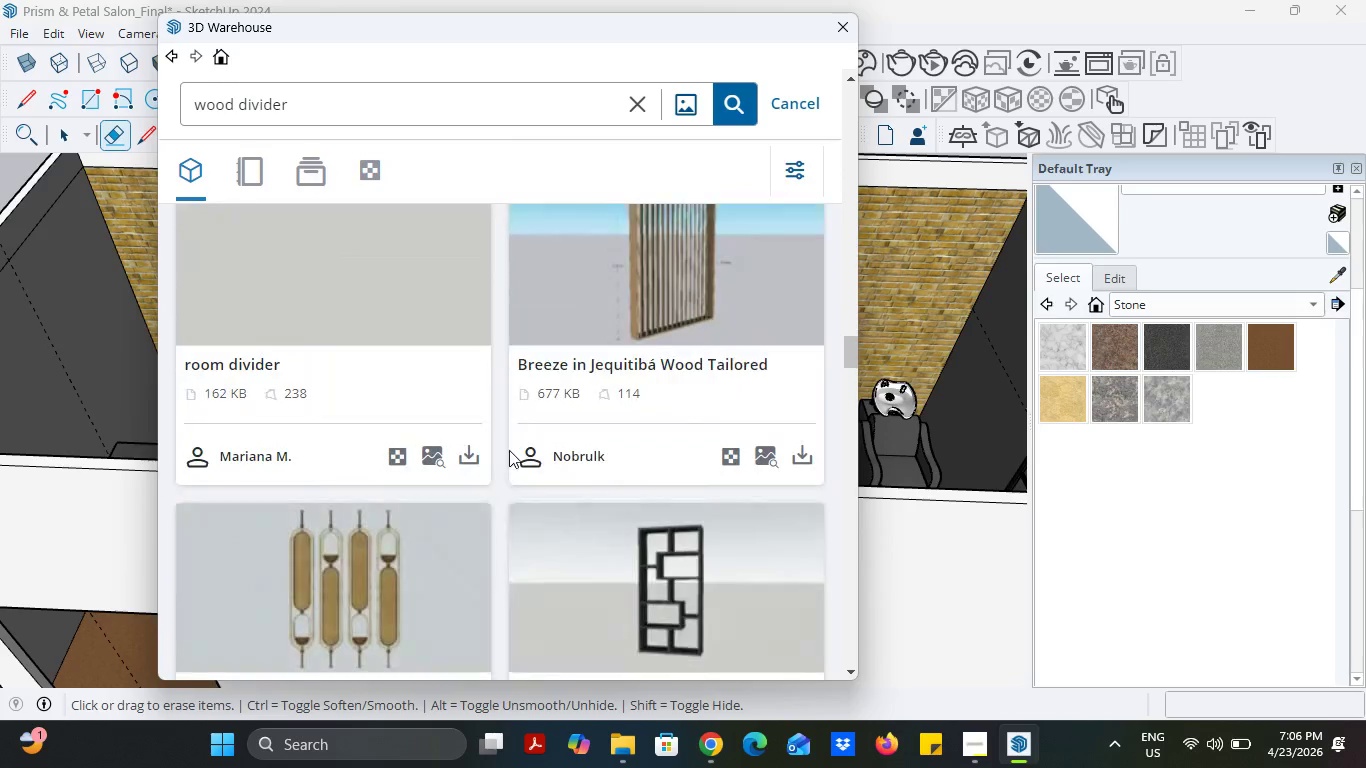 
scroll: coordinate [509, 450], scroll_direction: none, amount: 0.0
 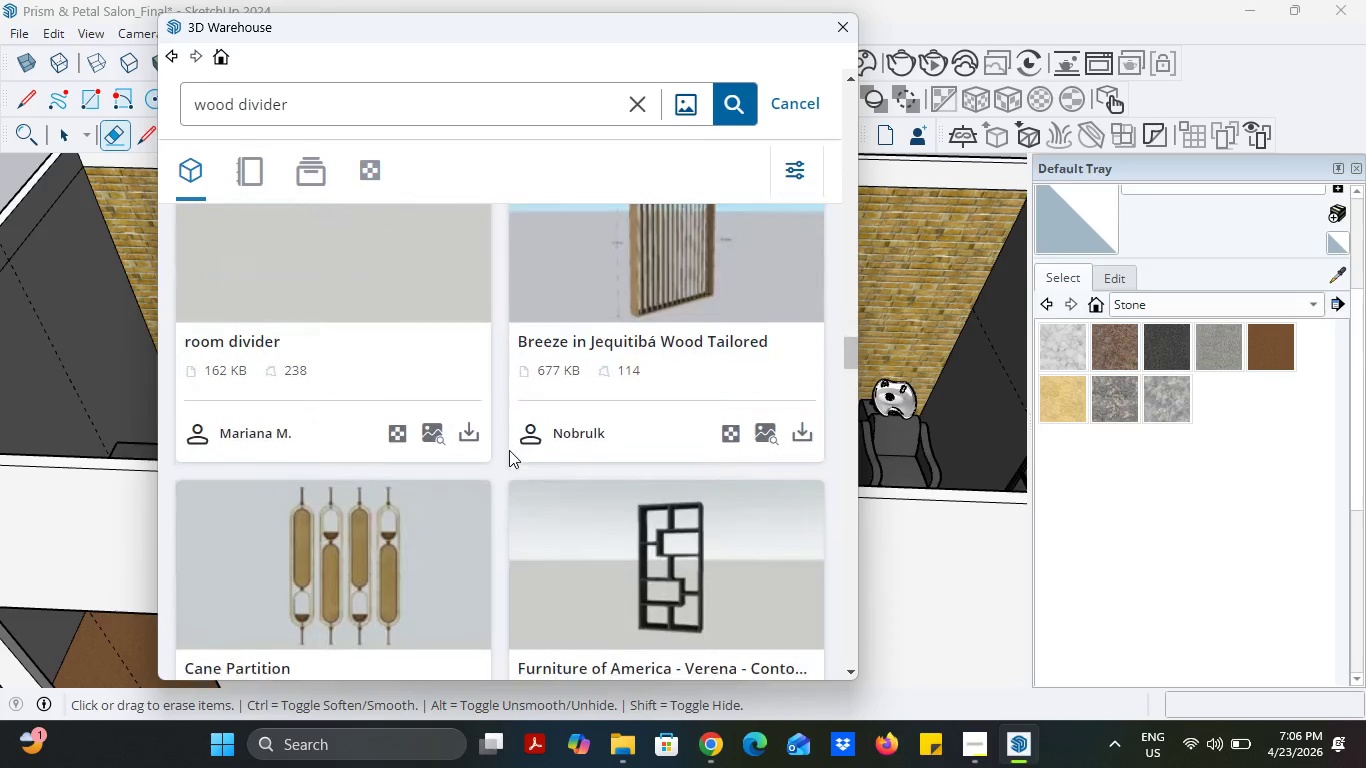 
scroll: coordinate [270, 461], scroll_direction: down, amount: 15.0
 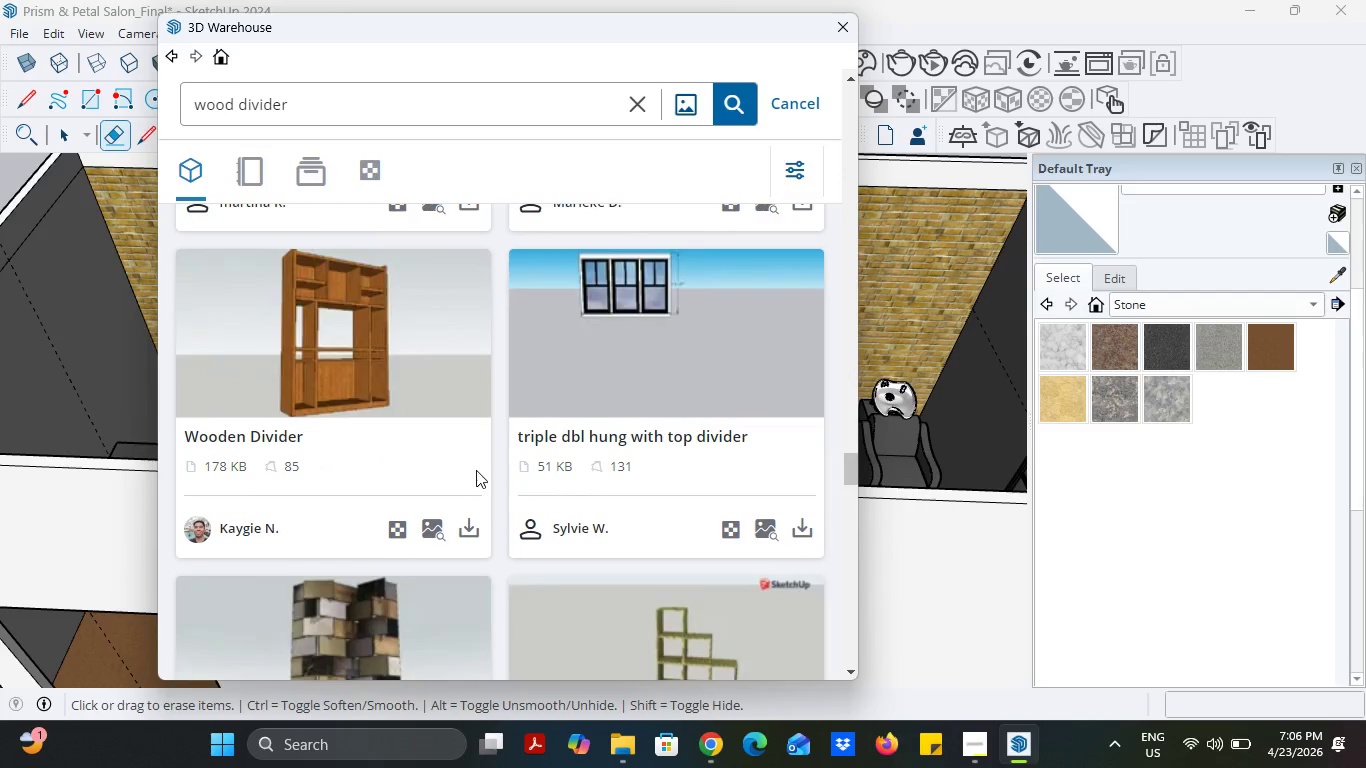 
scroll: coordinate [598, 483], scroll_direction: down, amount: 6.0
 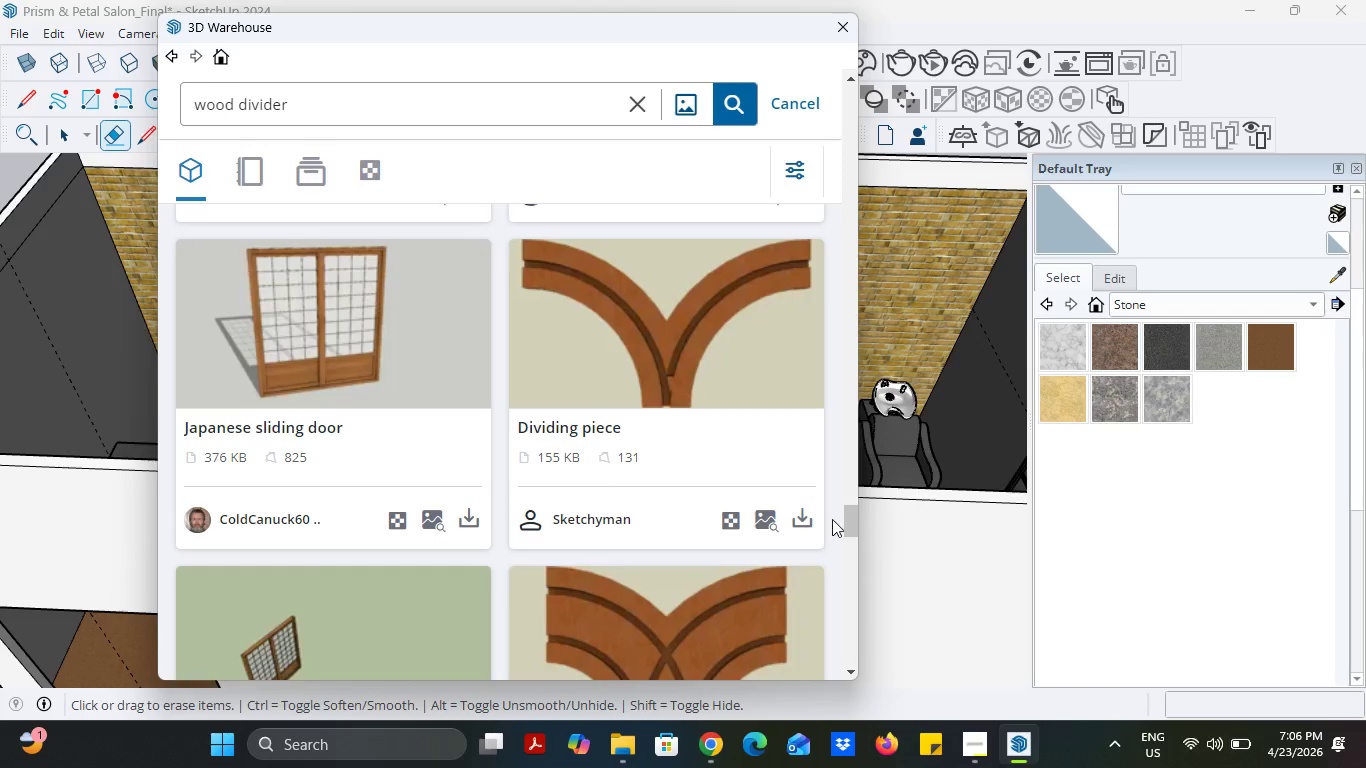 
left_click_drag(start_coordinate=[847, 518], to_coordinate=[812, 66])
 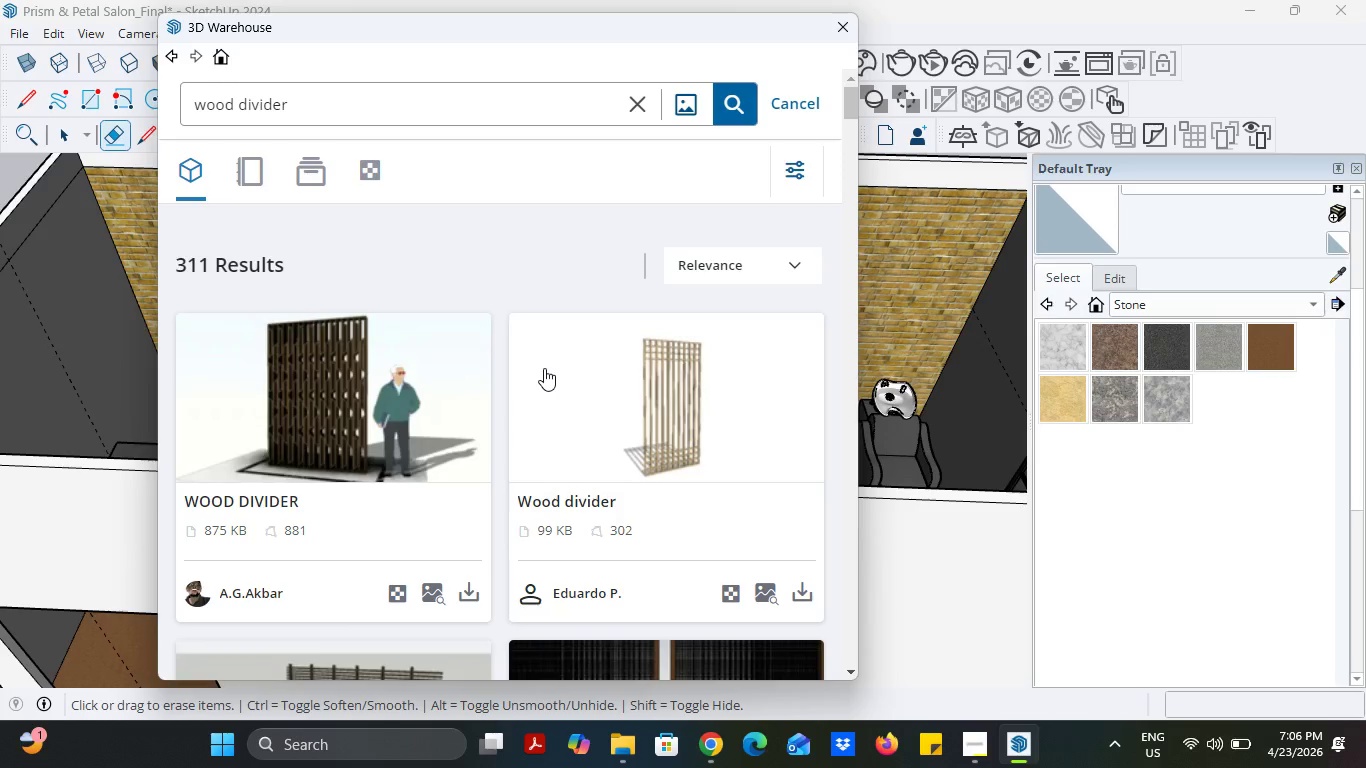 
scroll: coordinate [378, 597], scroll_direction: down, amount: 3.0
 